 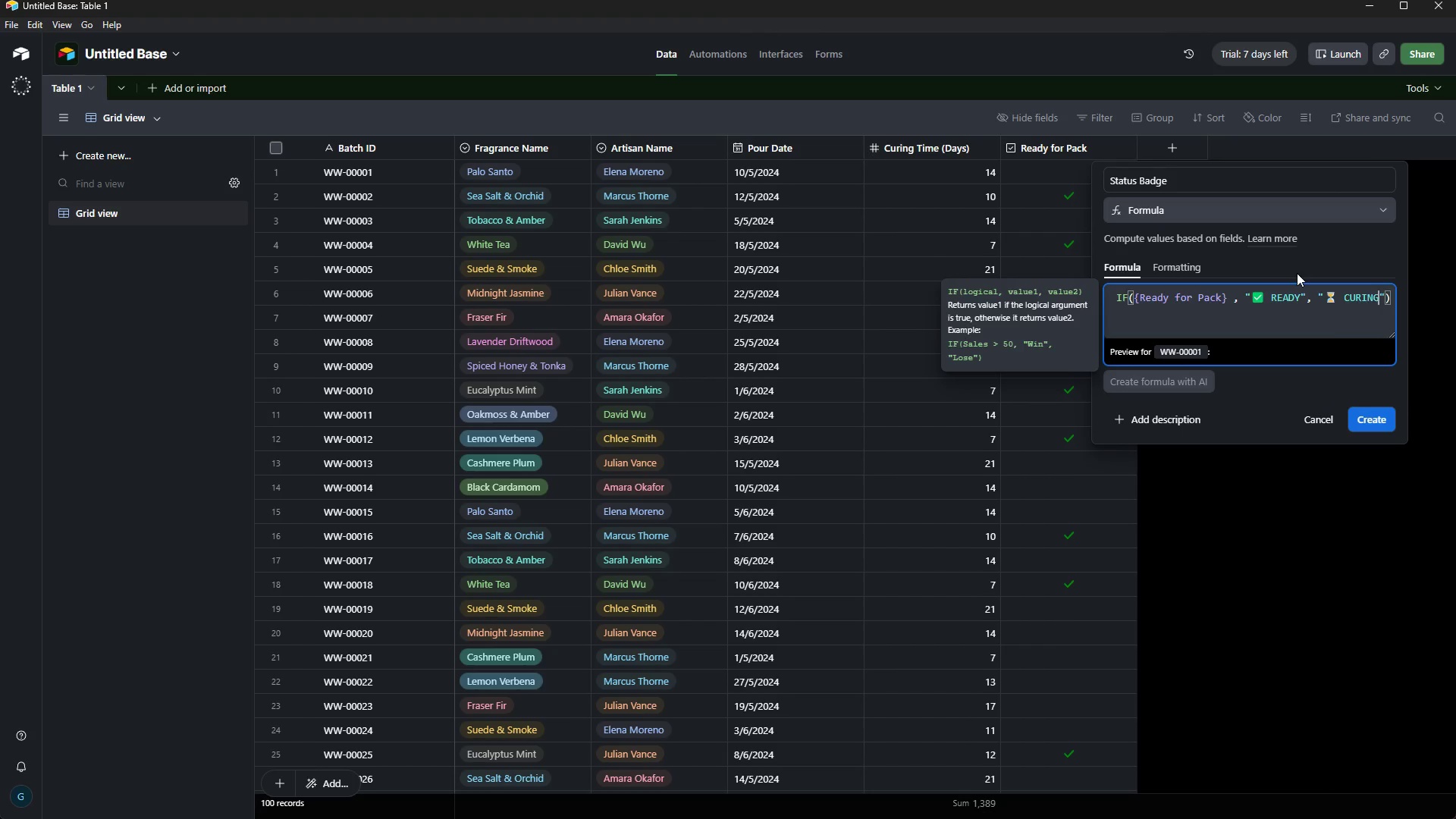 
key(Control+V)
 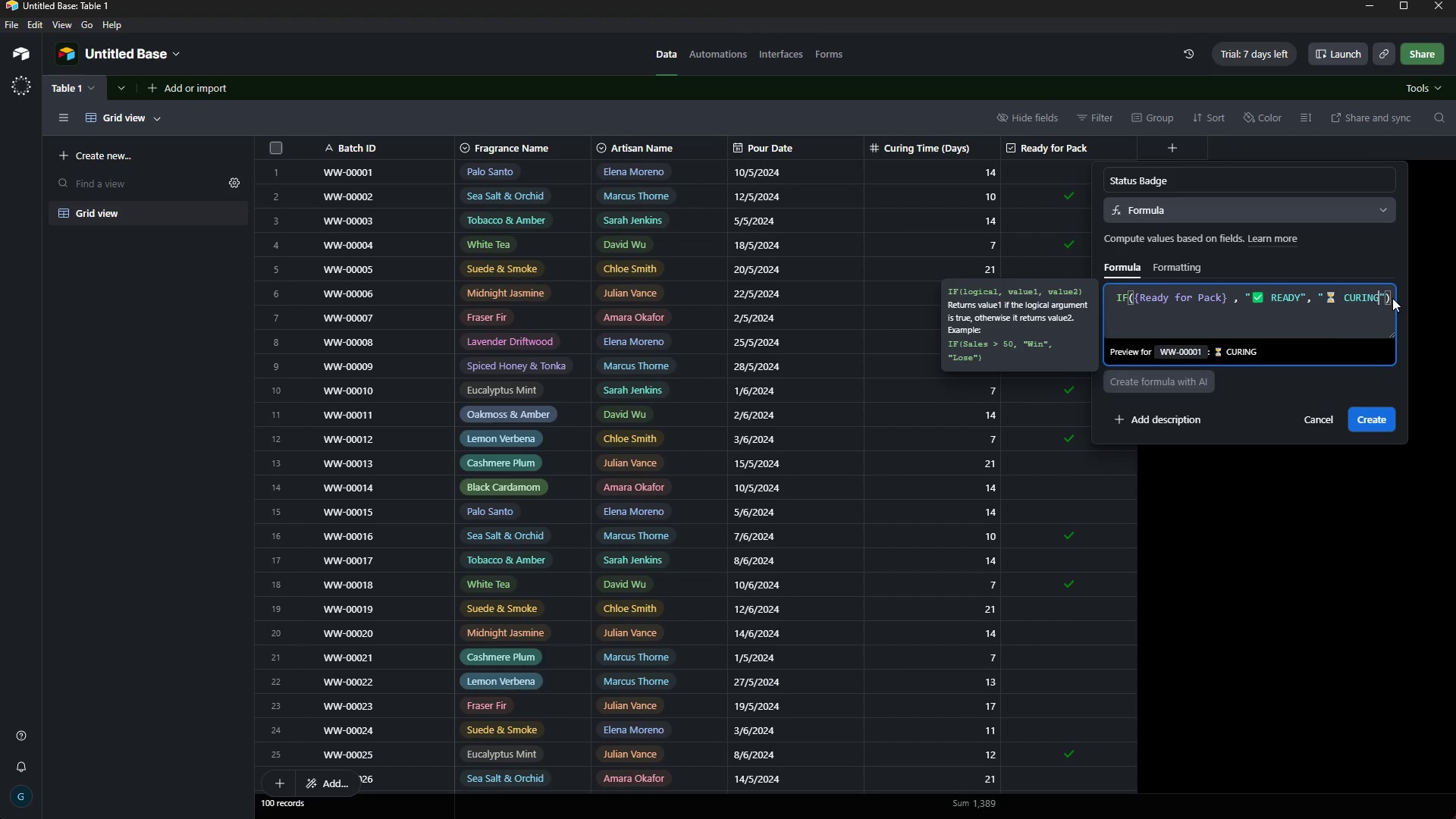 
key(ArrowRight)
 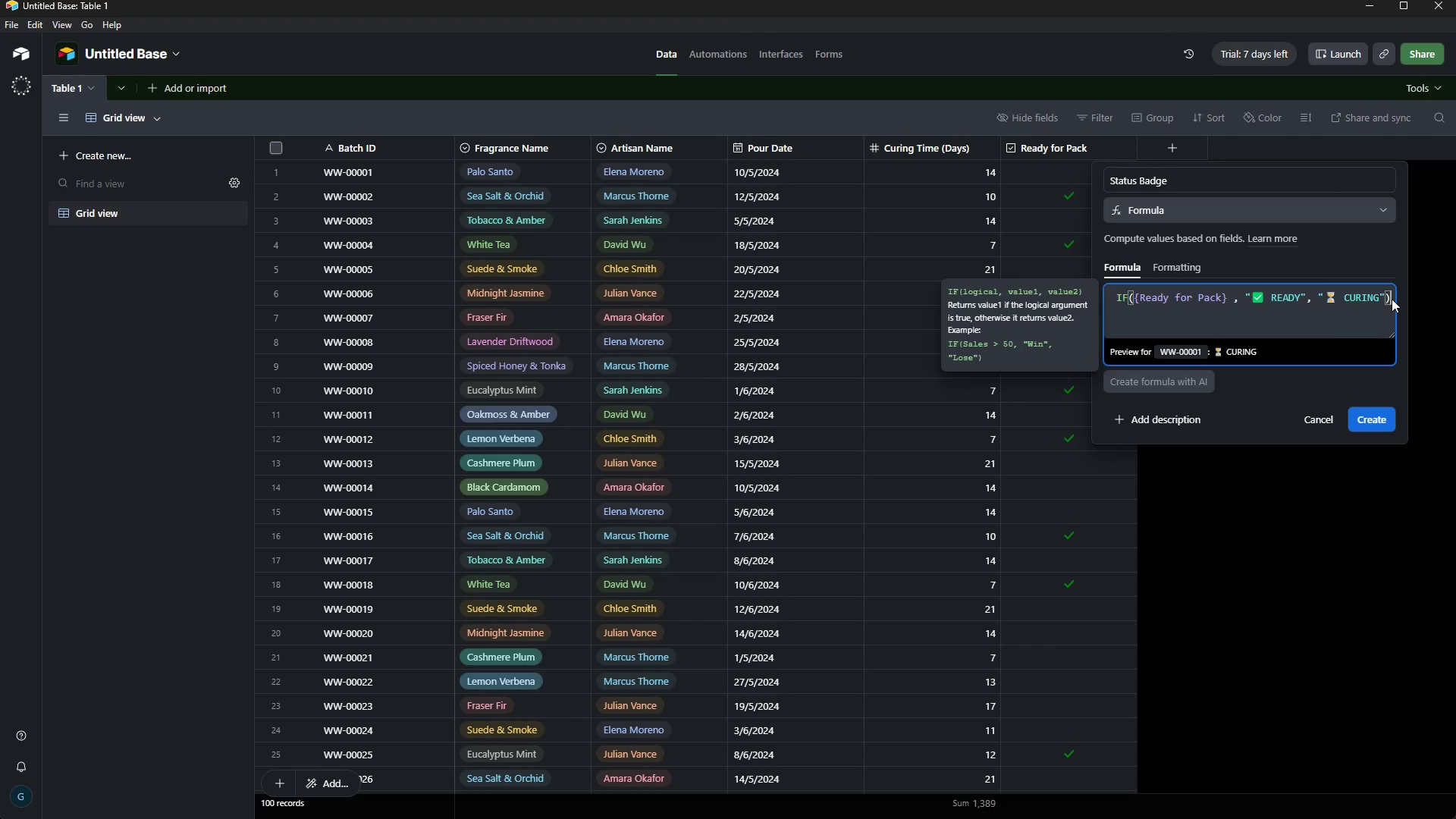 
key(ArrowRight)
 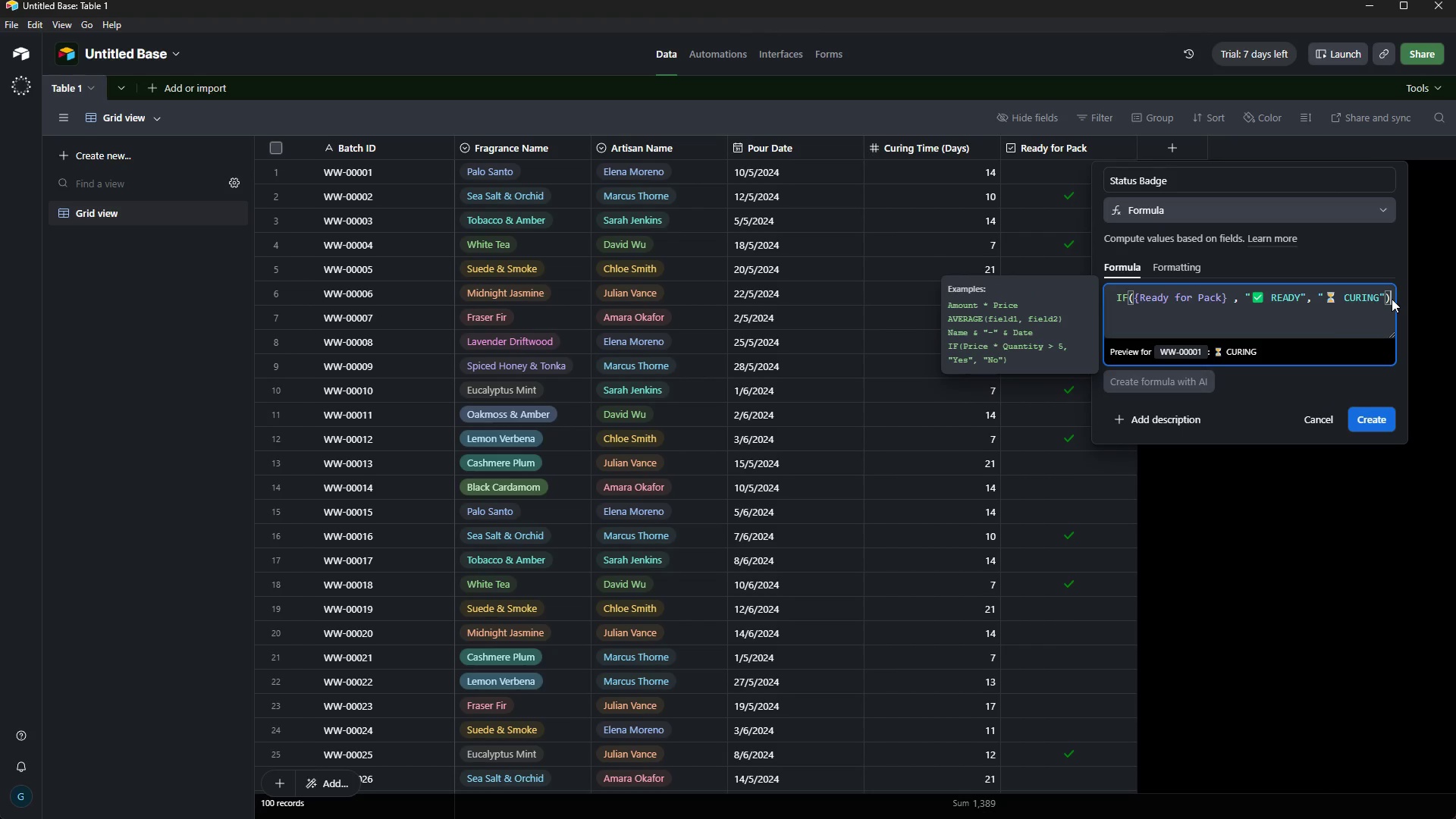 
key(ArrowRight)
 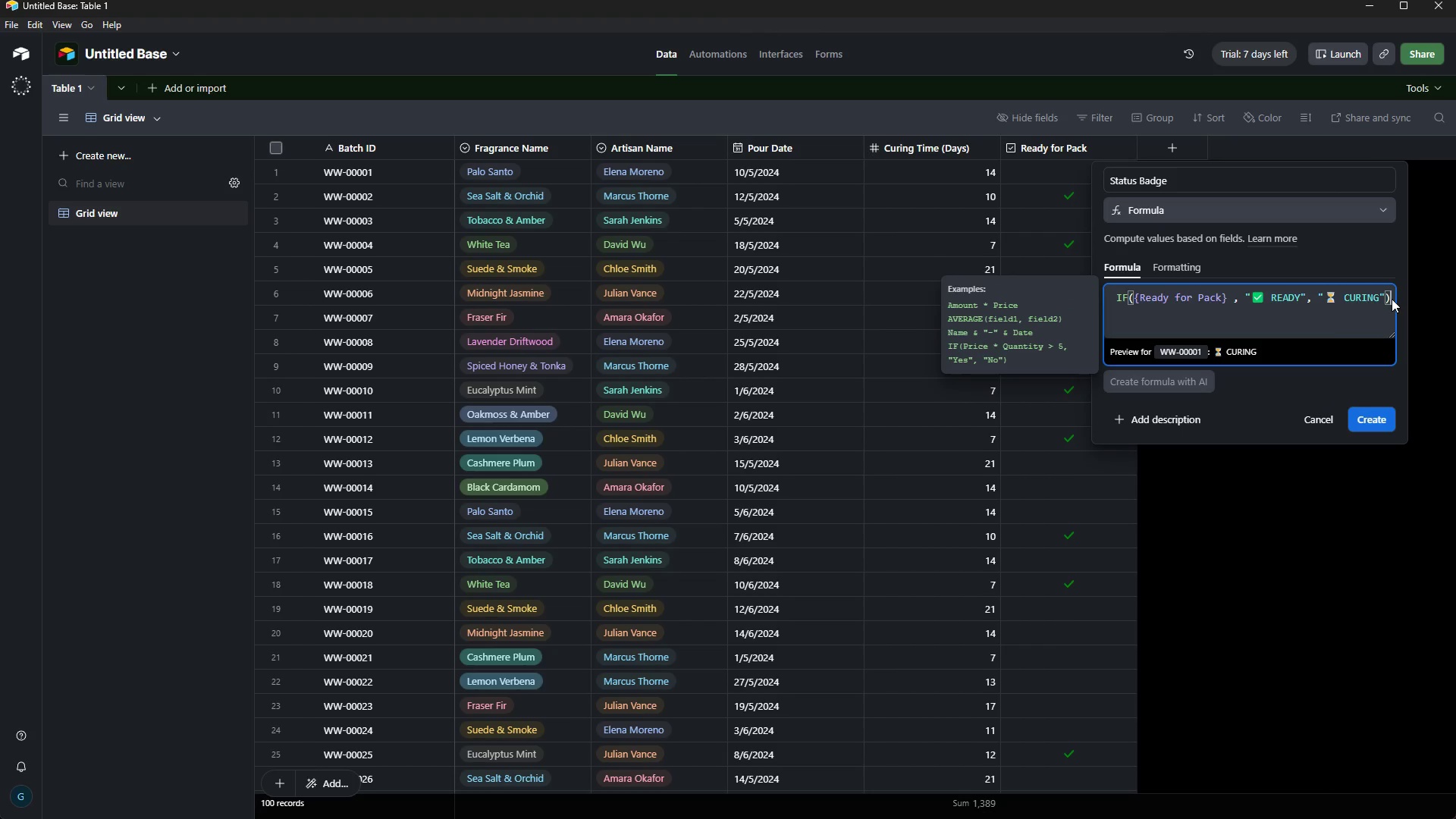 
key(ArrowRight)
 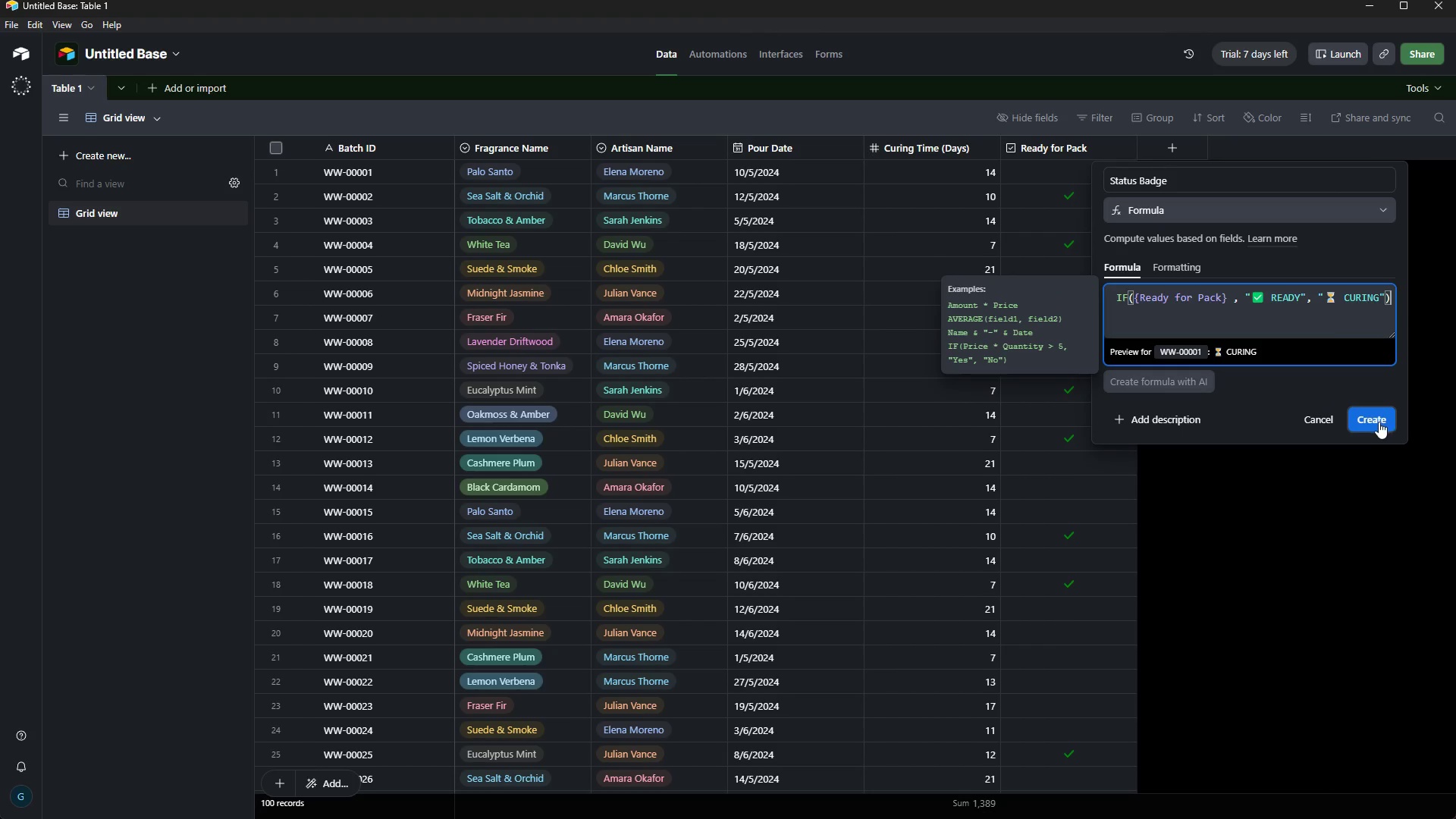 
left_click([1379, 422])
 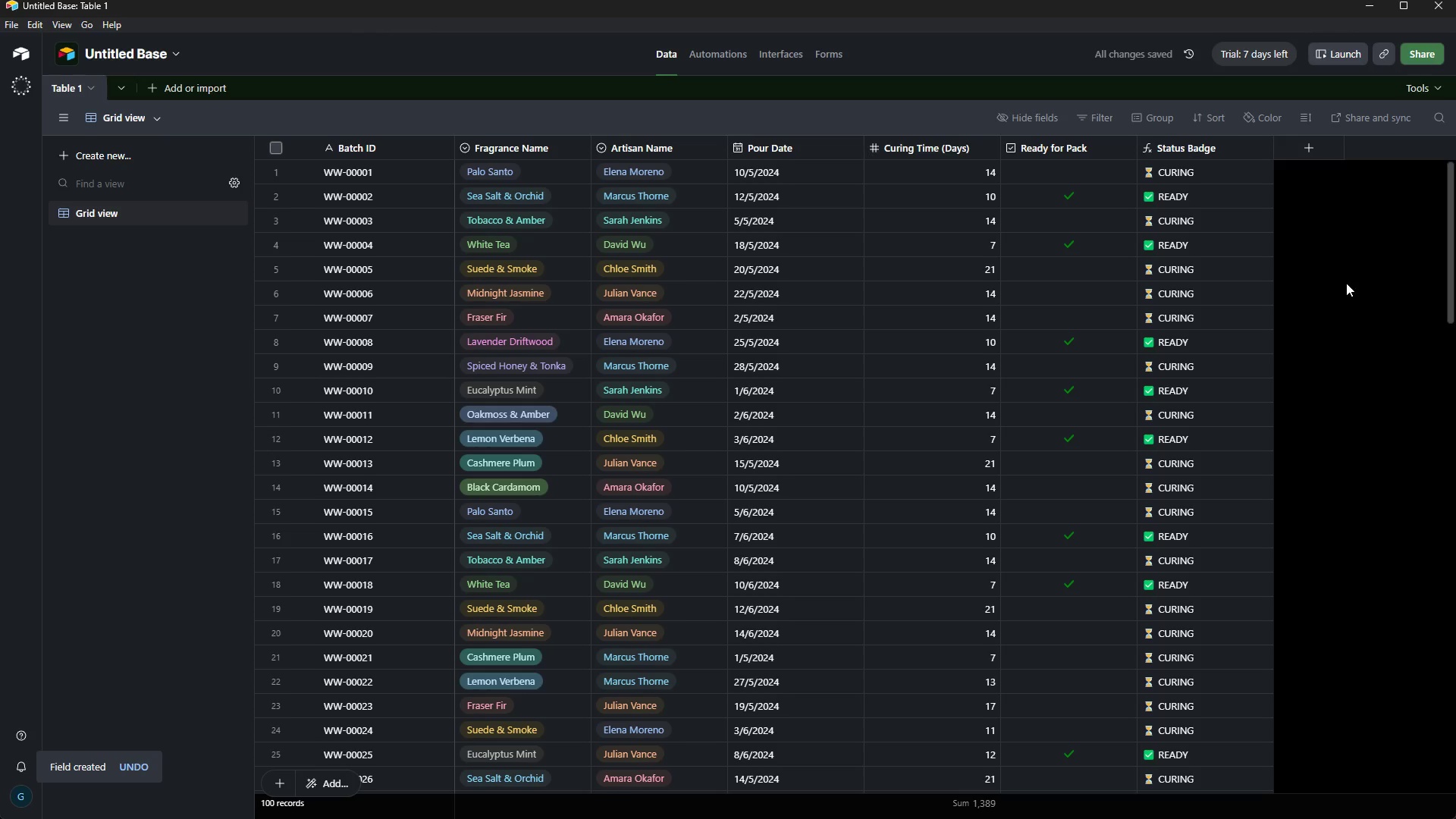 
wait(7.62)
 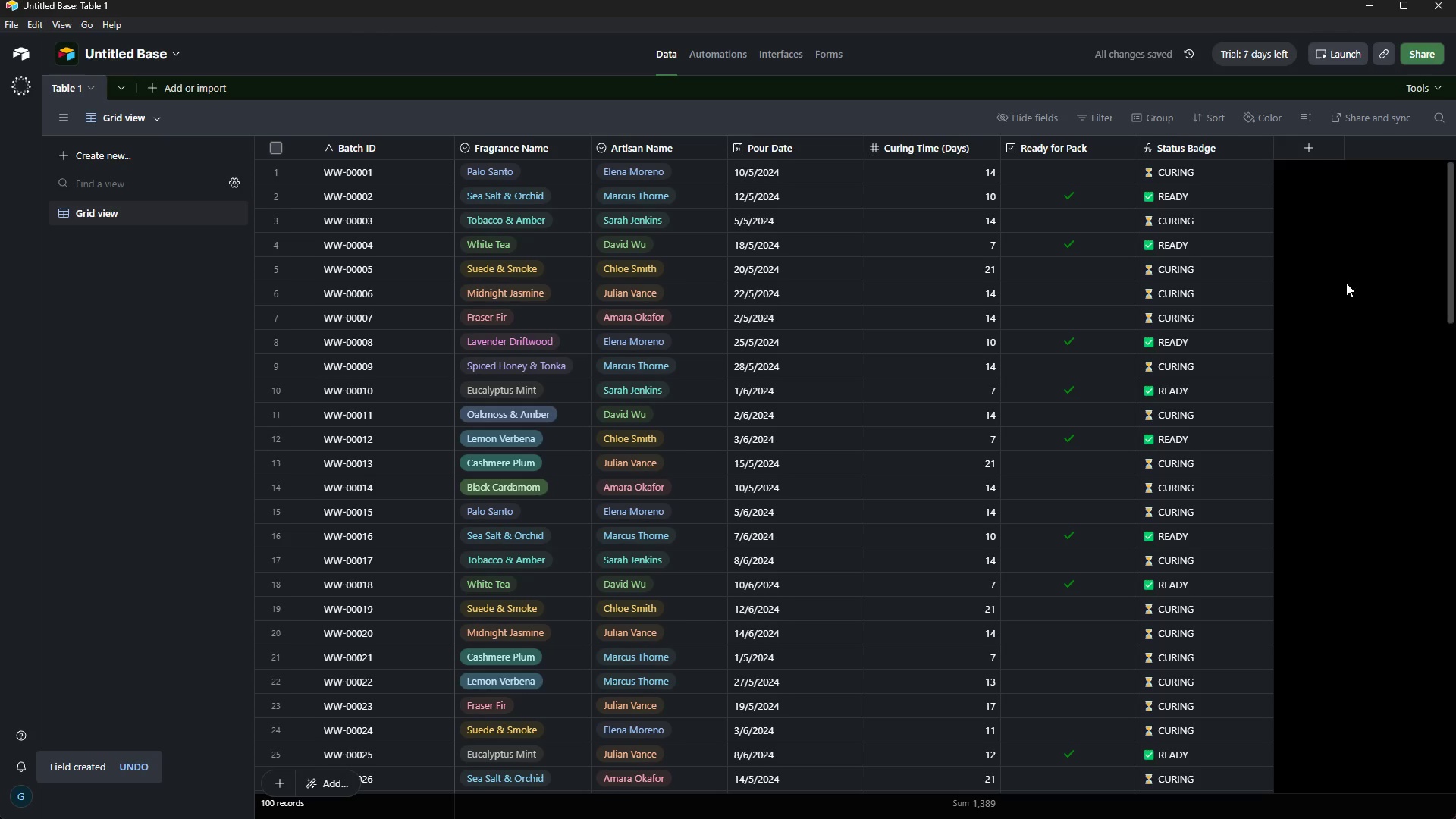 
left_click([1317, 151])
 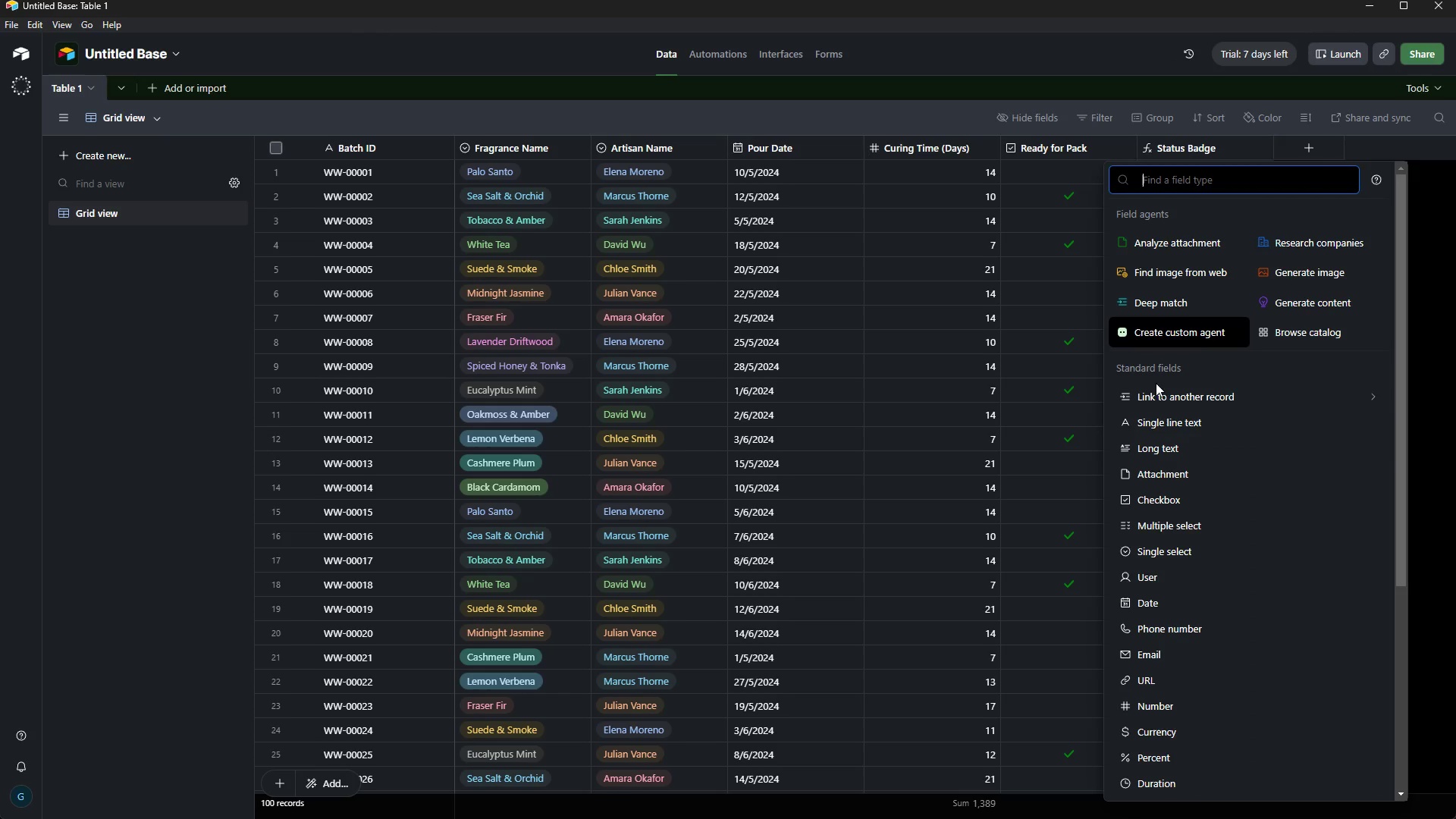 
type(FOR)
 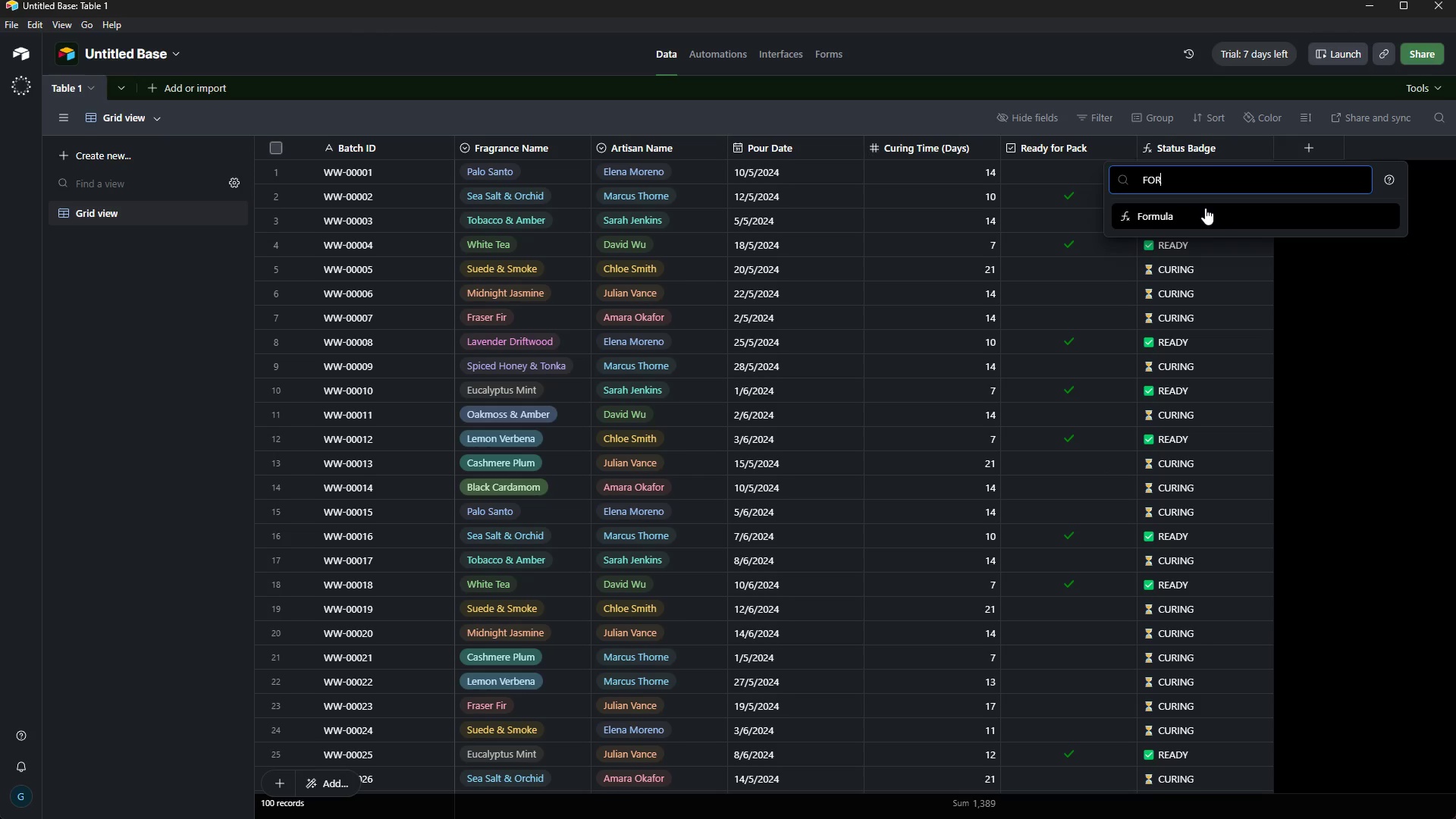 
left_click([1203, 217])
 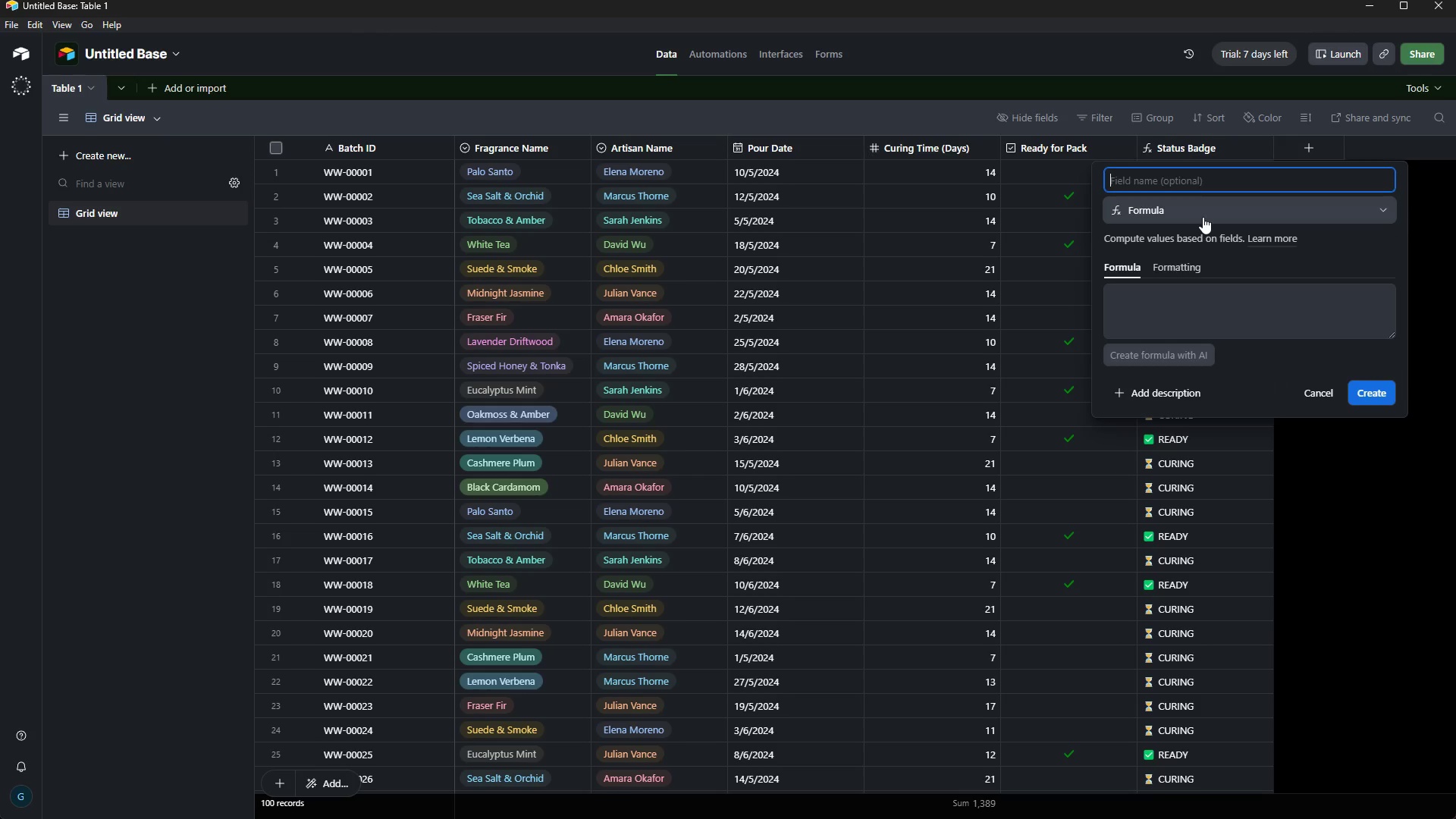 
type(Aging Alert)
 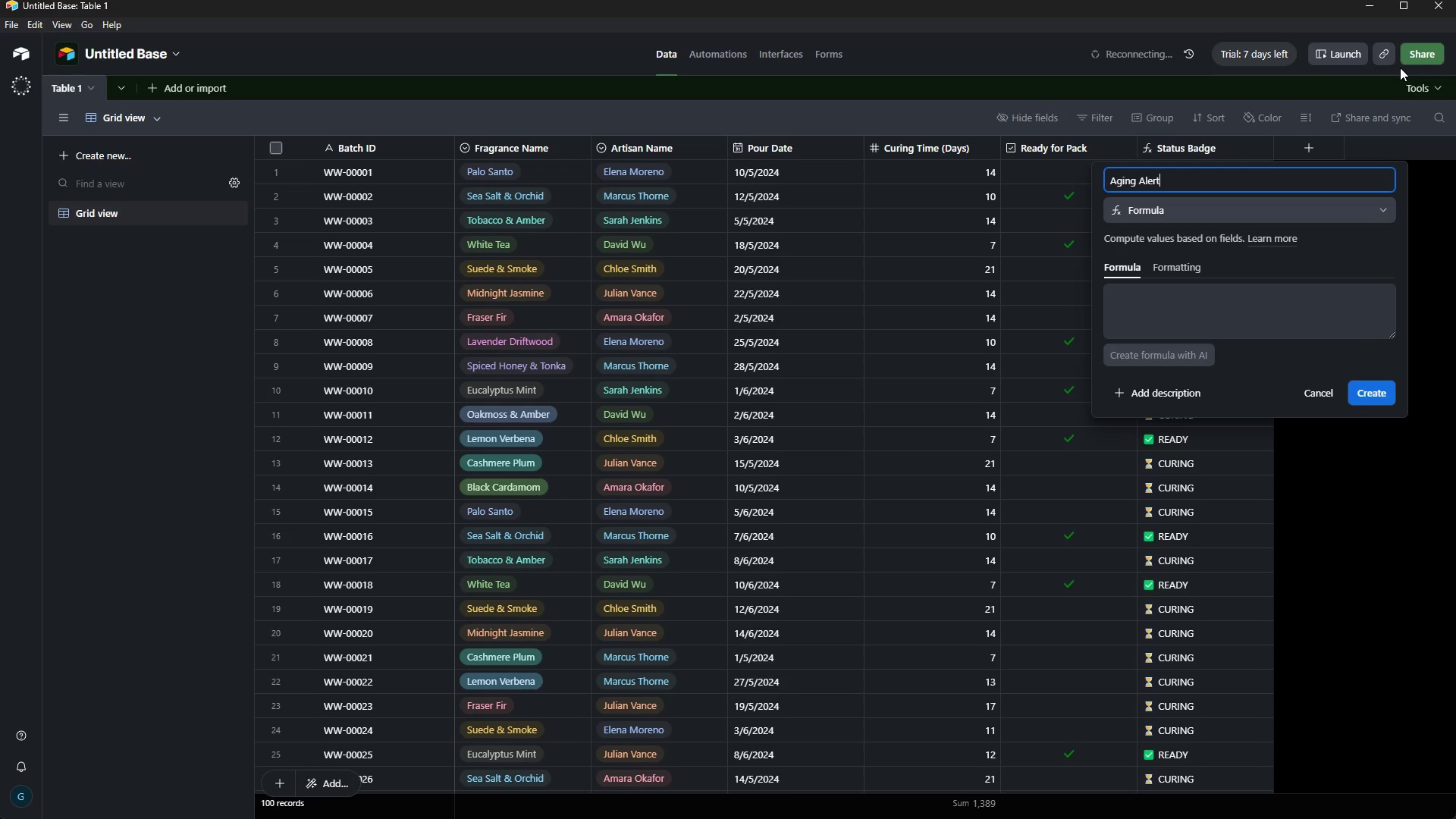 
wait(66.89)
 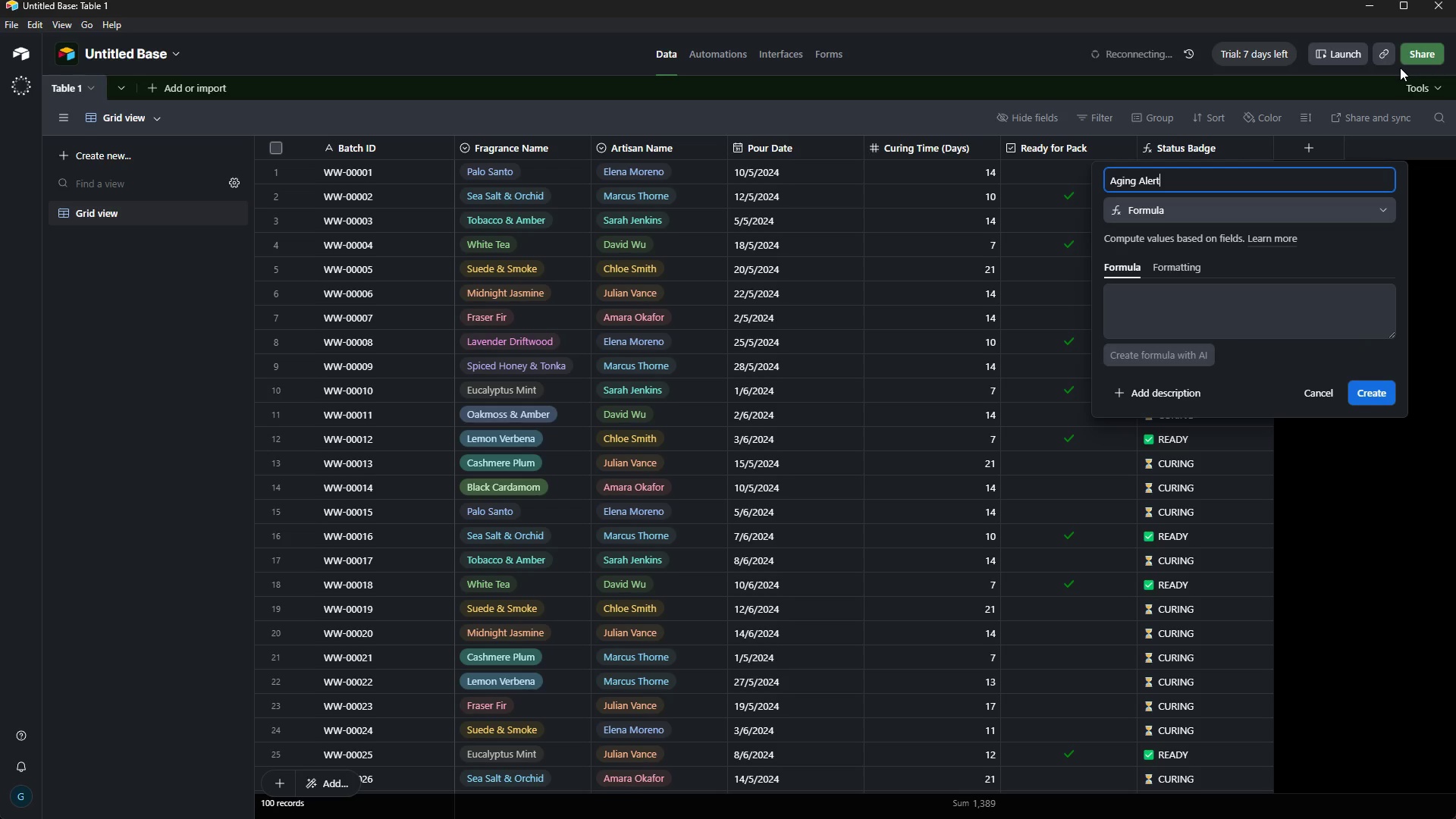 
left_click([1169, 307])
 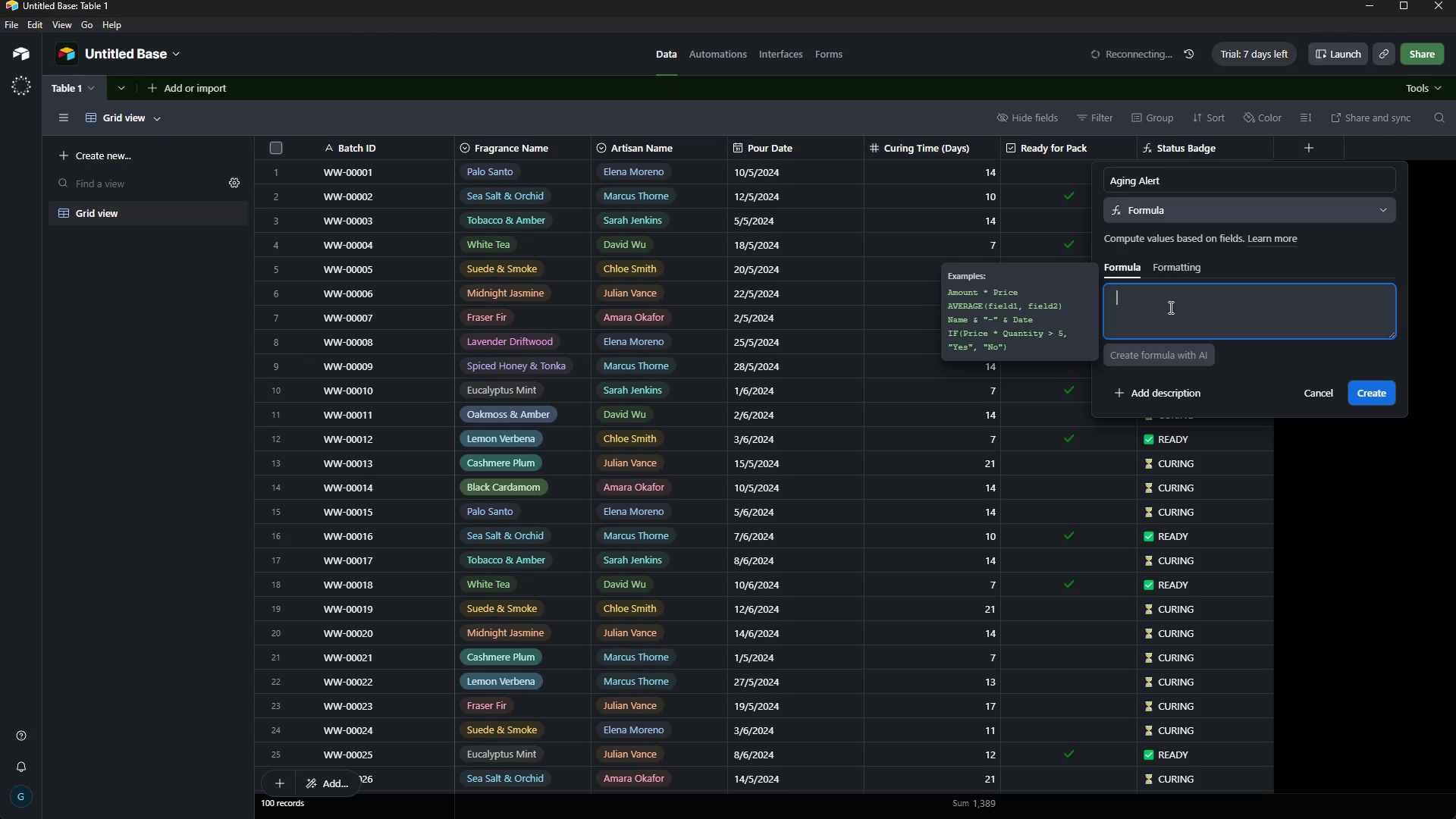 
hold_key(key=ShiftRight, duration=0.34)
 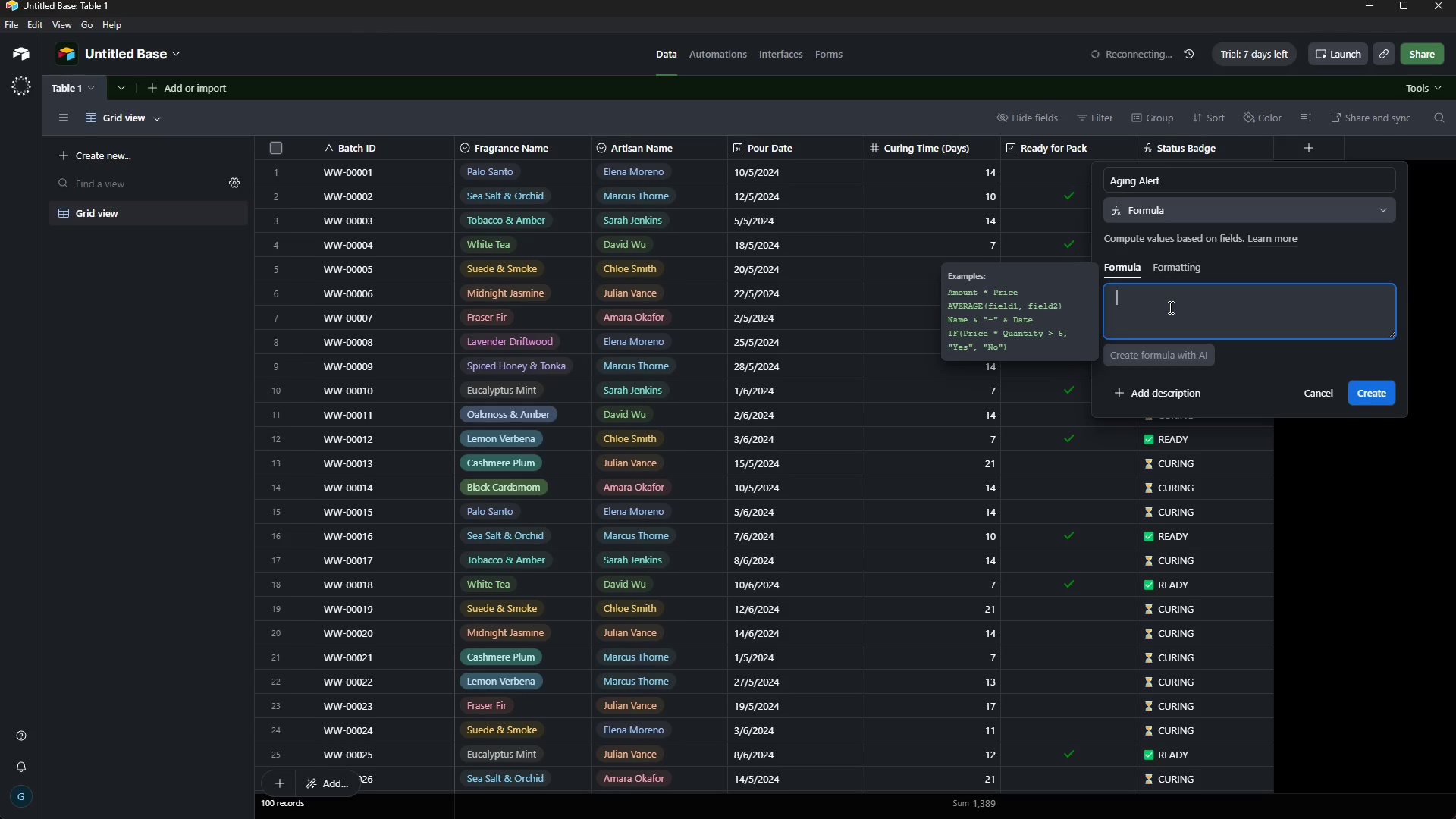 
type(IF))
key(Backspace)
type((AND()
 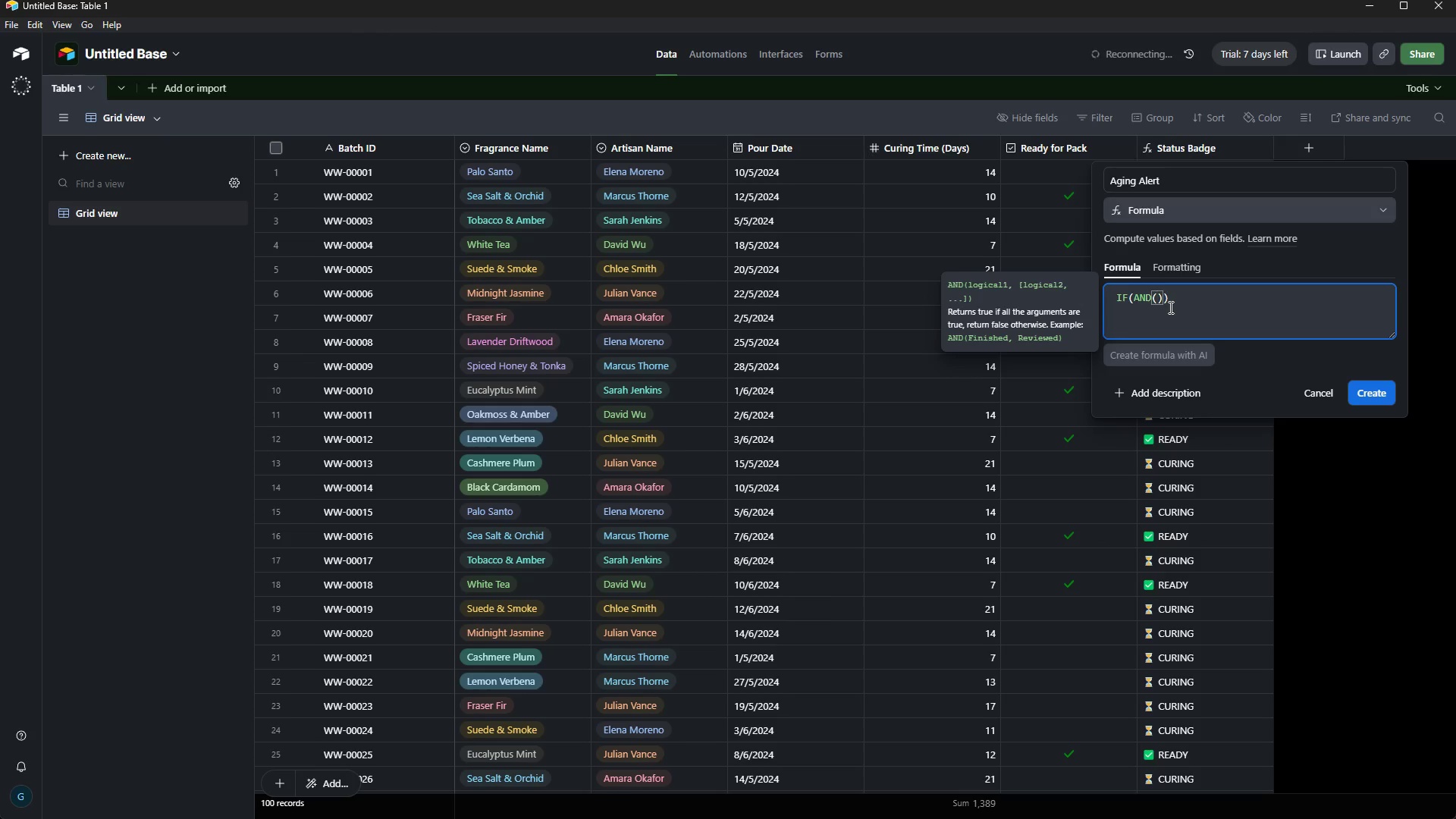 
type(DATE)
 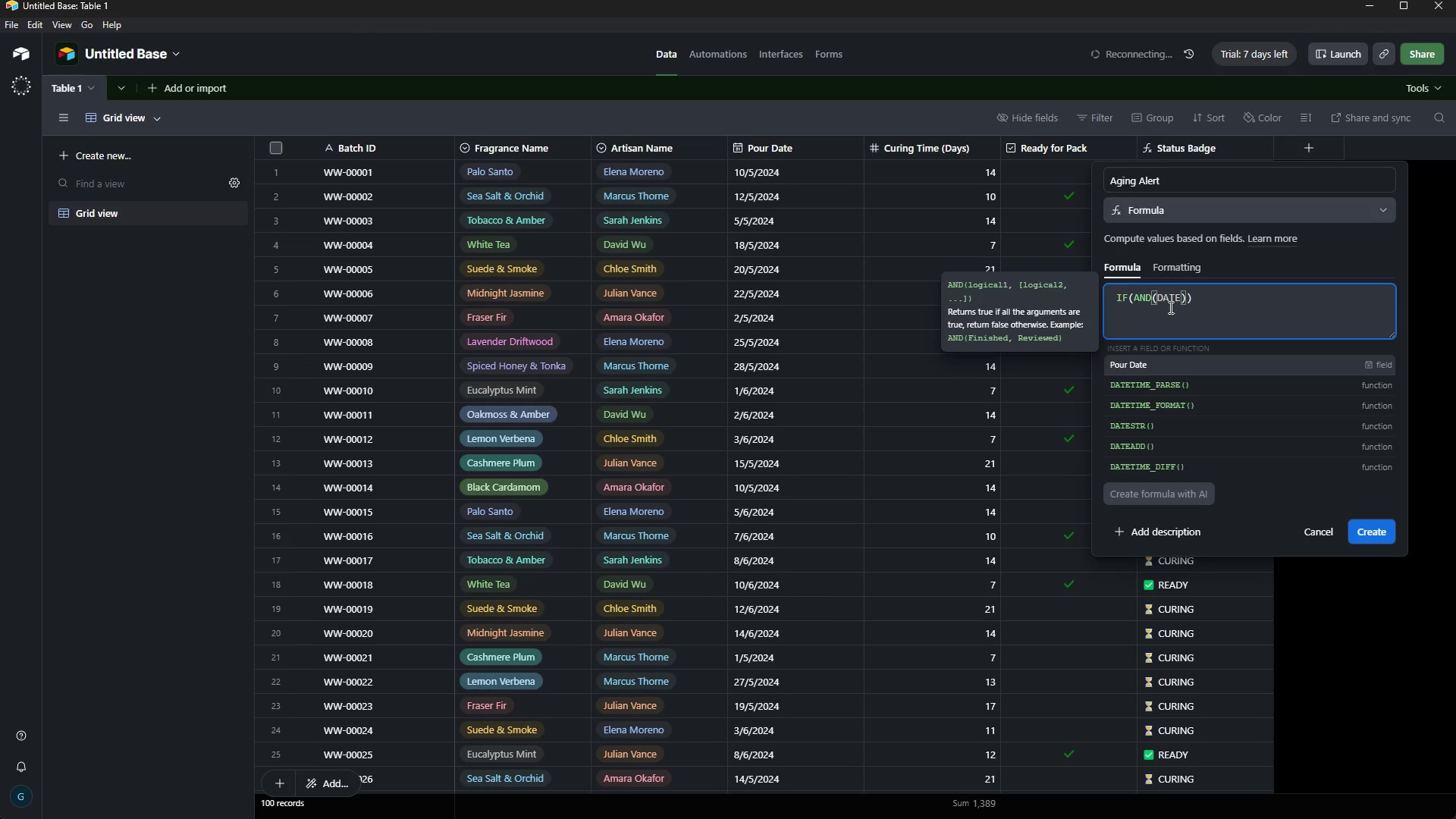 
key(ArrowDown)
 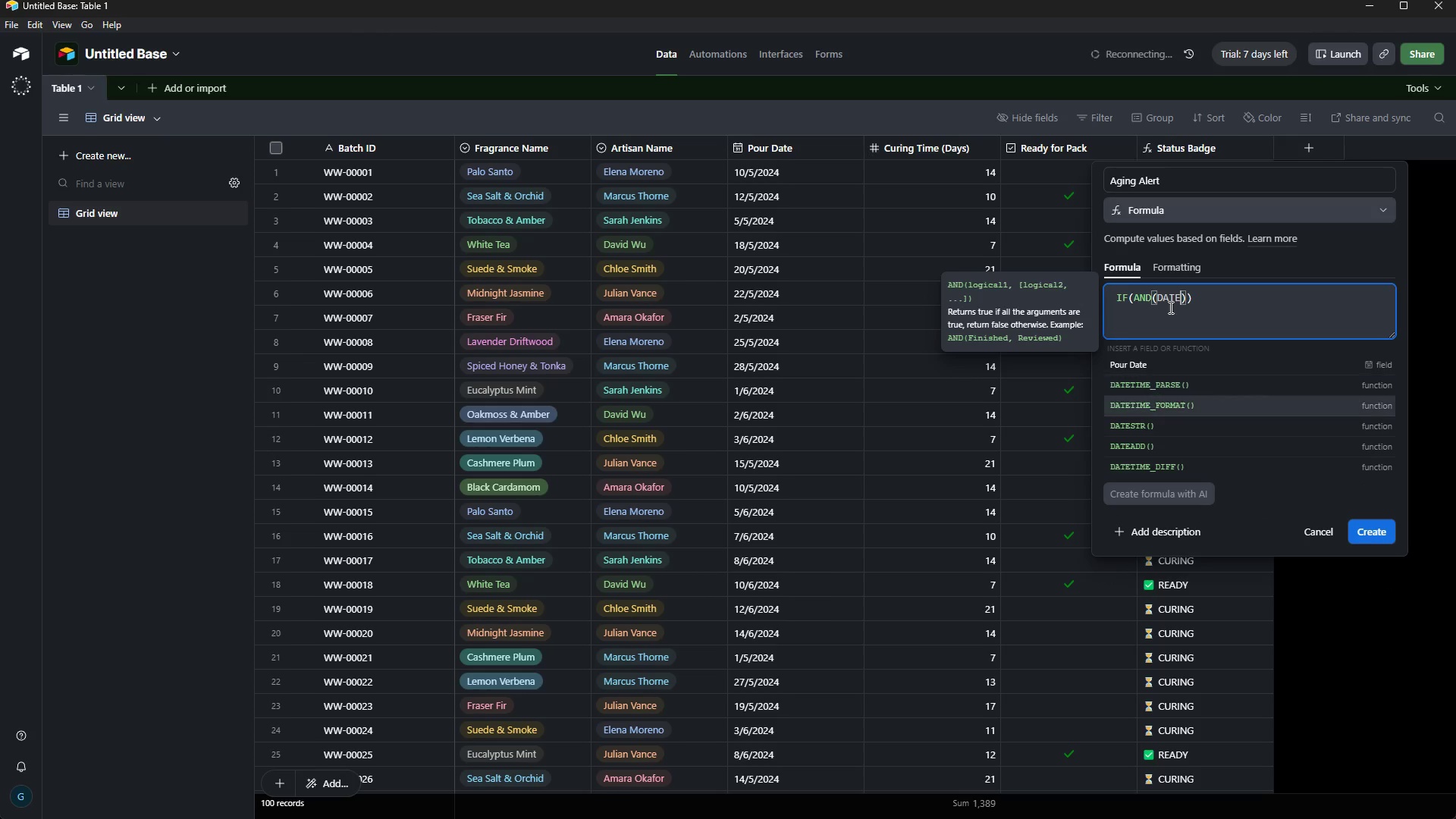 
key(ArrowDown)
 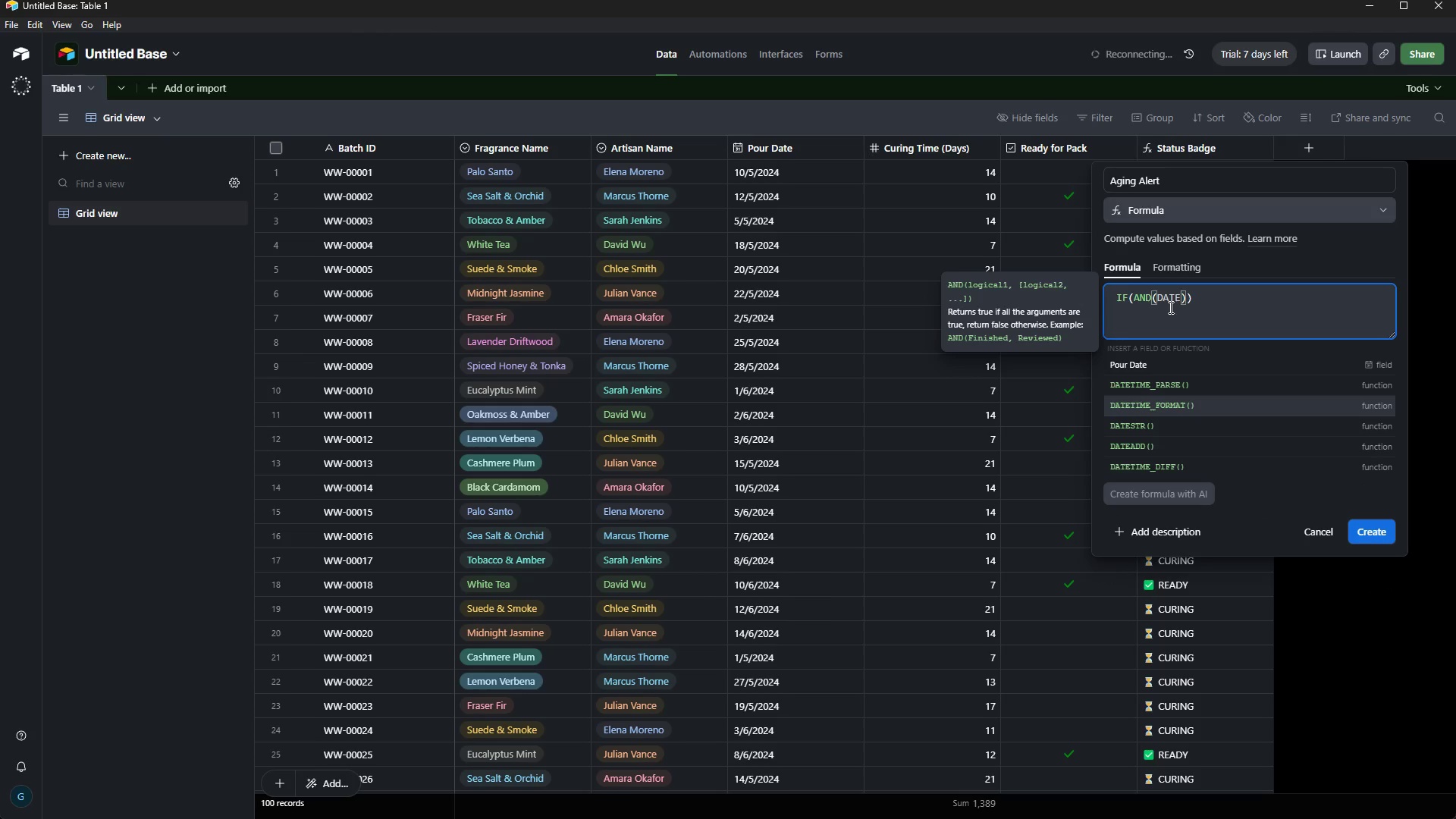 
key(ArrowDown)
 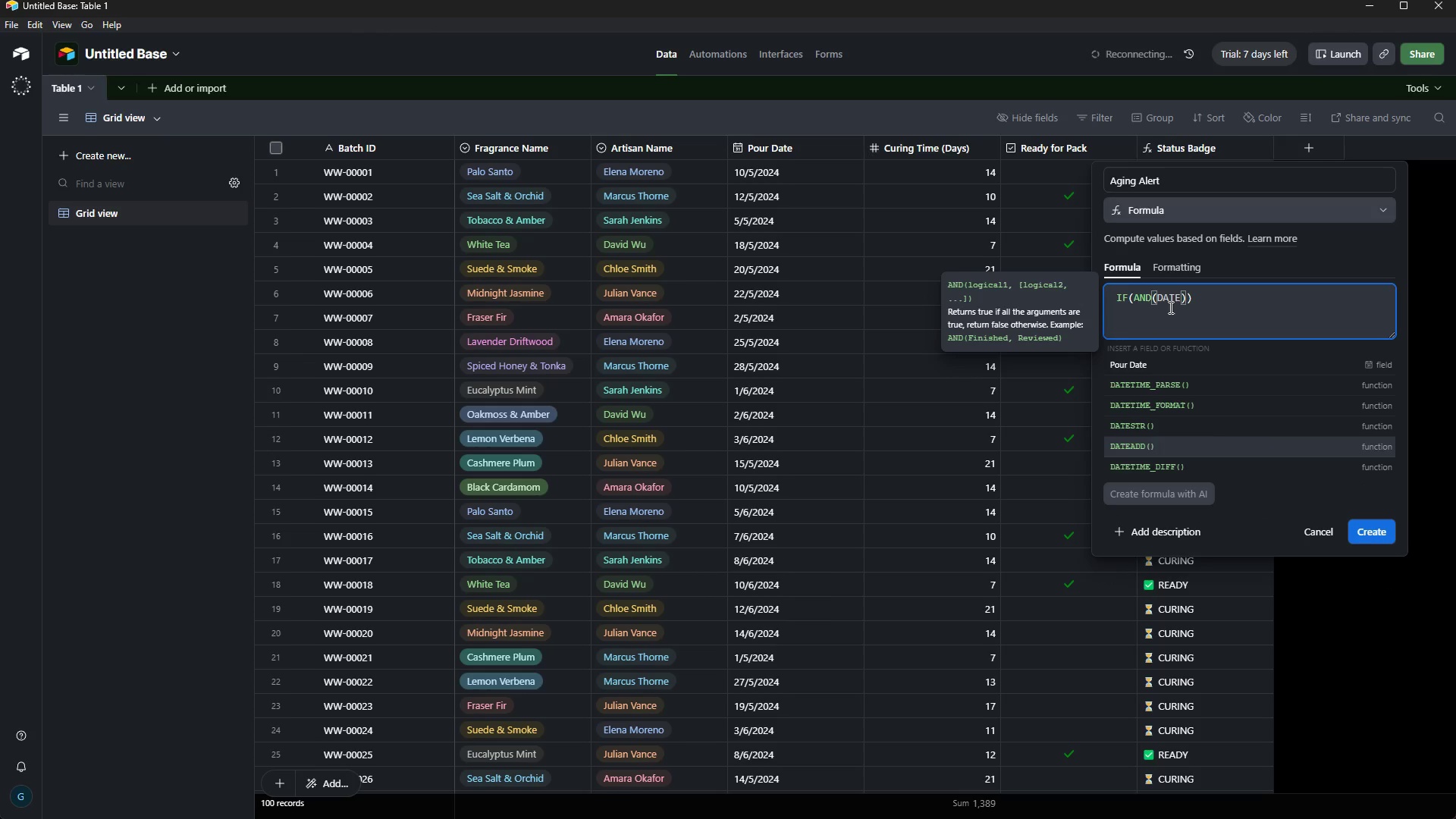 
key(ArrowDown)
 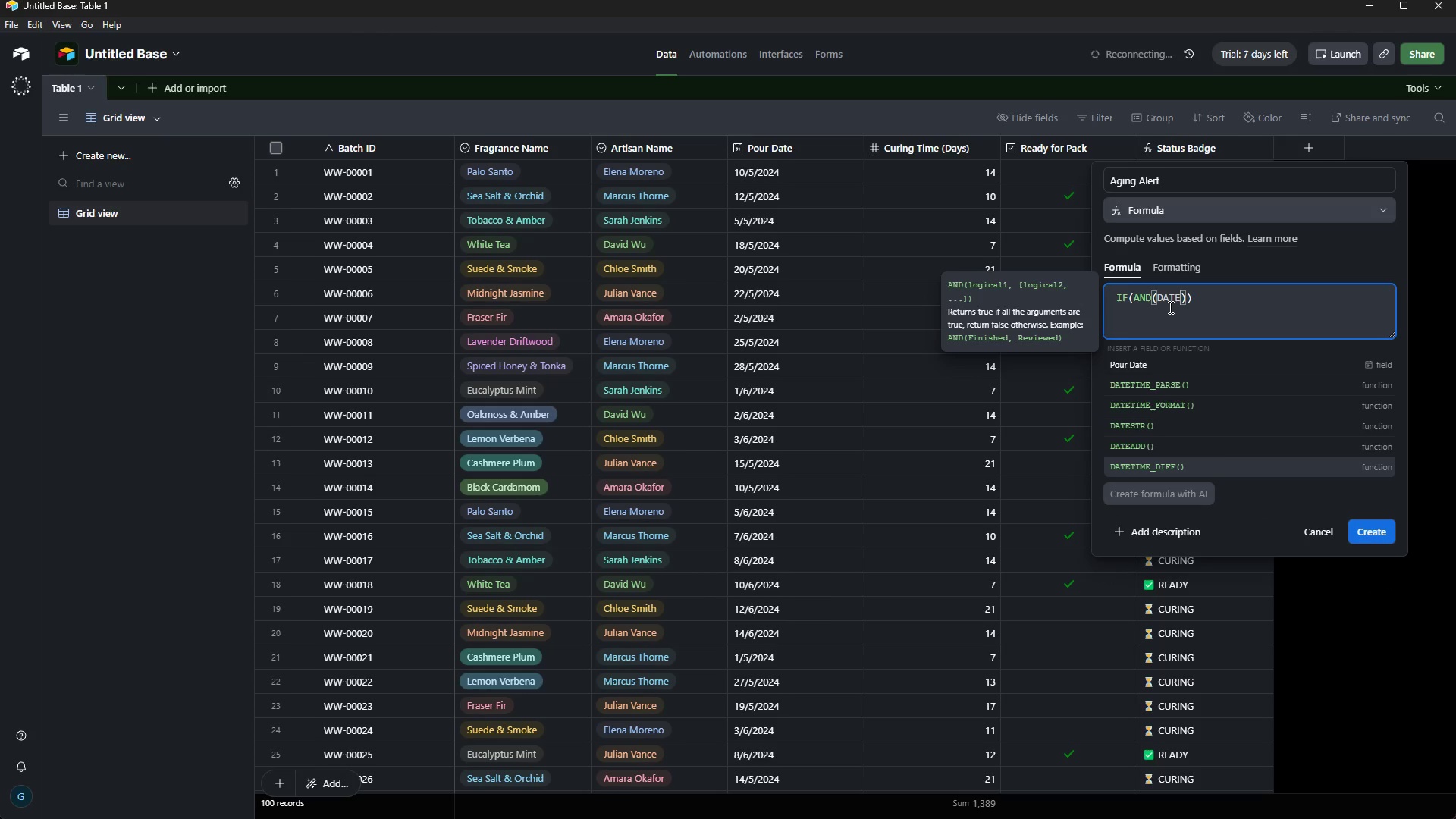 
key(ArrowDown)
 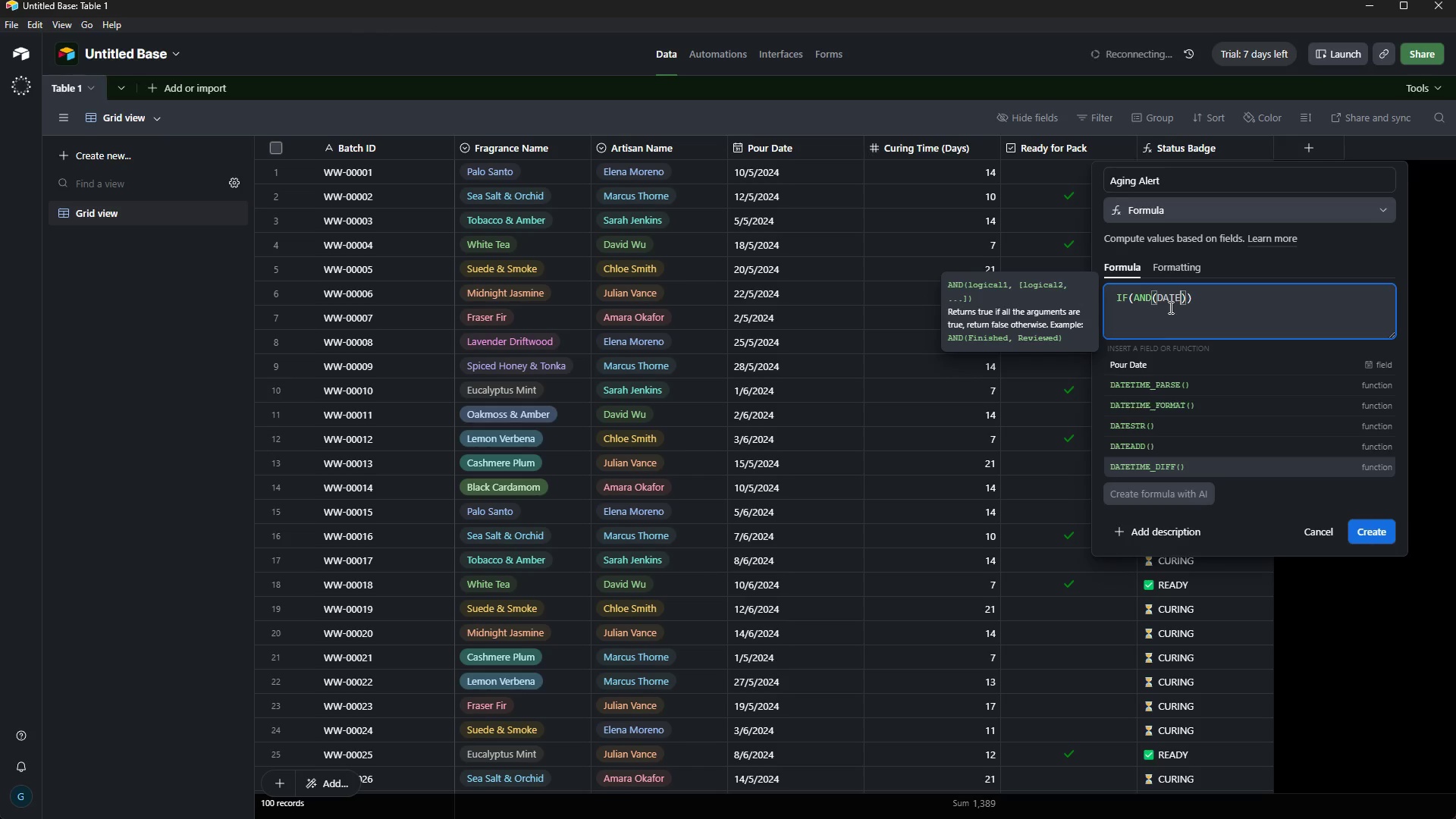 
key(Tab)
 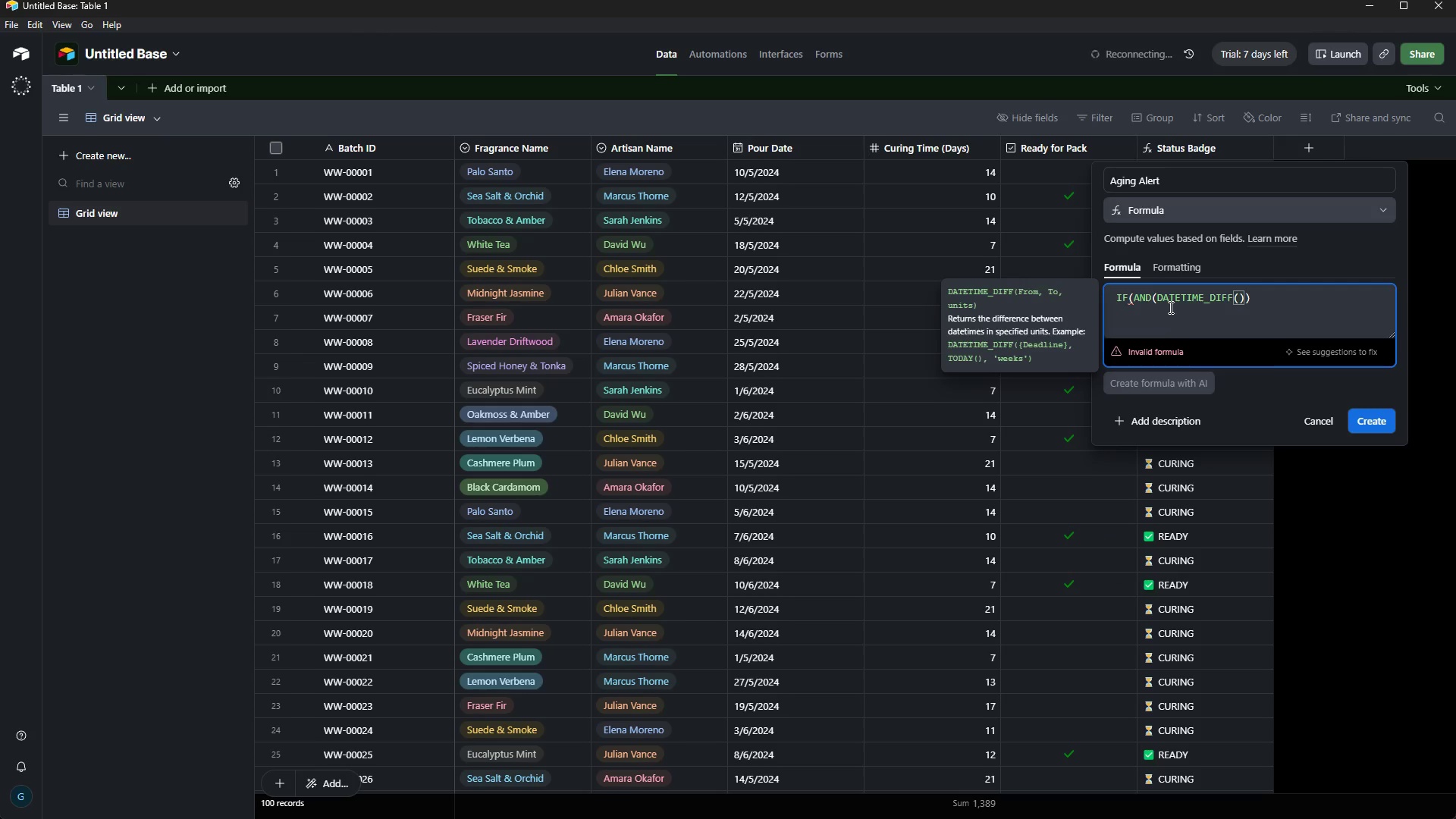 
wait(10.92)
 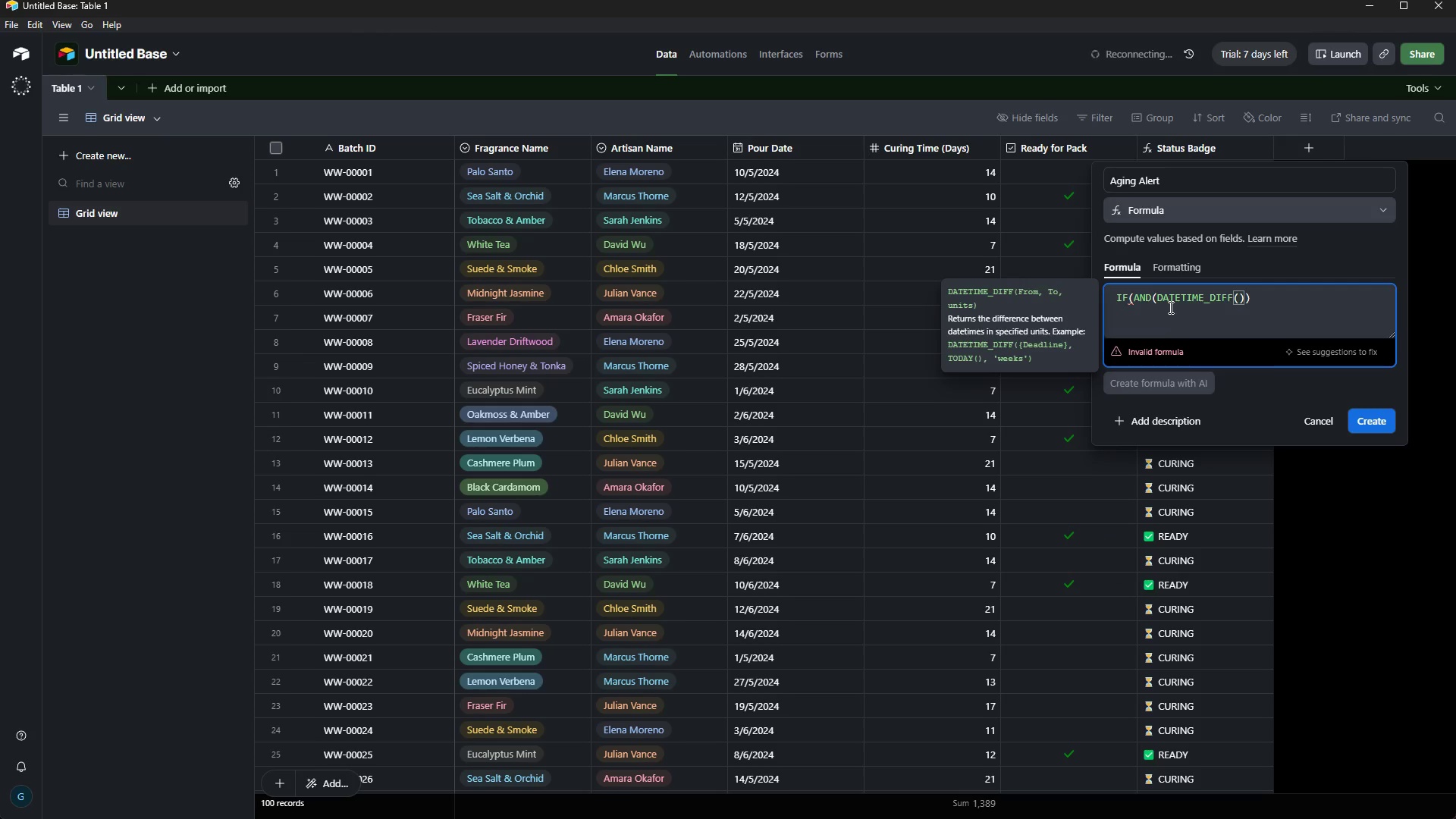 
type(TOD)
key(Tab)
 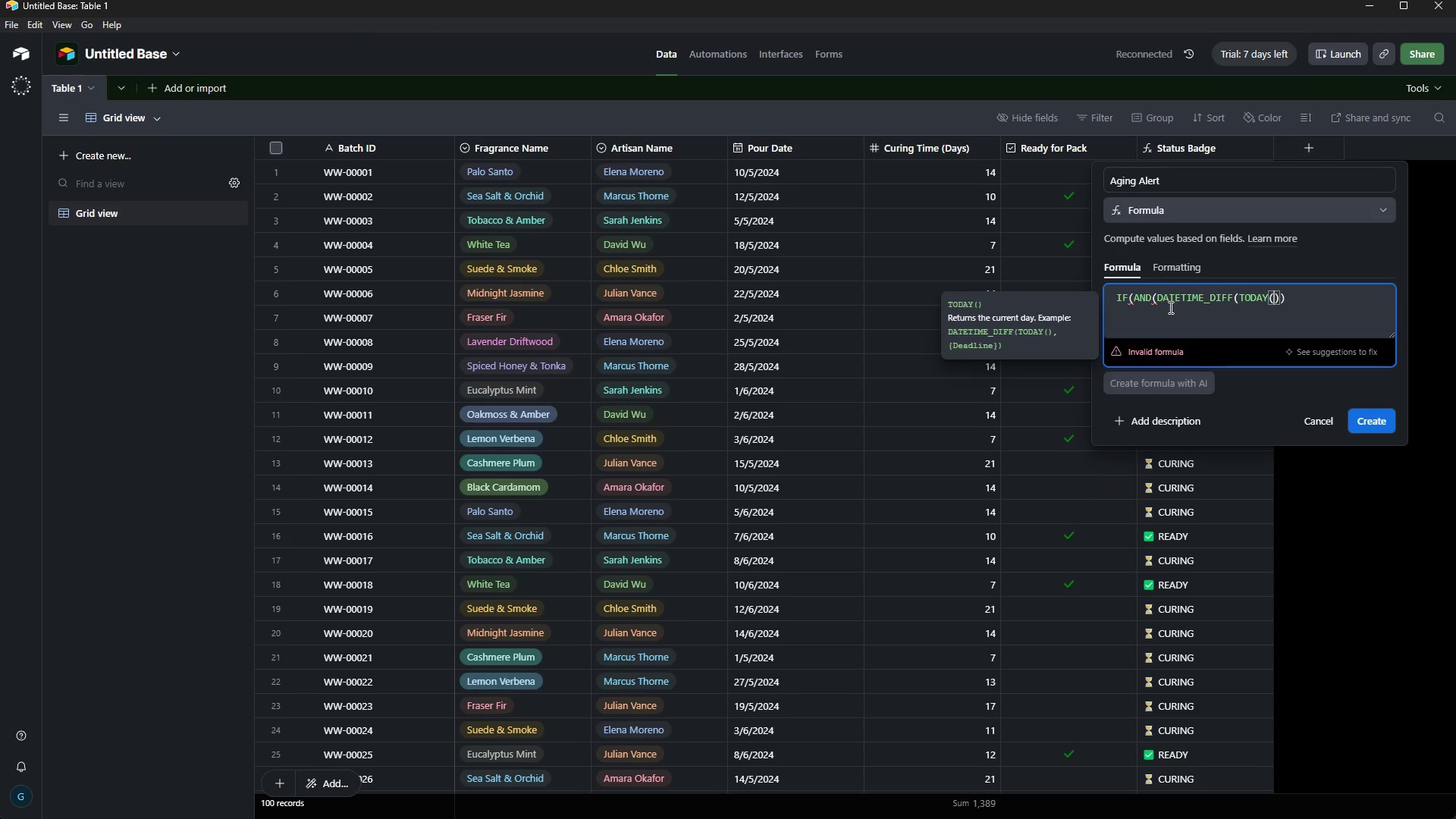 
key(ArrowRight)
 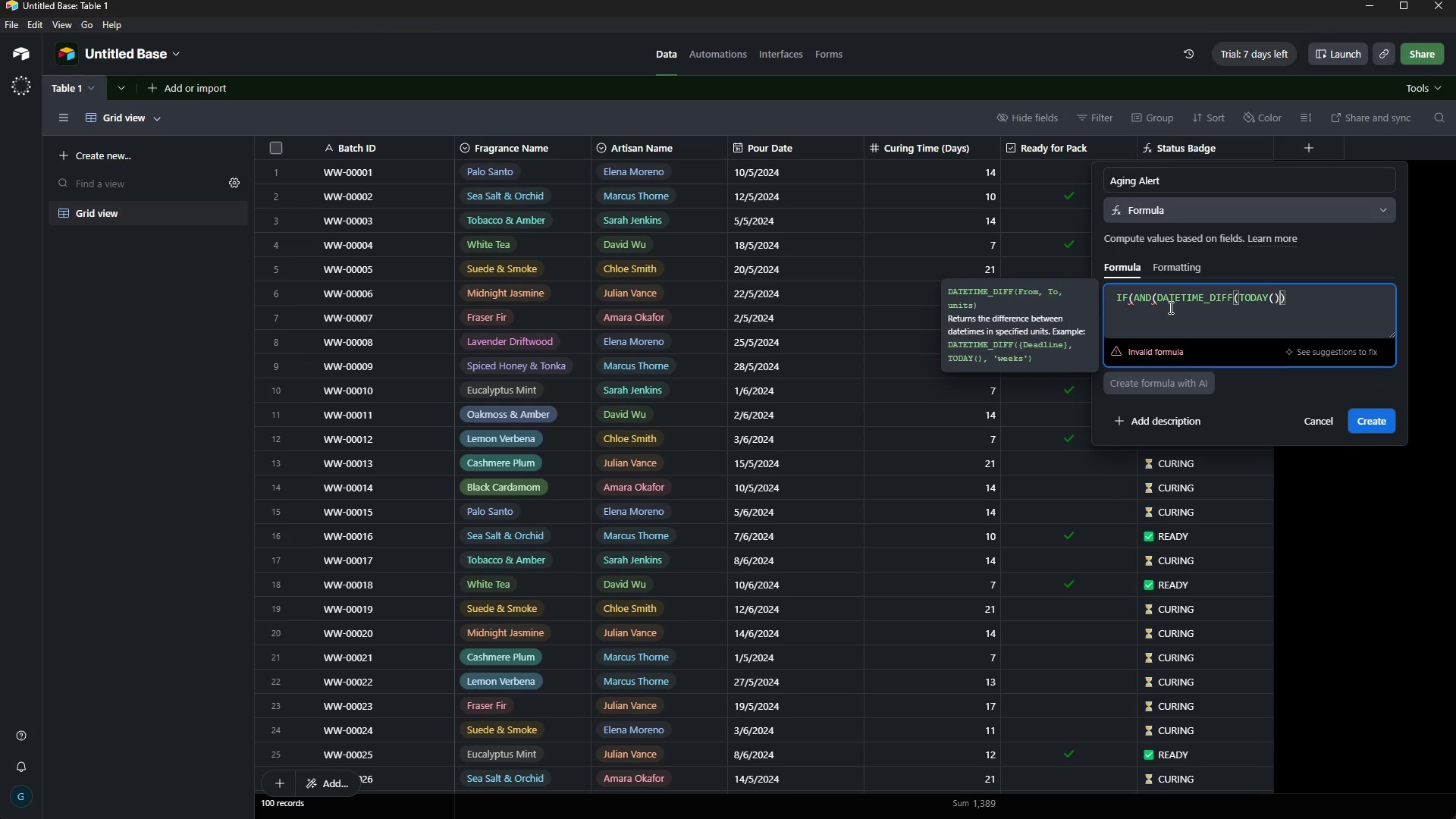 
key(M)
 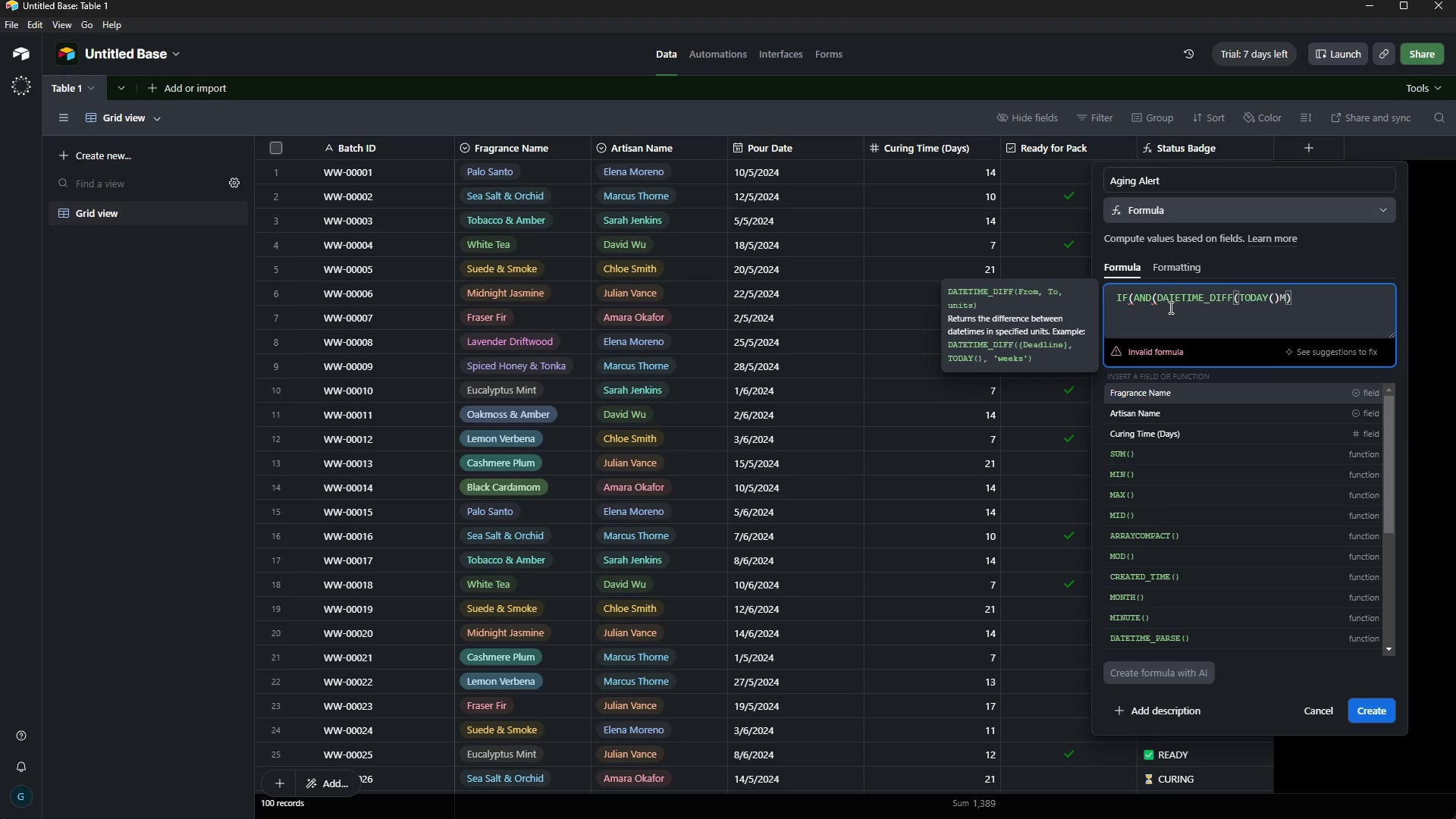 
key(Backspace)
 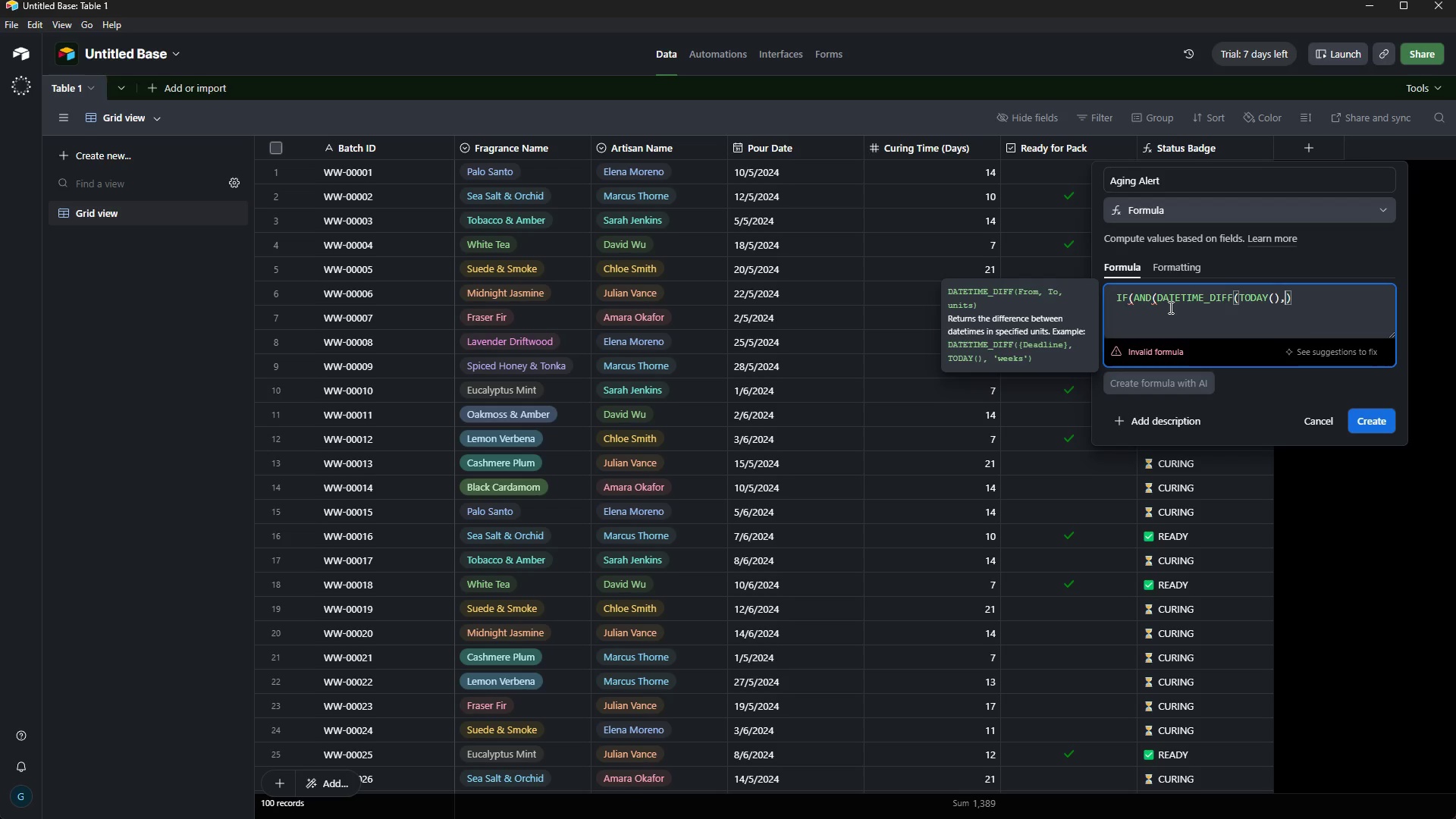 
key(Comma)
 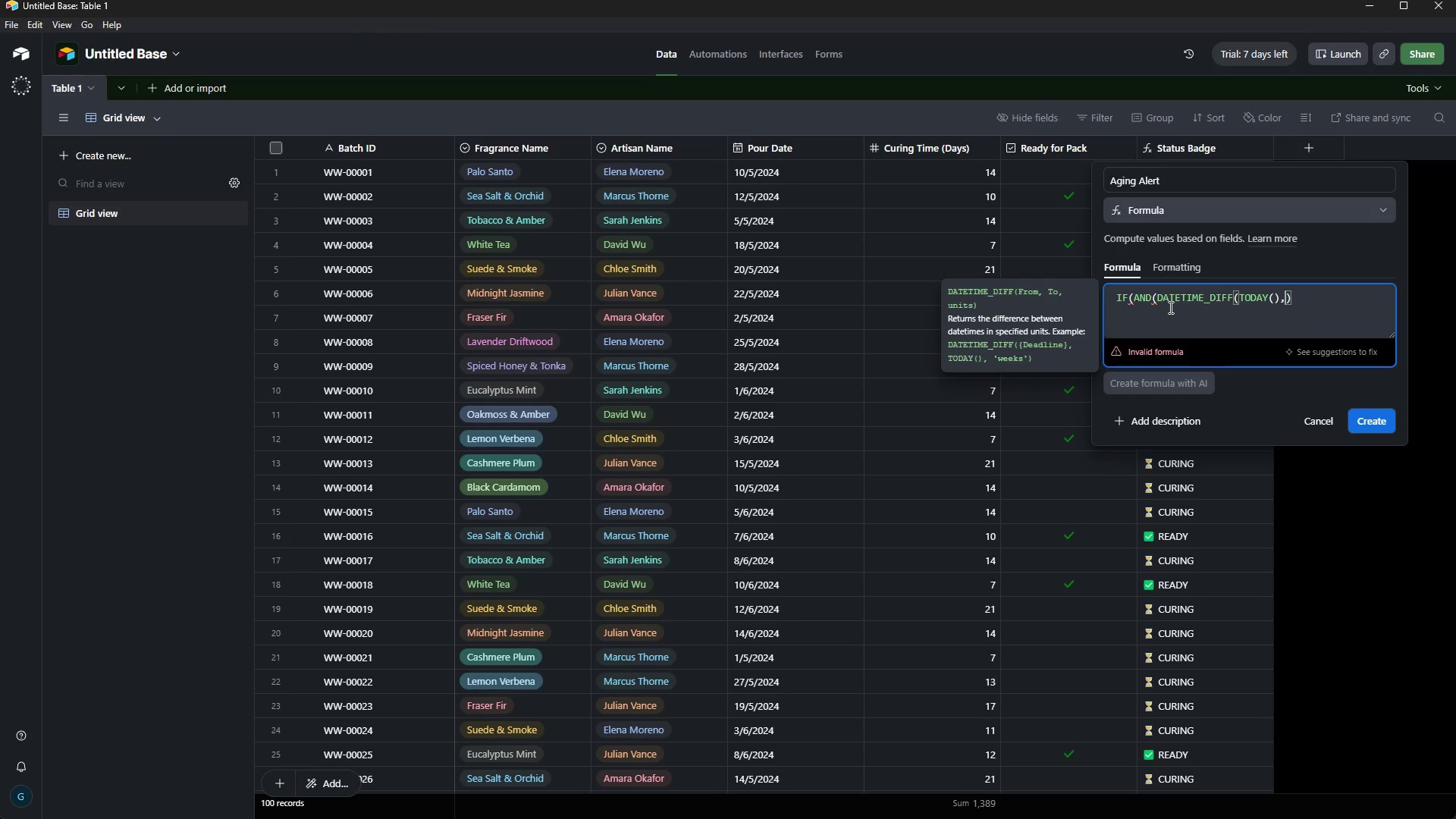 
key(Space)
 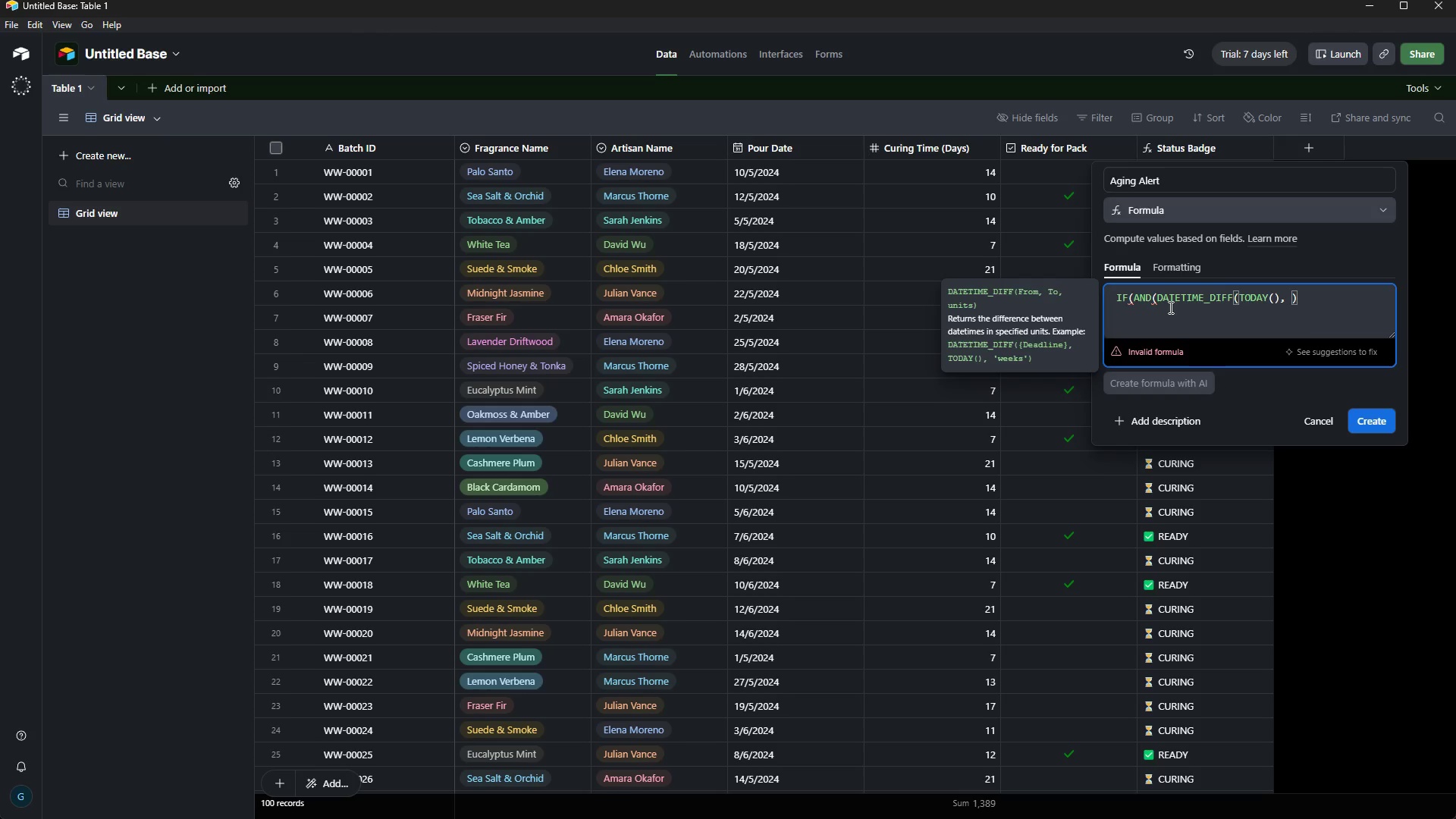 
key(Shift+BracketLeft)
 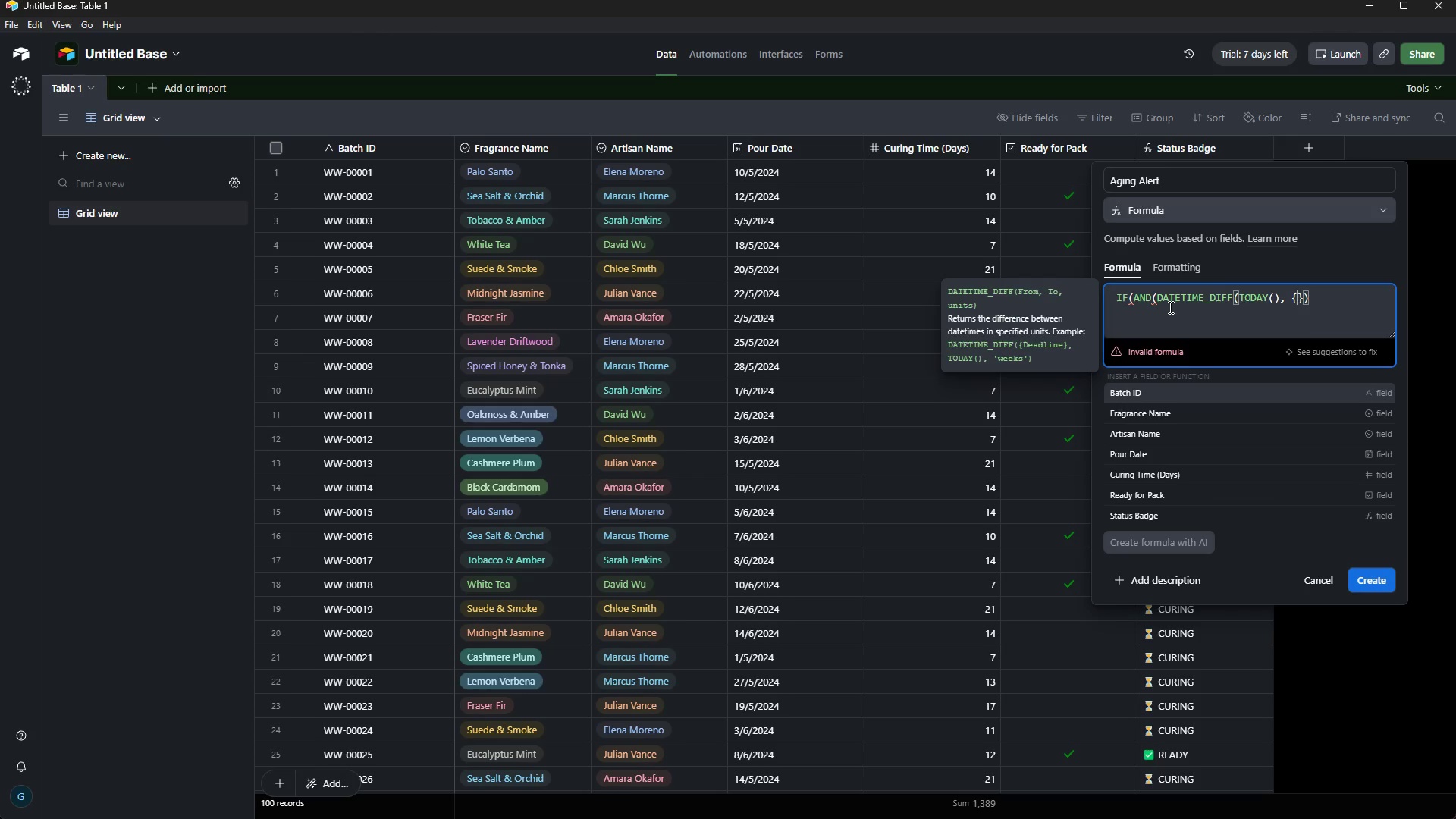 
key(ArrowDown)
 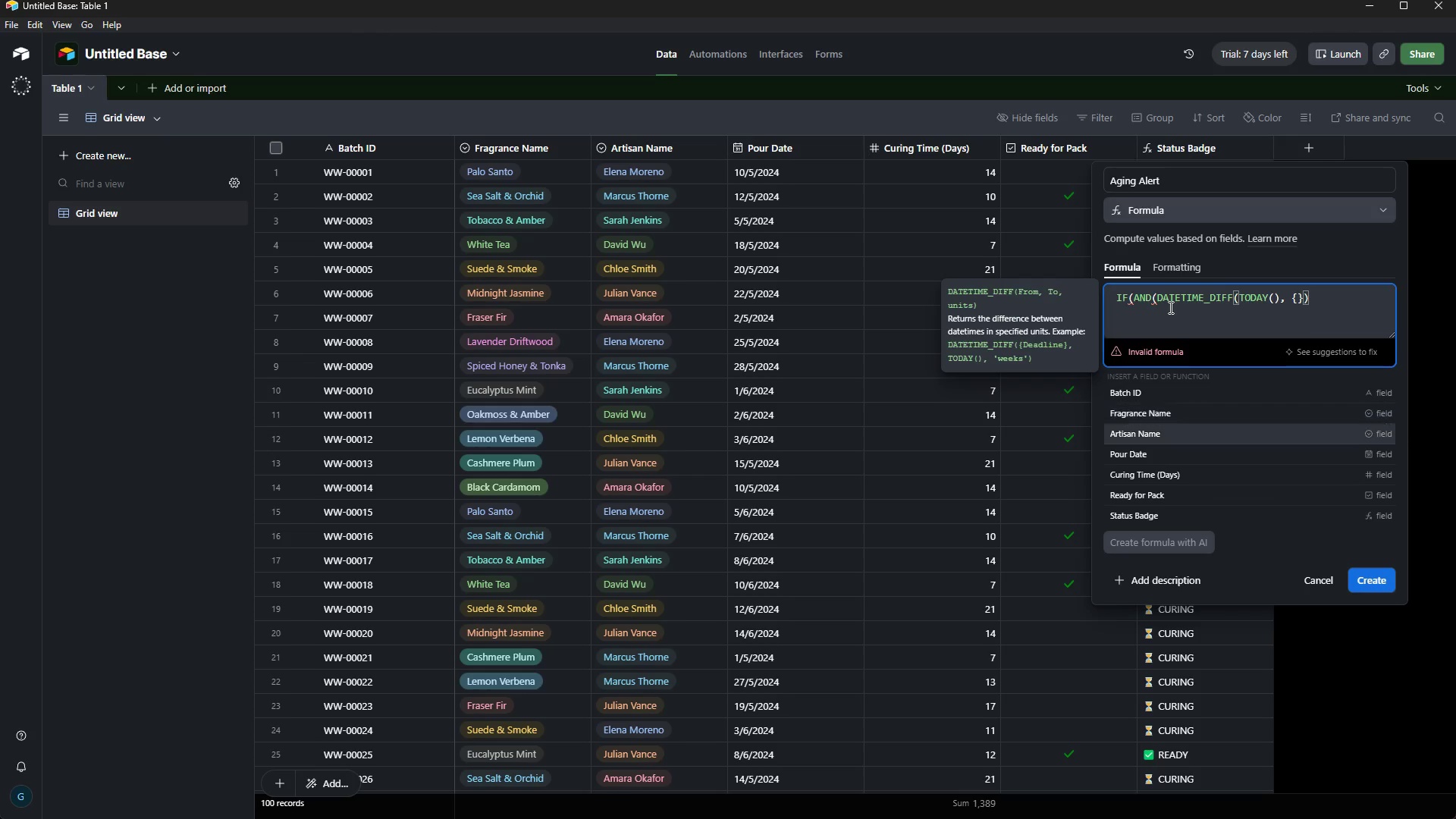 
key(ArrowDown)
 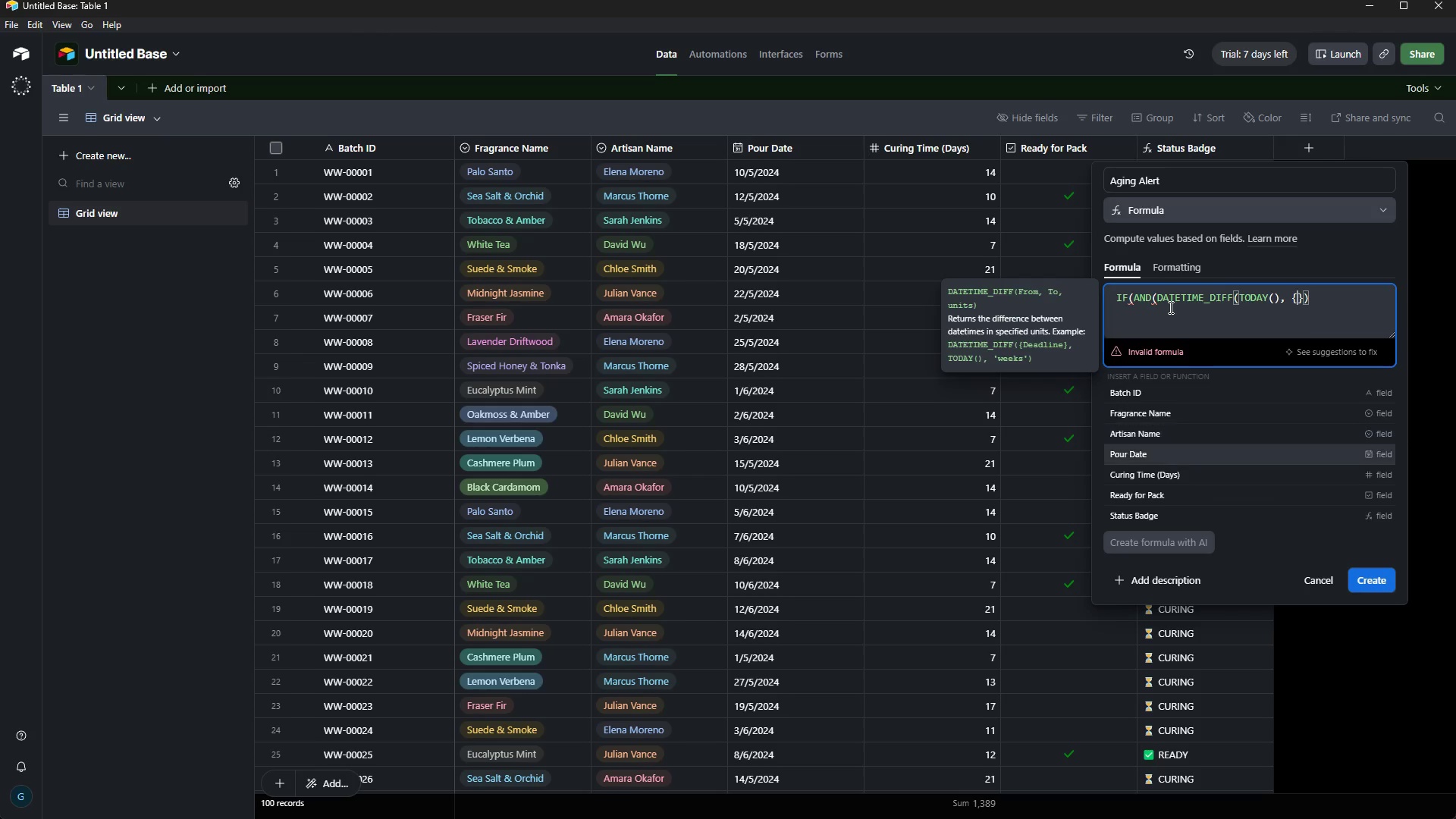 
key(ArrowDown)
 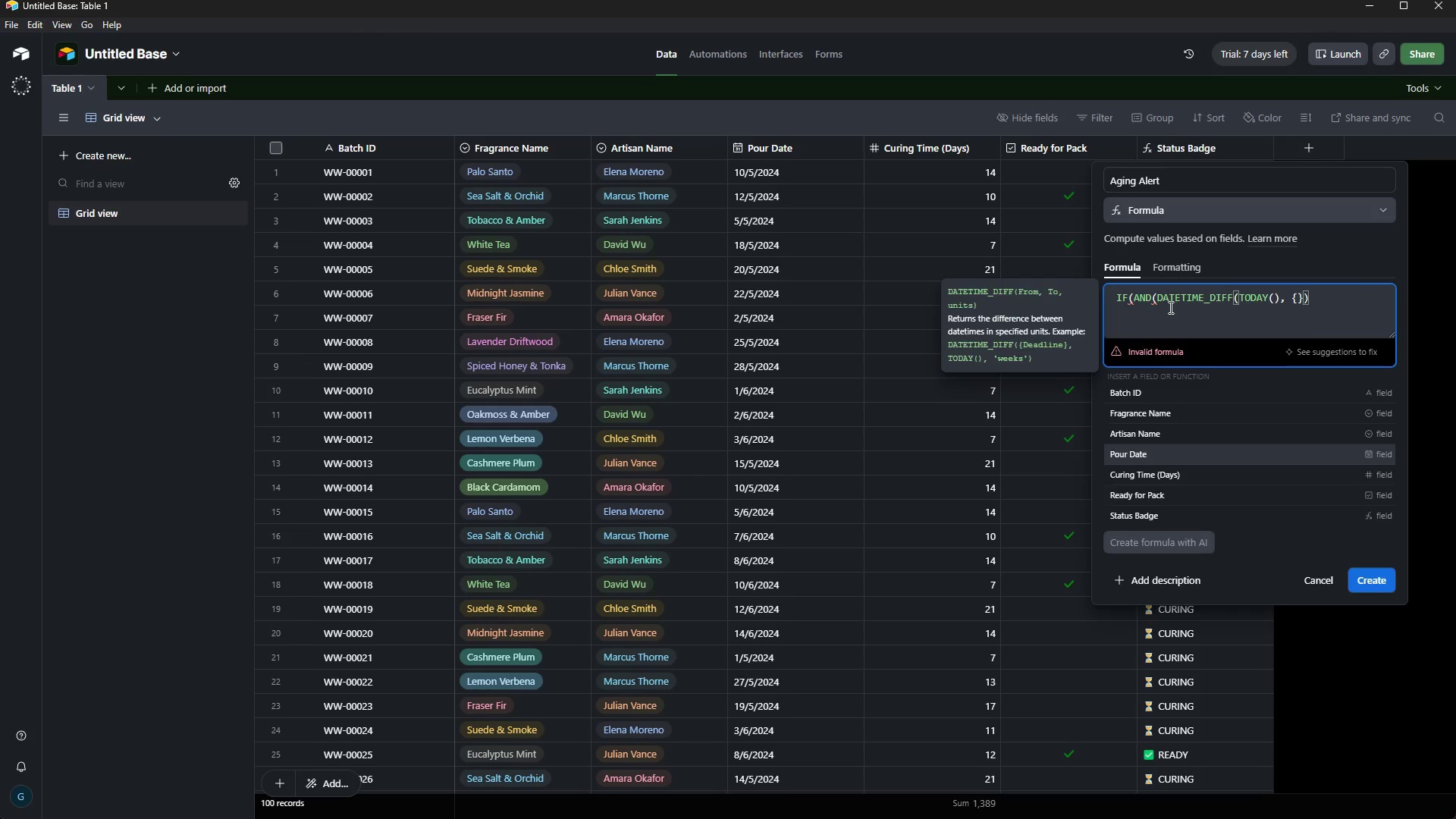 
key(Tab)
 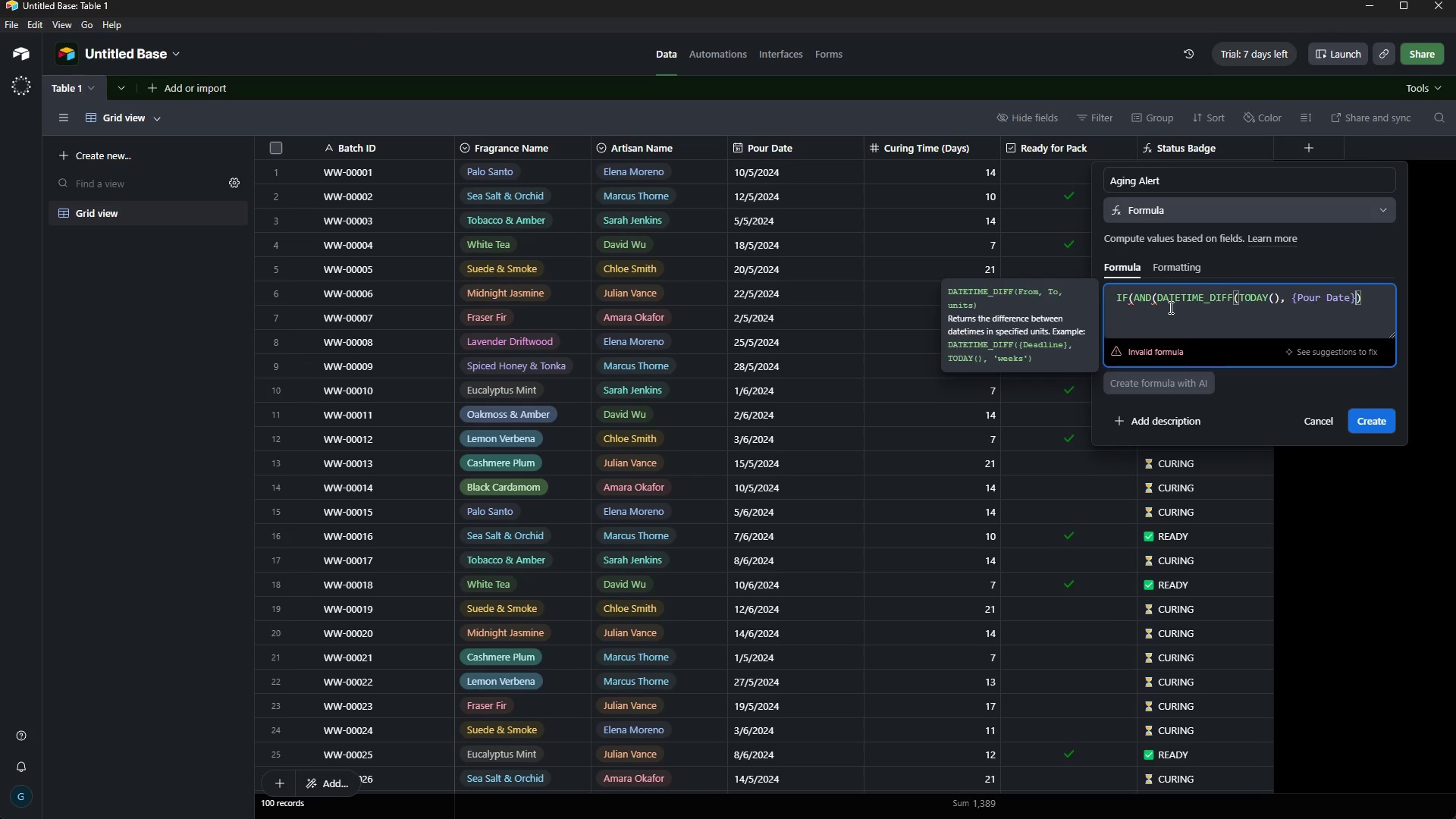 
key(Comma)
 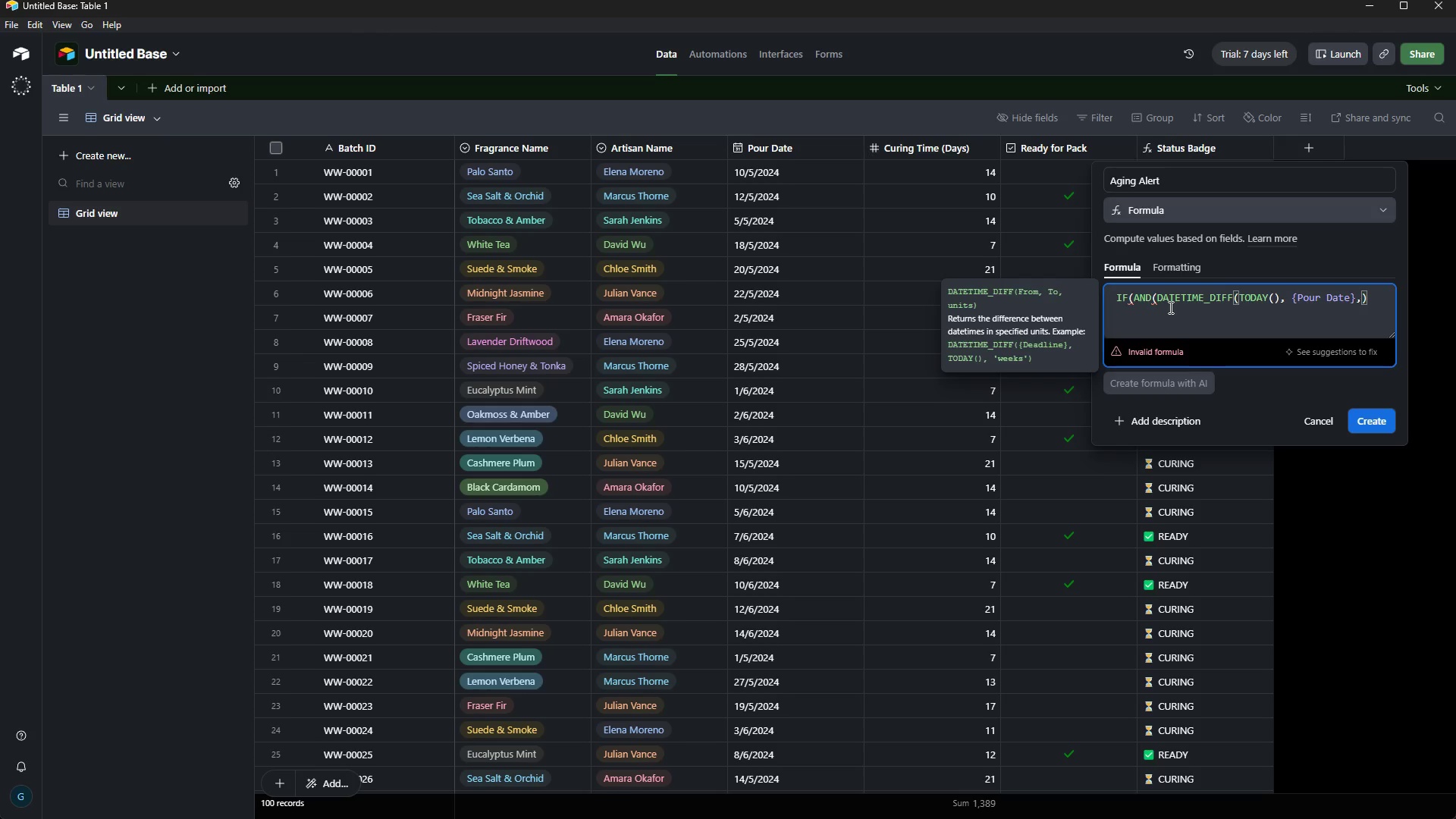 
type( \)
key(Backspace)
type('DA)
key(Backspace)
key(Backspace)
type(days)
 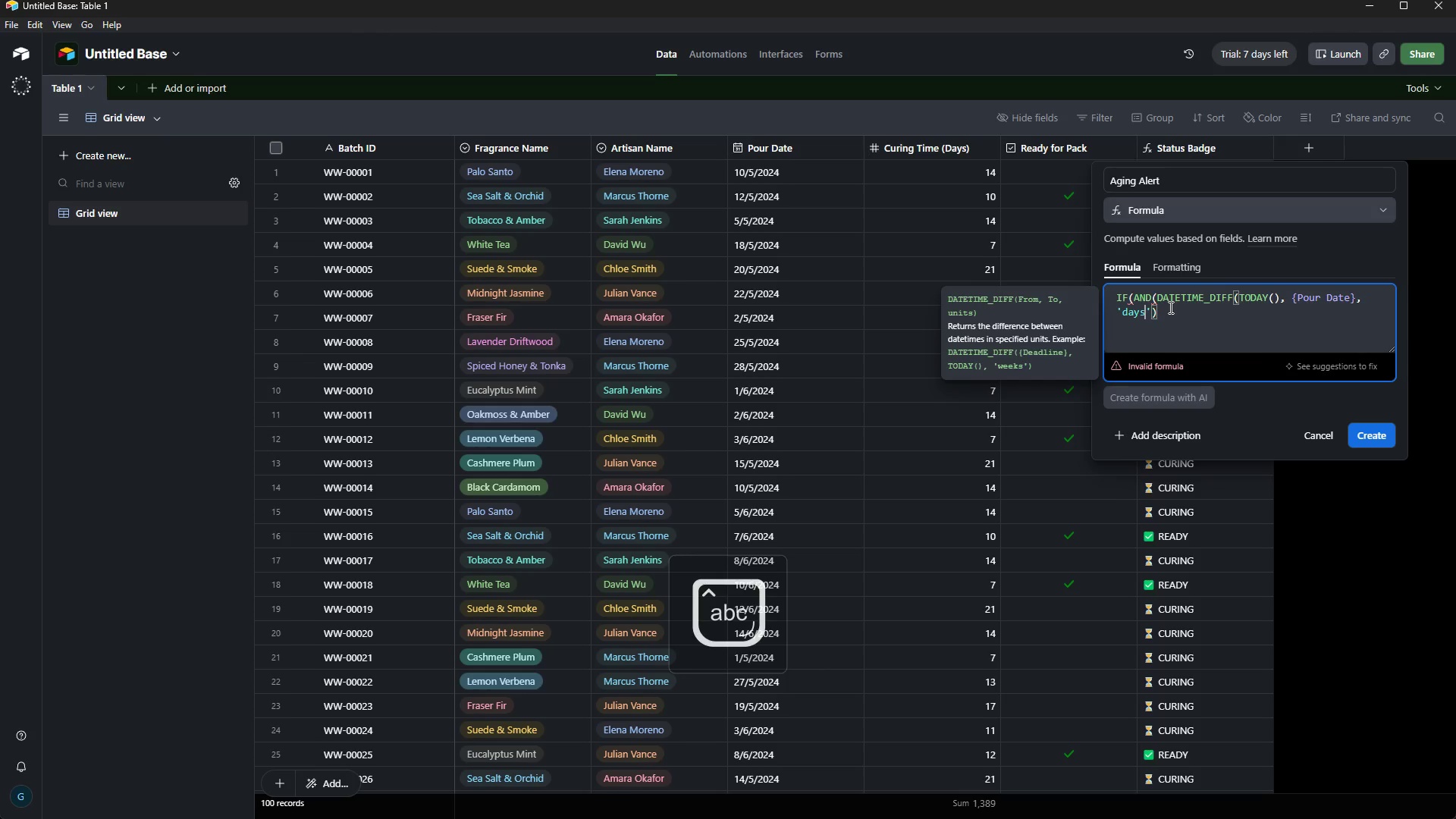 
key(ArrowRight)
 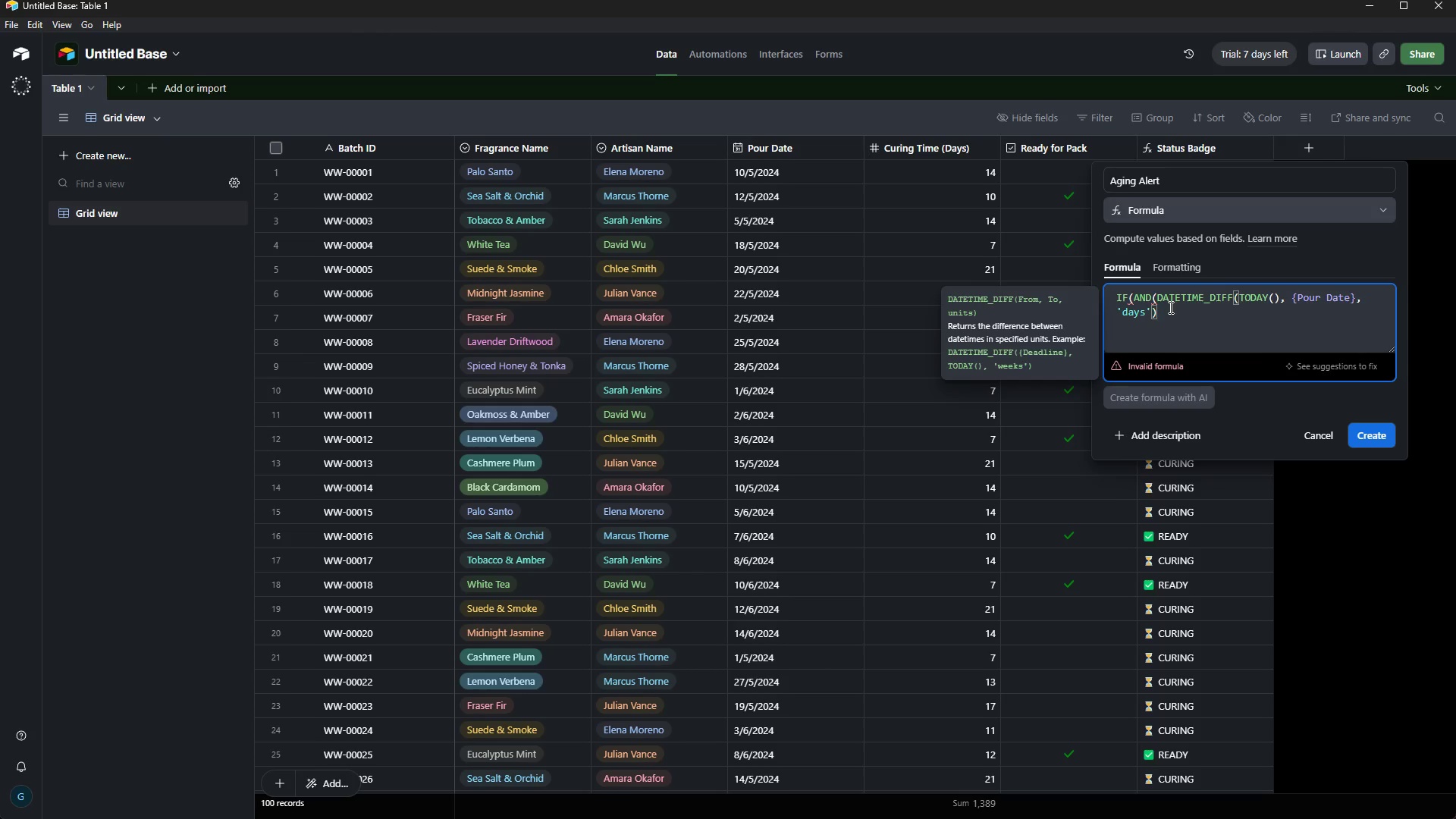 
key(ArrowRight)
 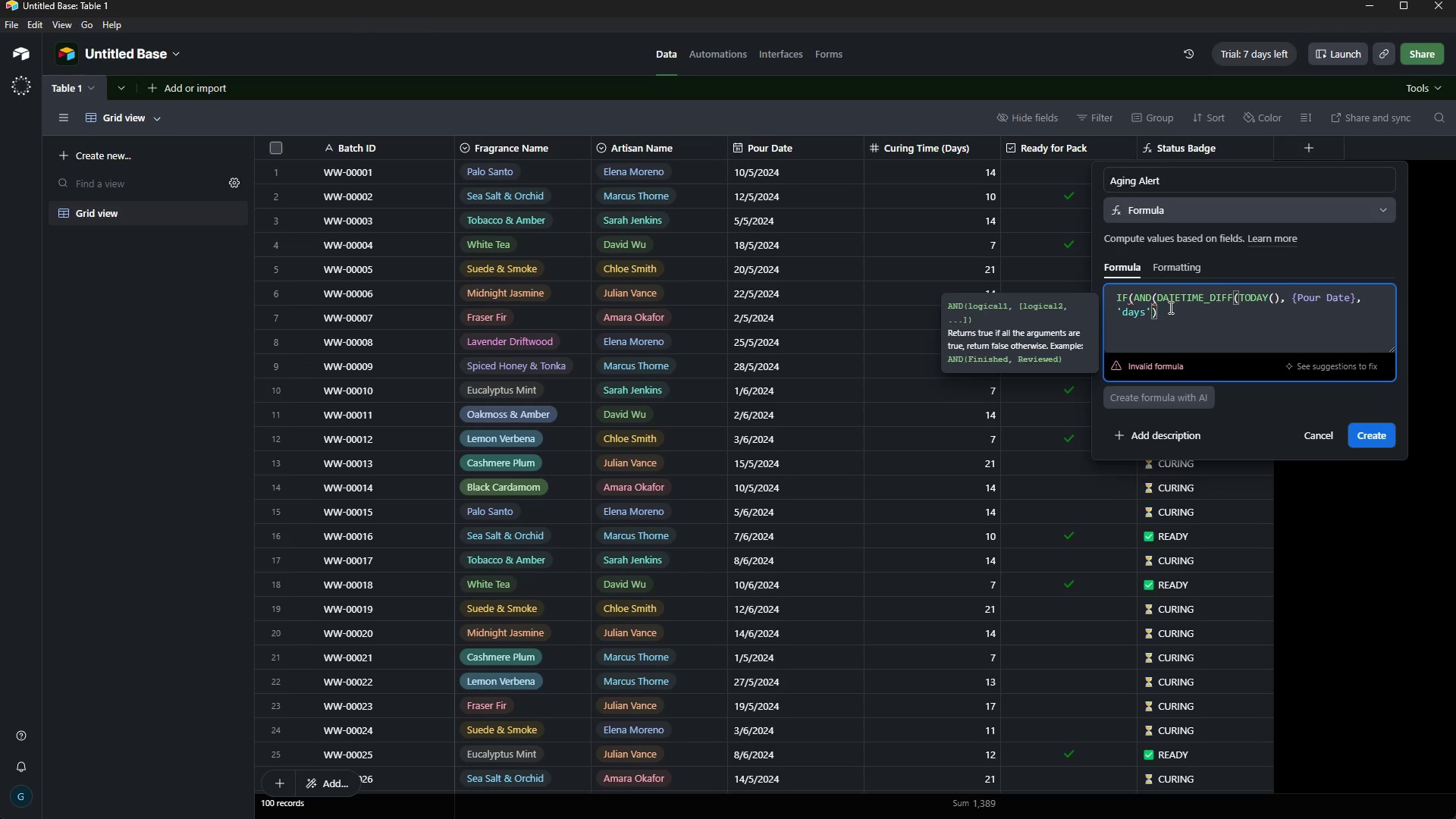 
type( > 14, {Read)
key(Tab)
type( = 0)
 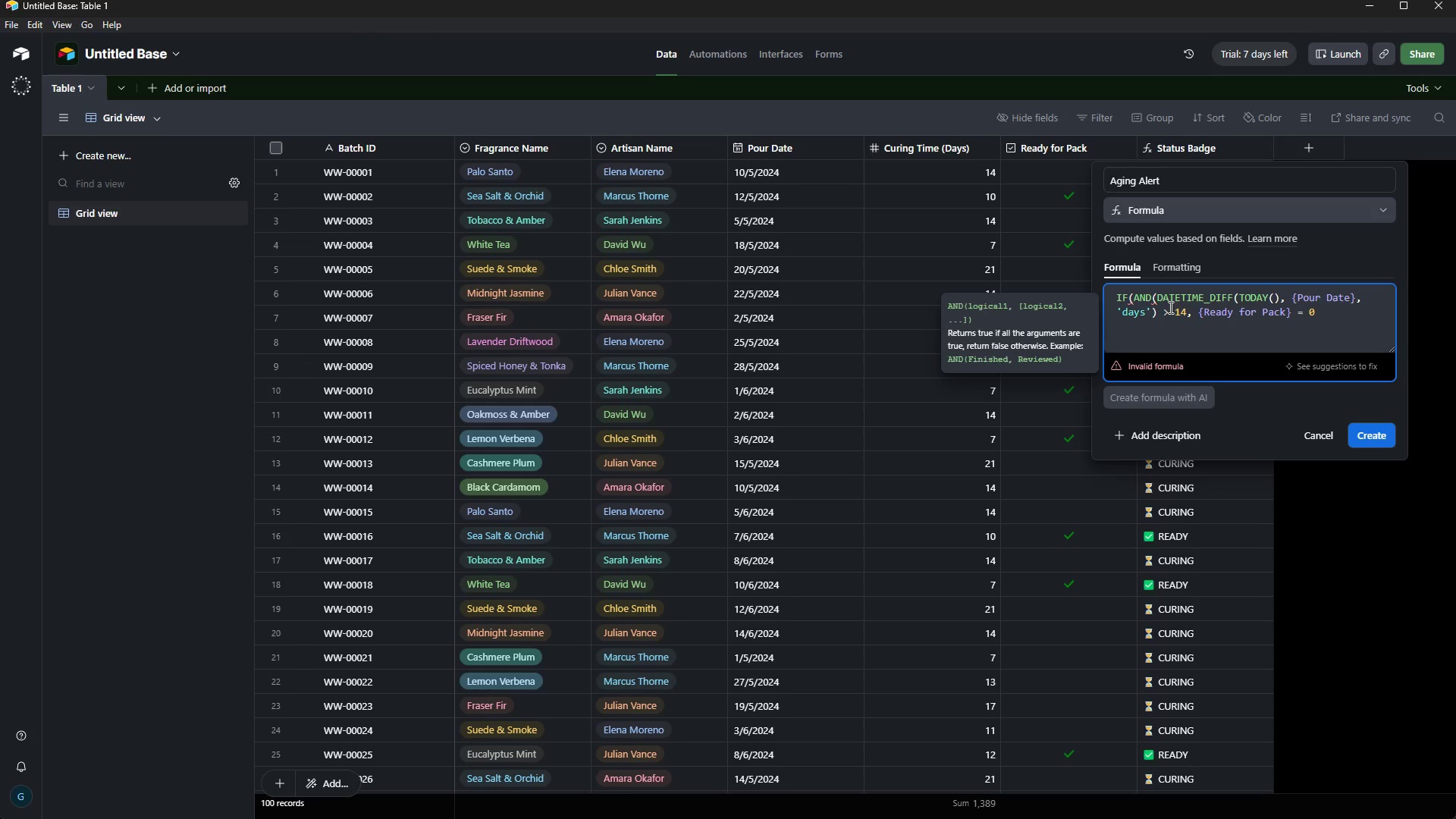 
key(Shift+0)
 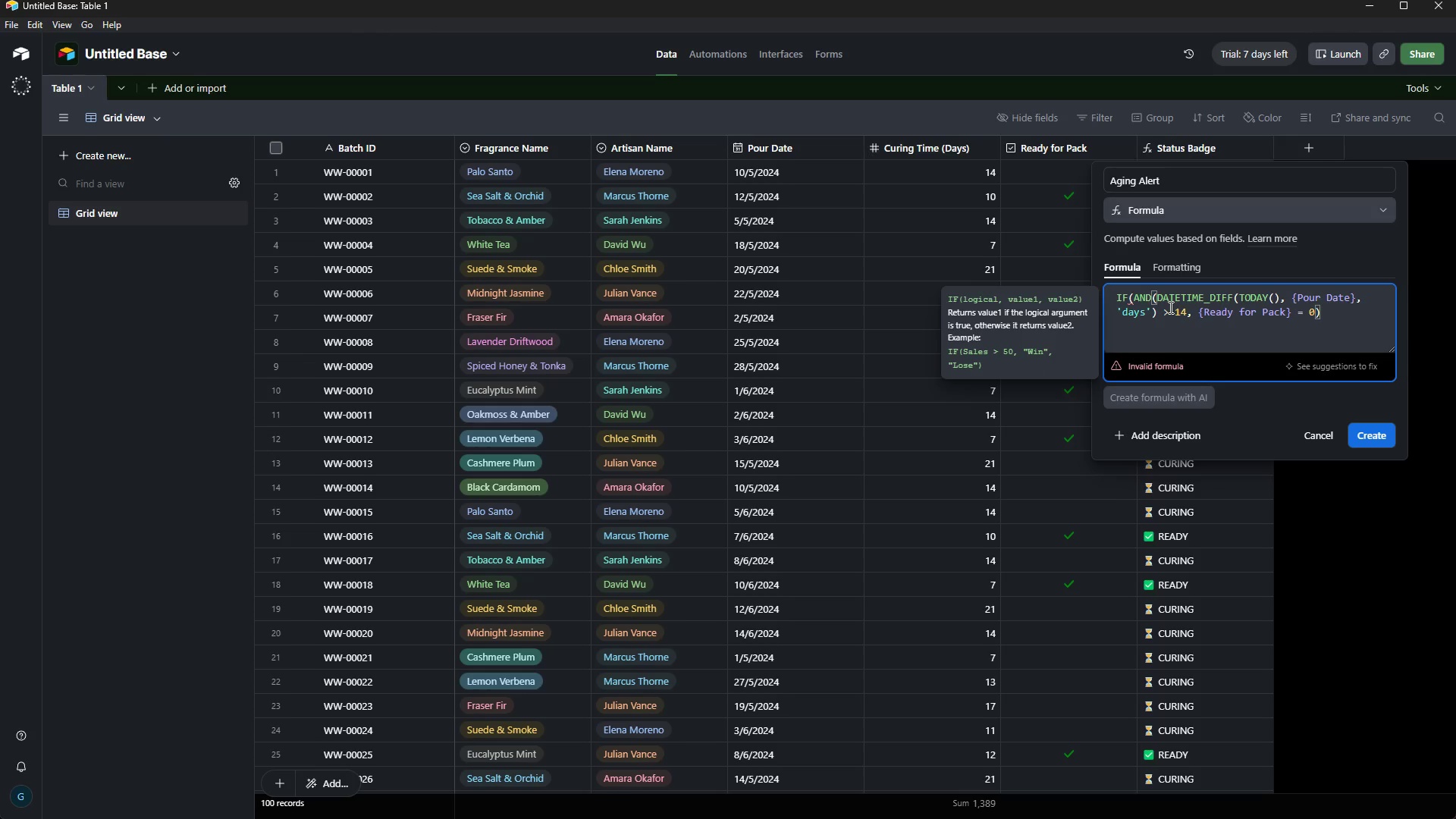 
key(Comma)
 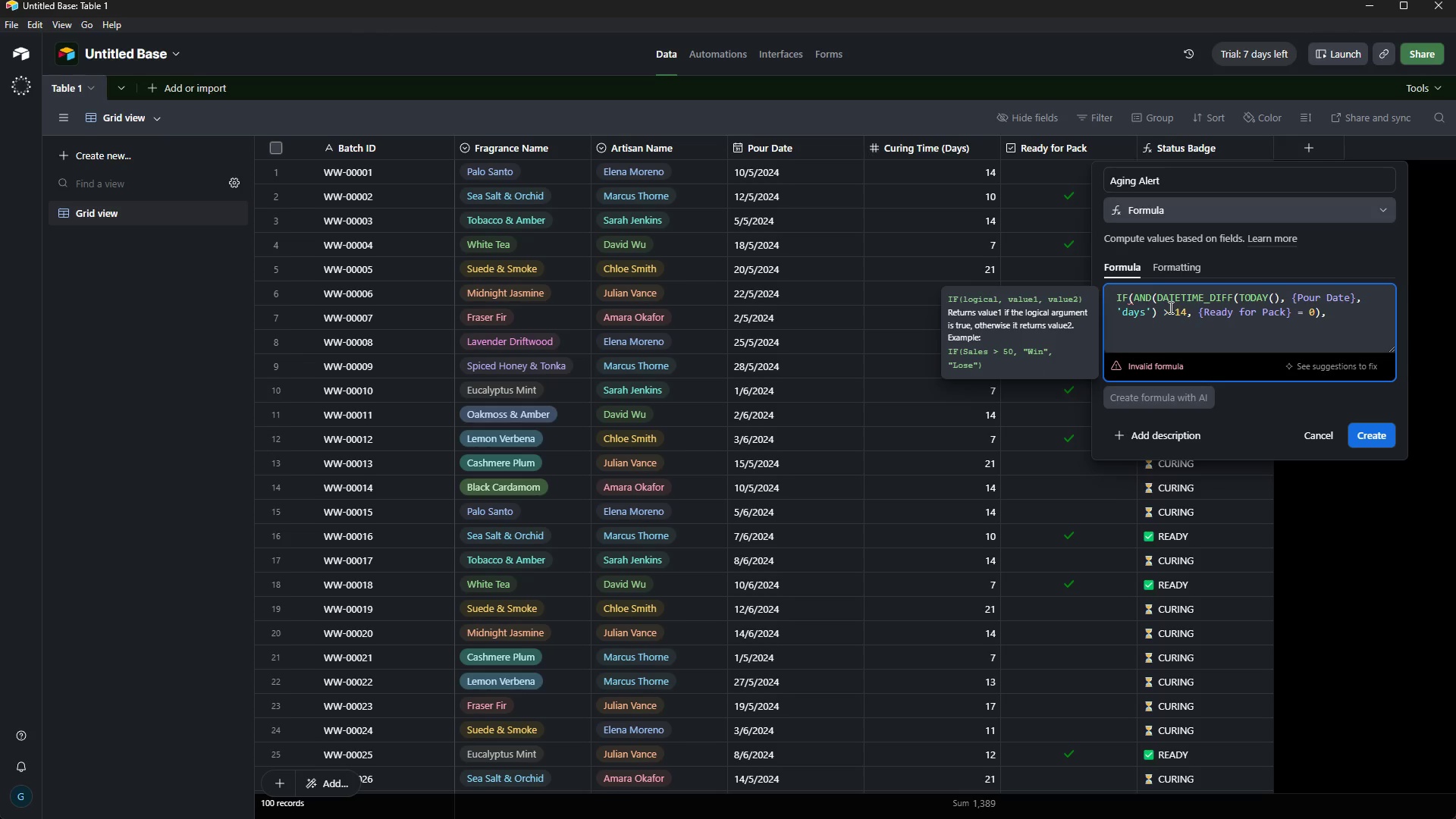 
type( "Stale ))
key(Backspace)
key(Backspace)
type( ))
key(Backspace)
type((Over 14 Days))
 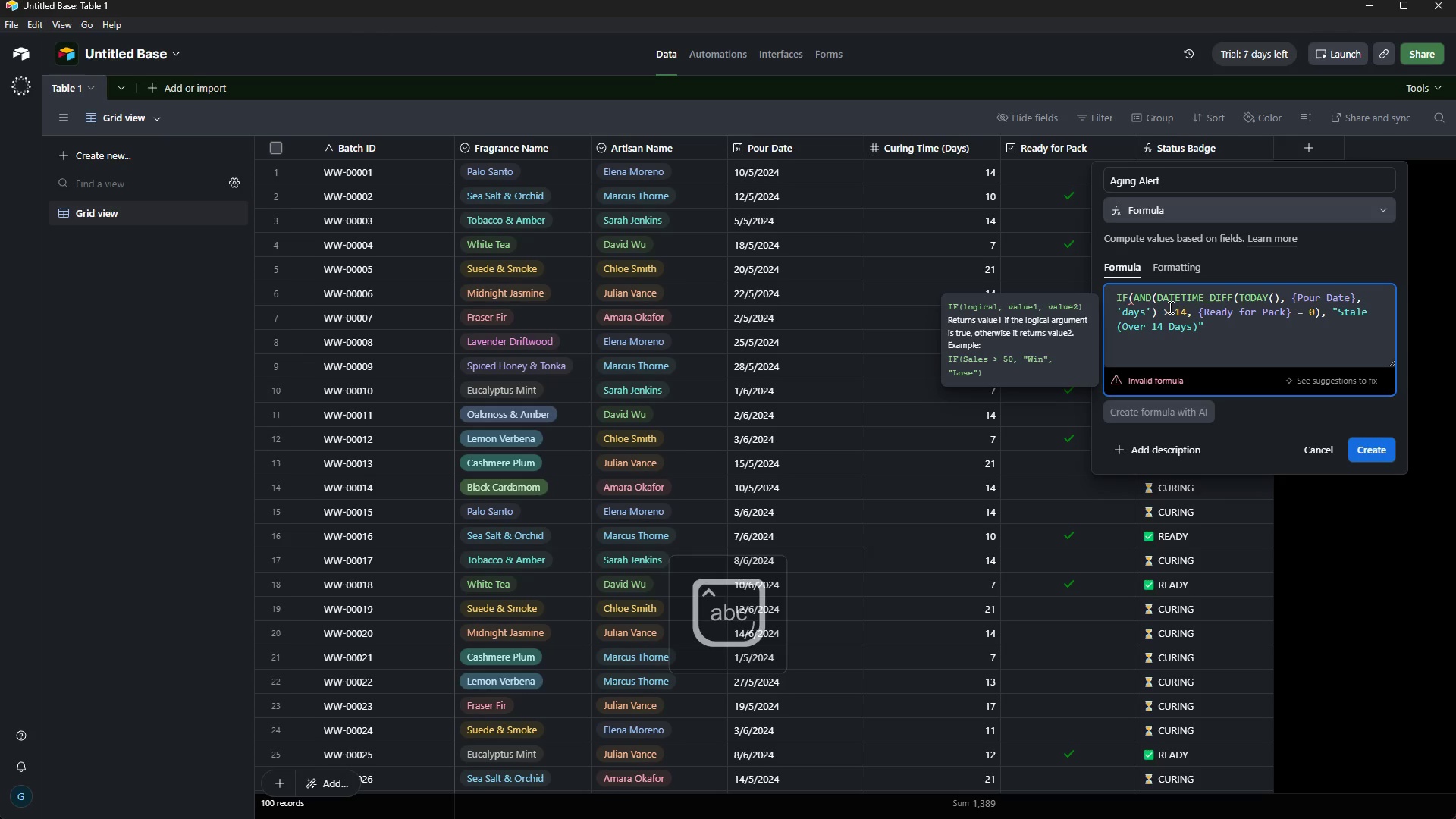 
key(Shift+Quote)
 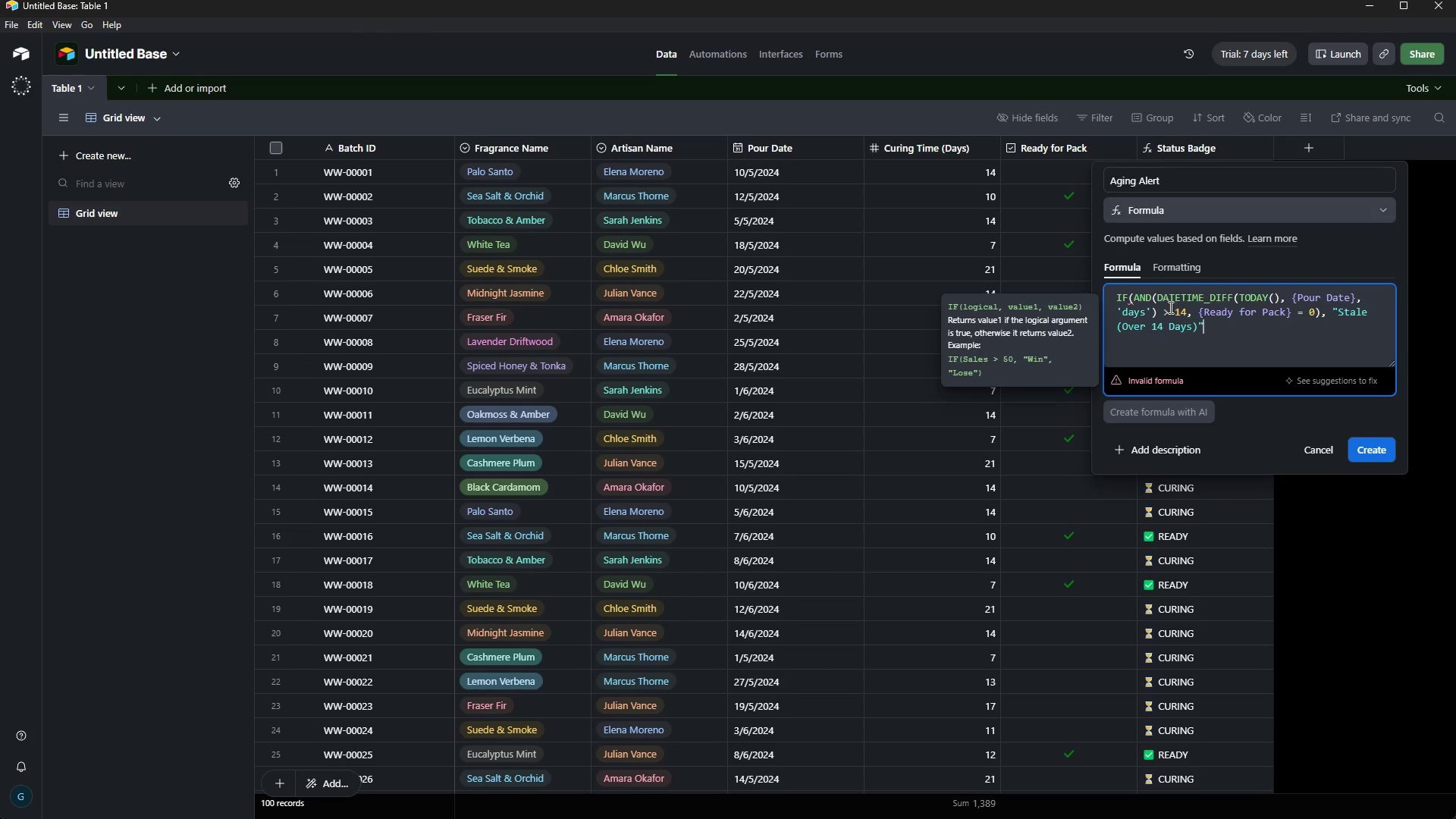 
key(Comma)
 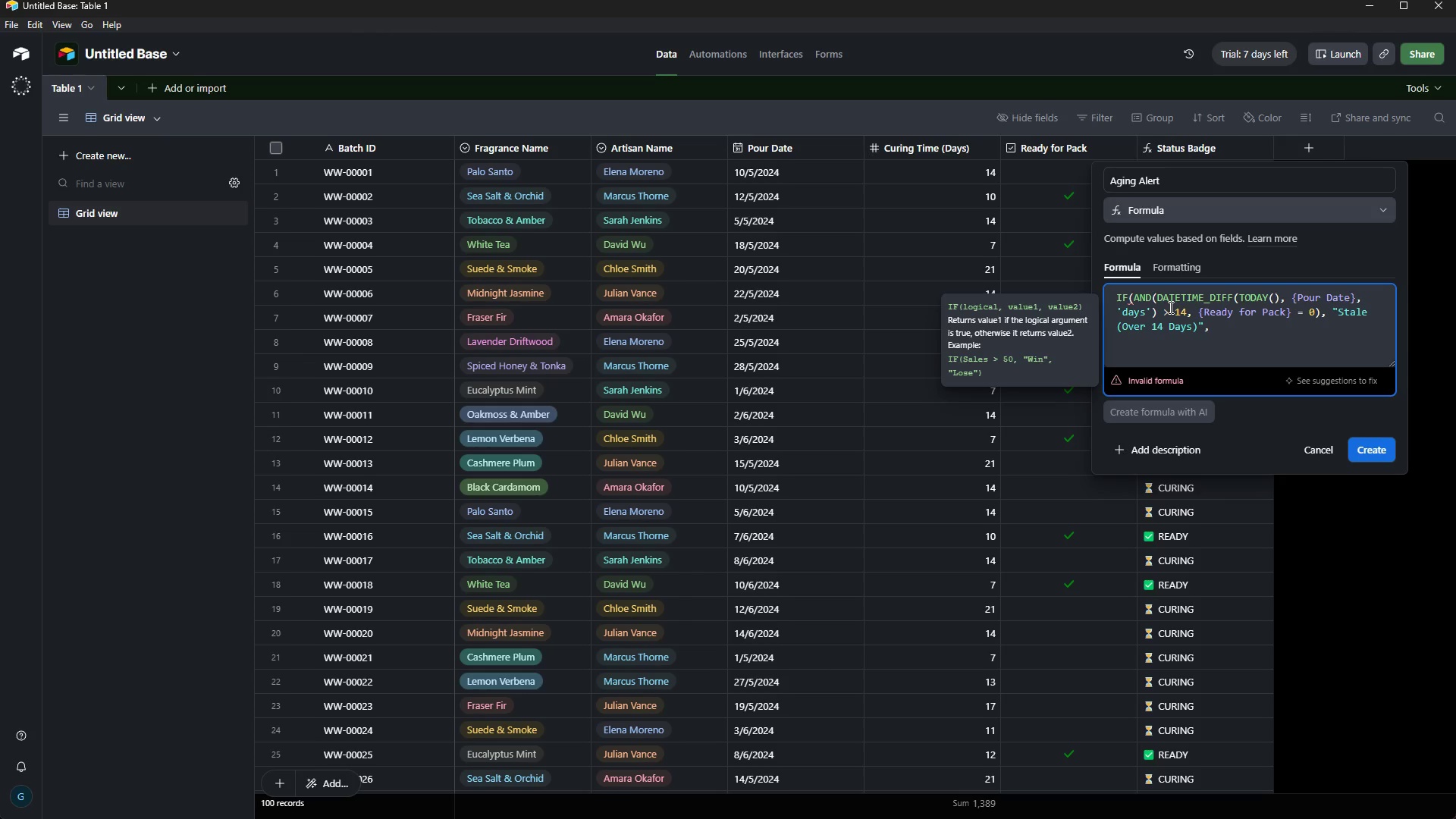 
key(Space)
 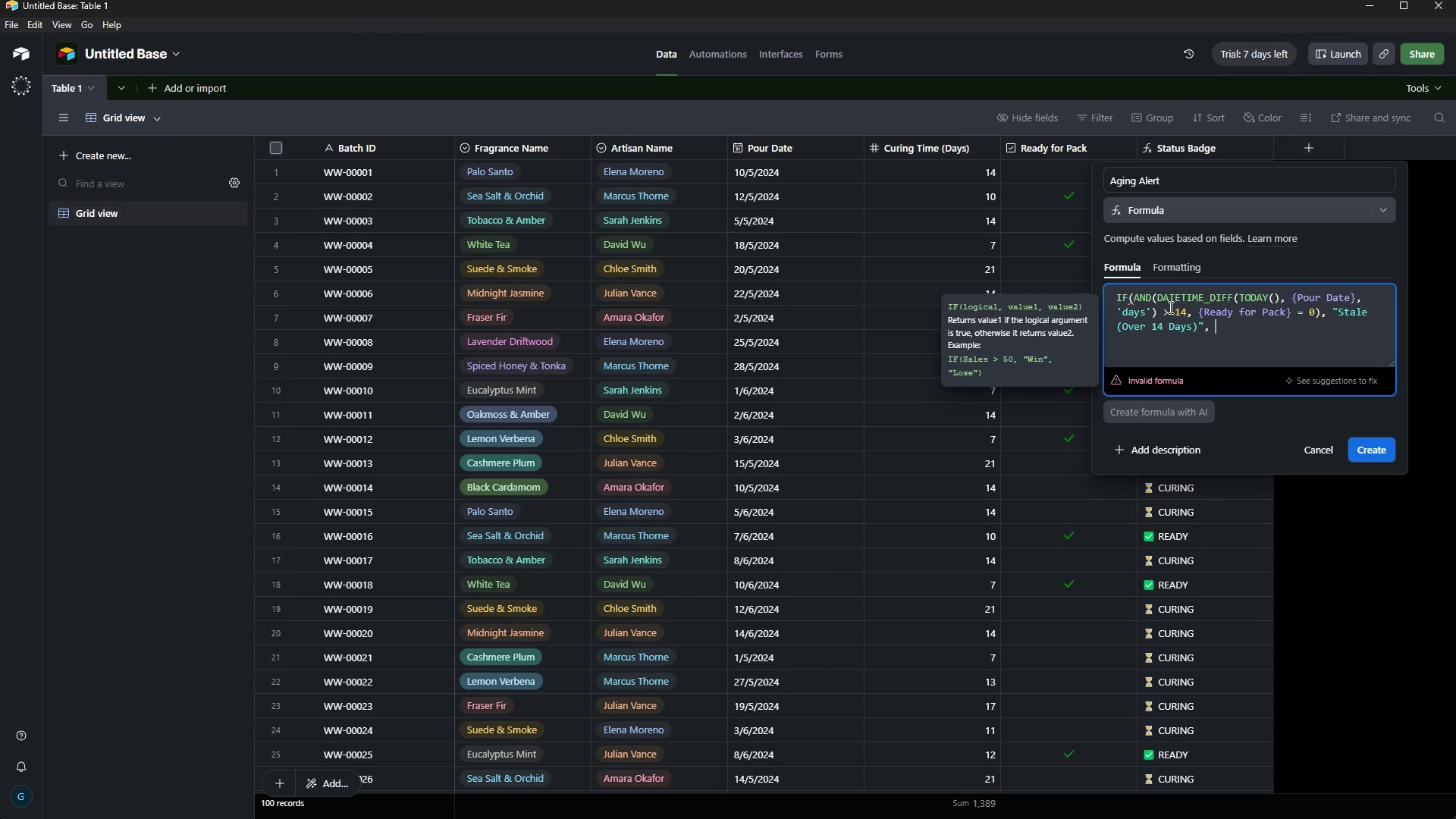 
key(Shift+ShiftRight)
 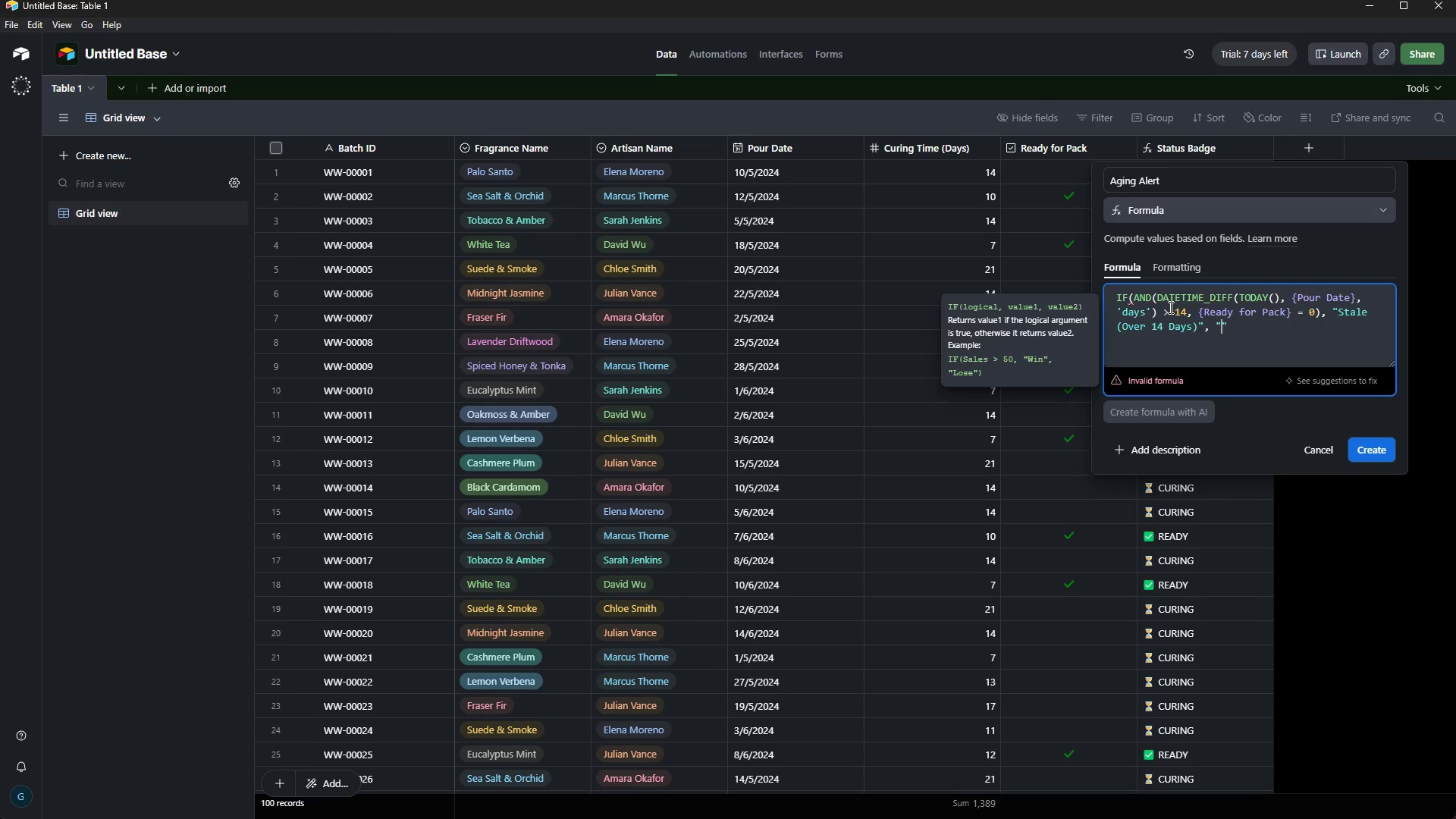 
key(Shift+Quote)
 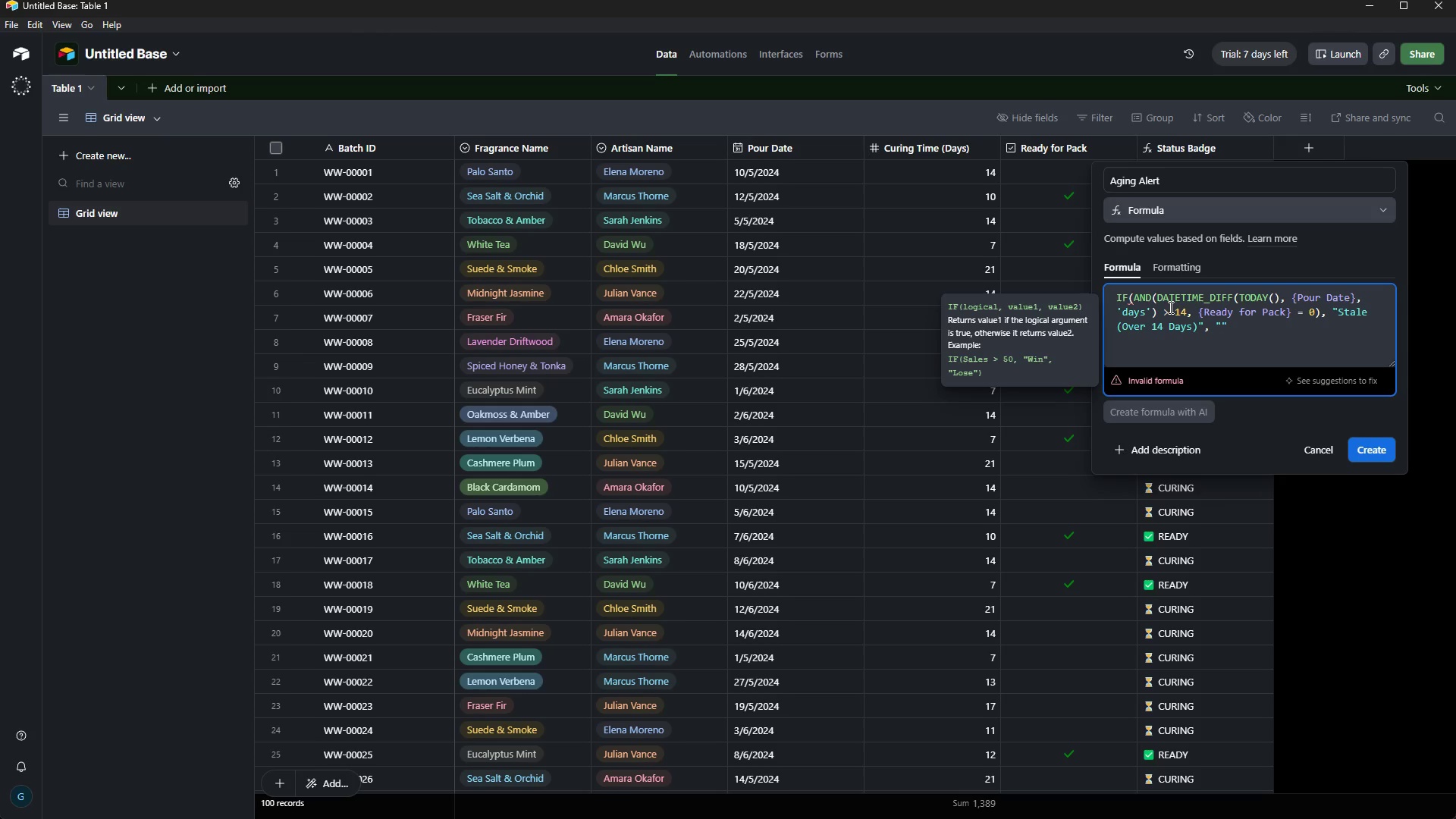 
type( OK)
 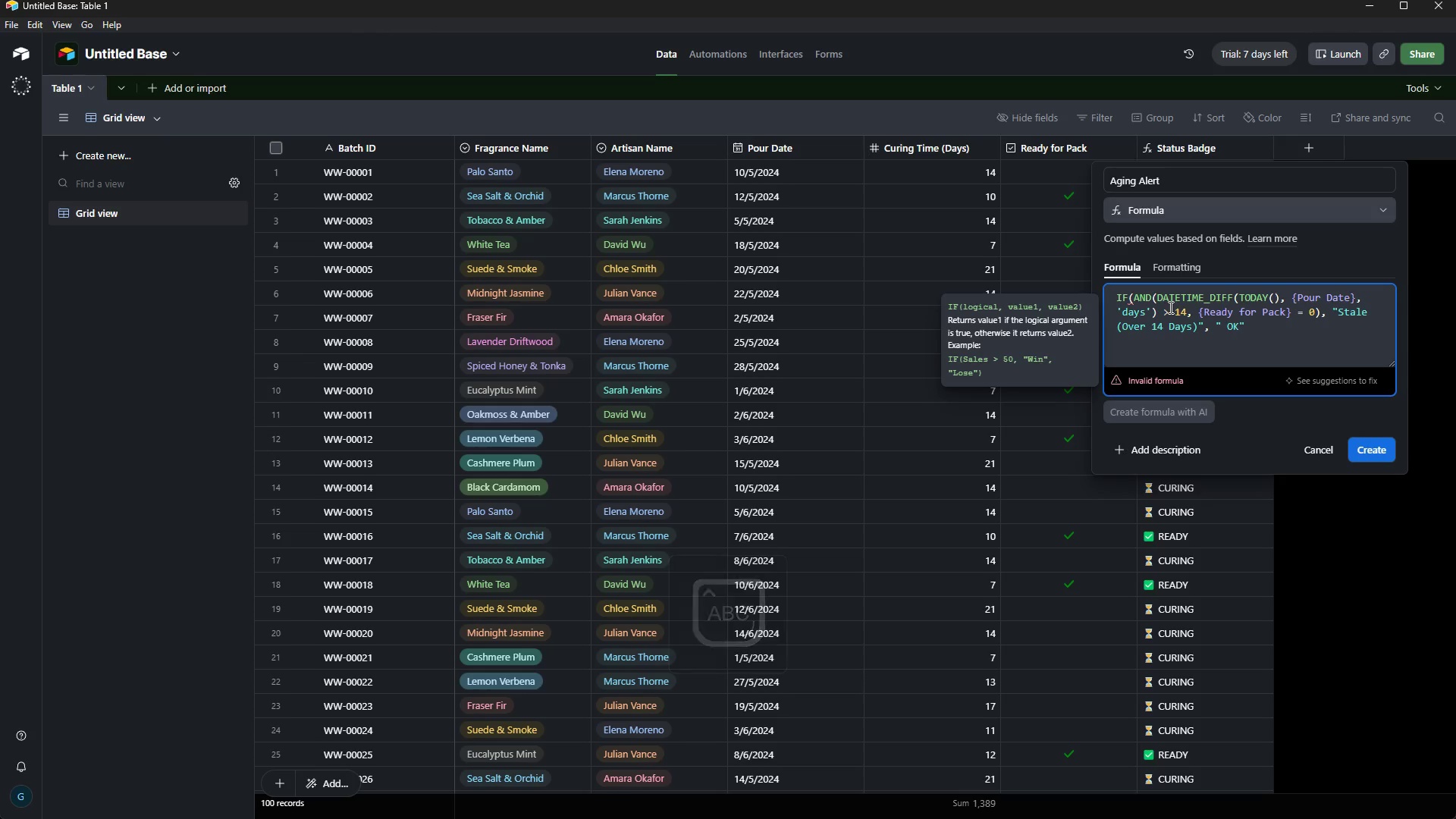 
key(ArrowLeft)
 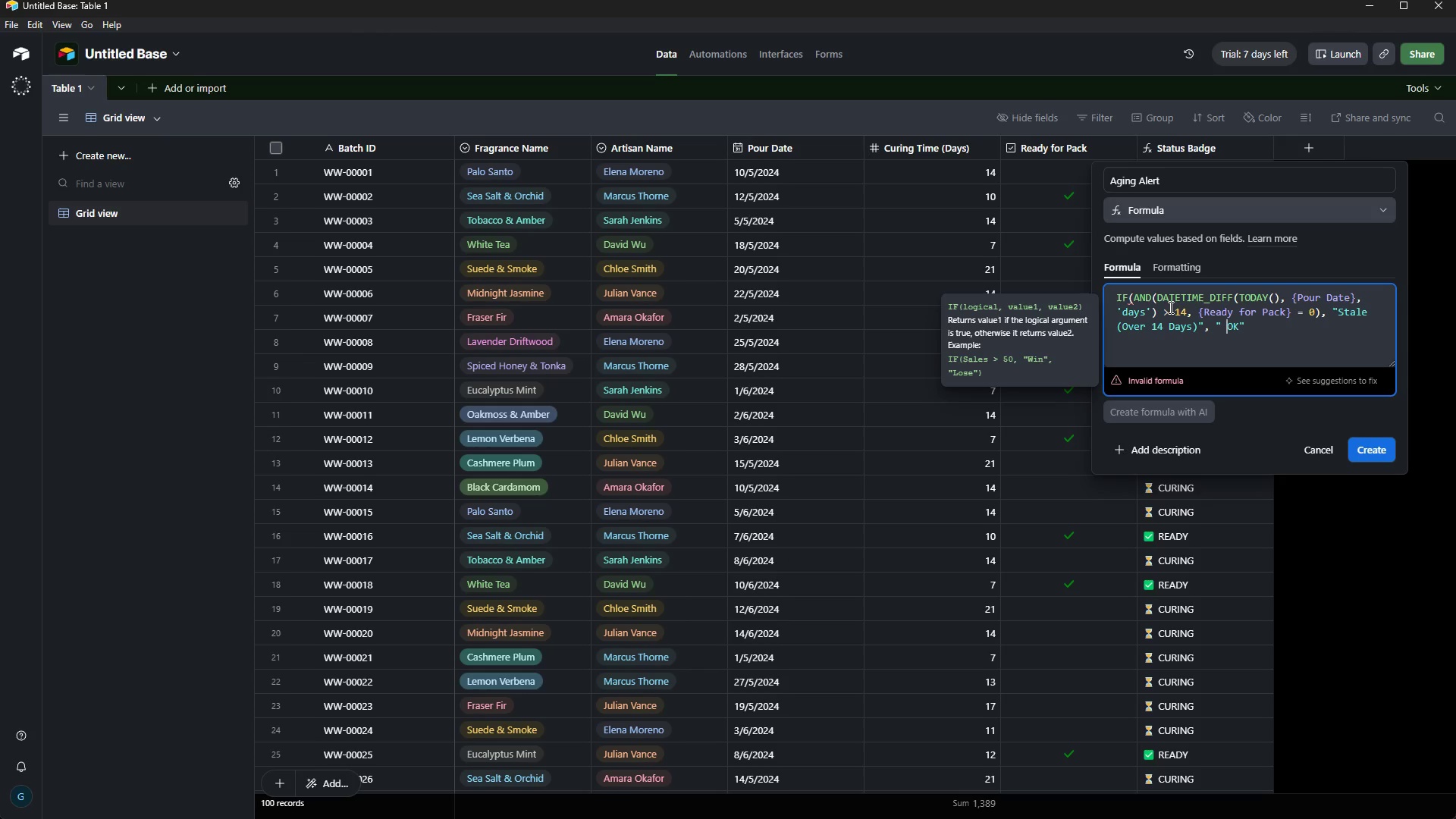 
key(ArrowLeft)
 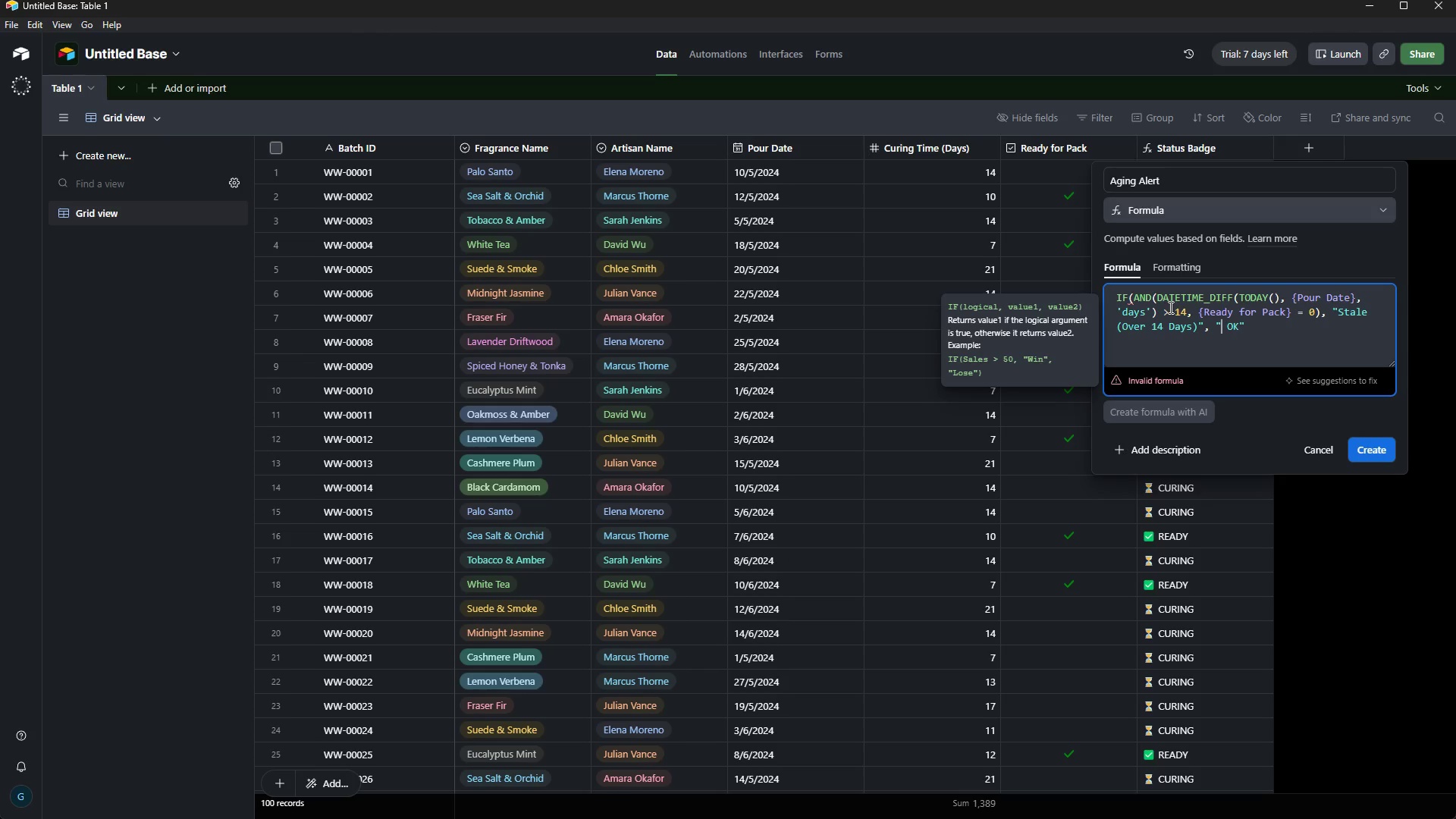 
key(ArrowLeft)
 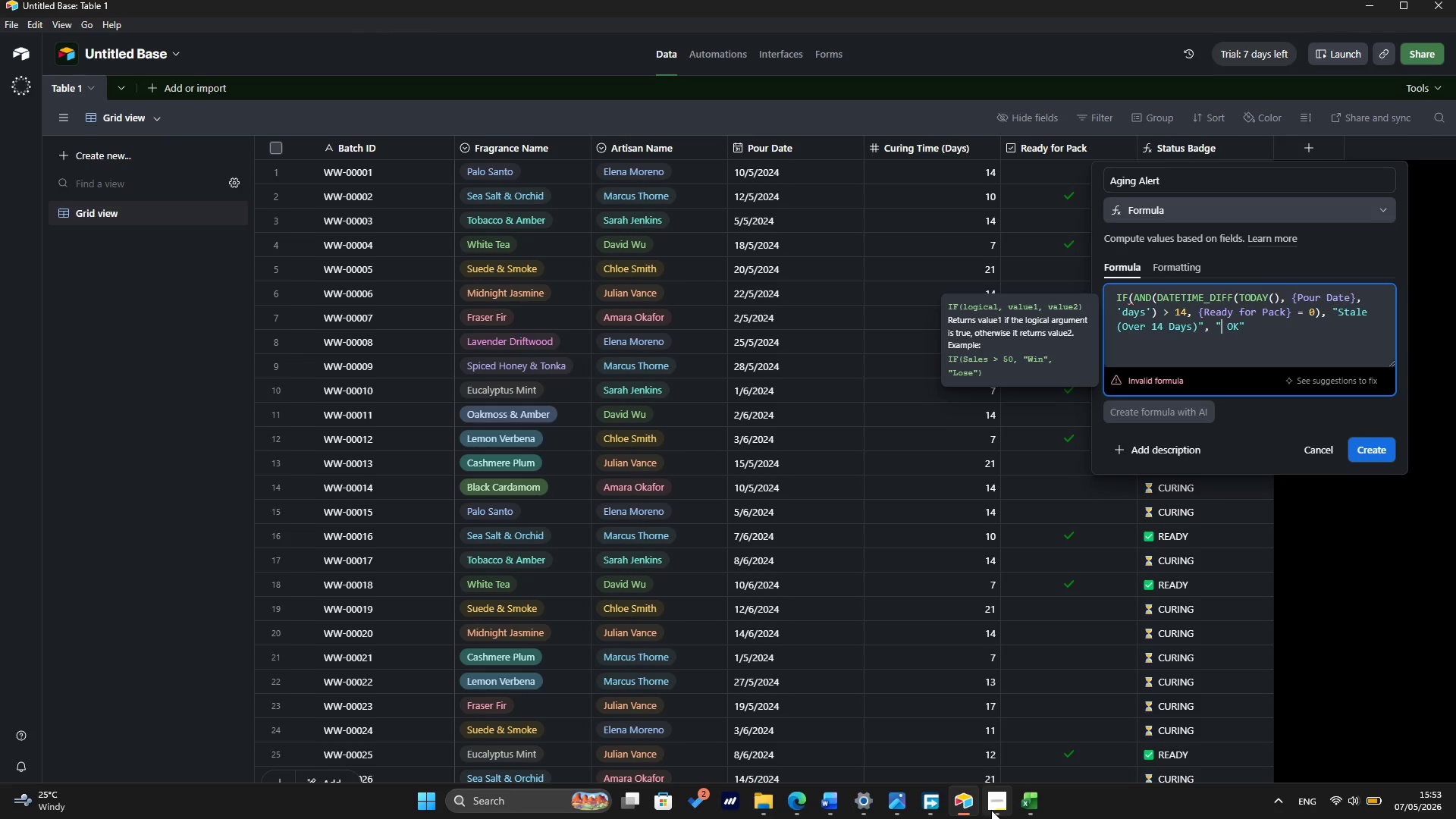 
wait(5.59)
 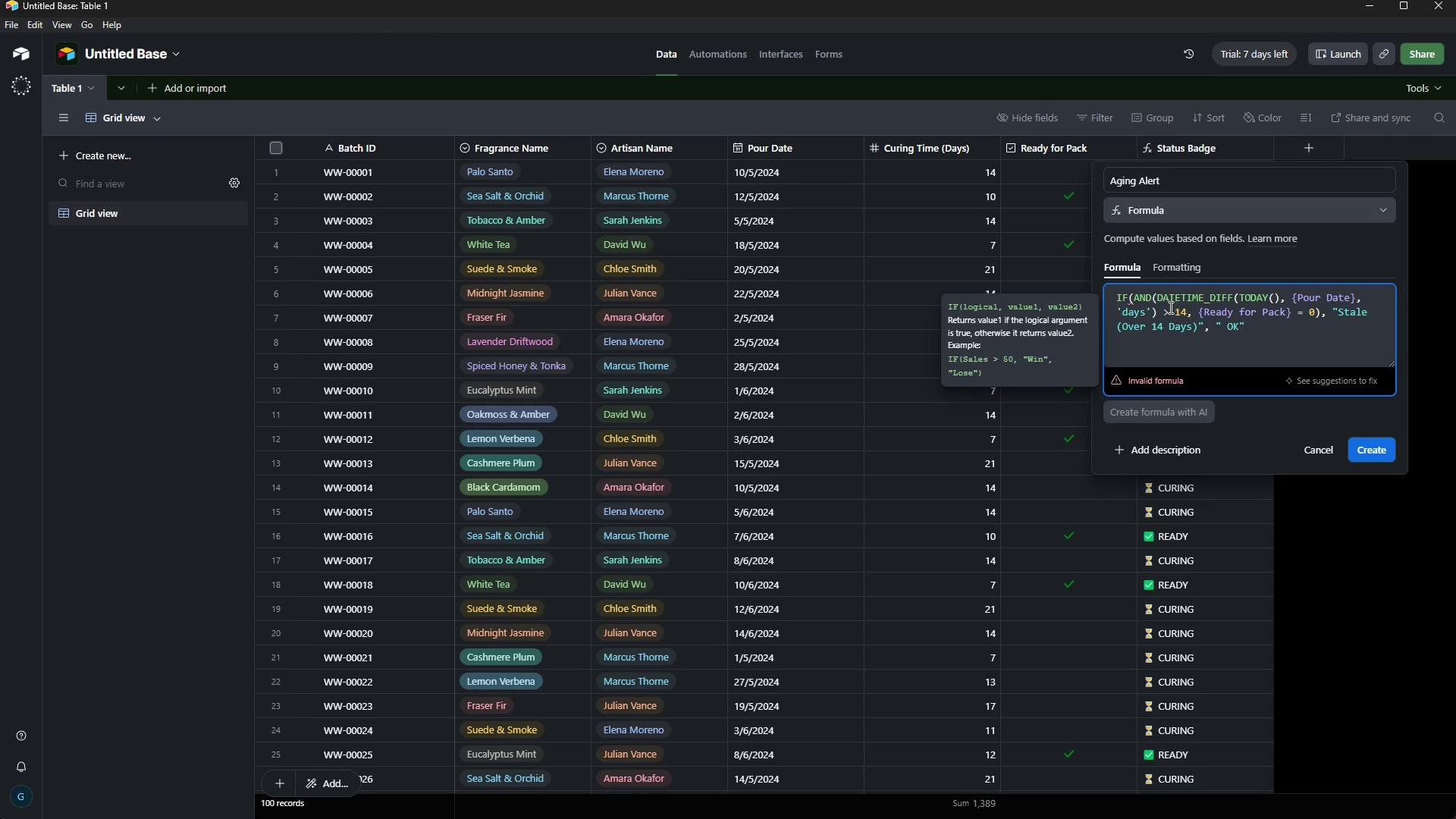 
left_click([799, 796])
 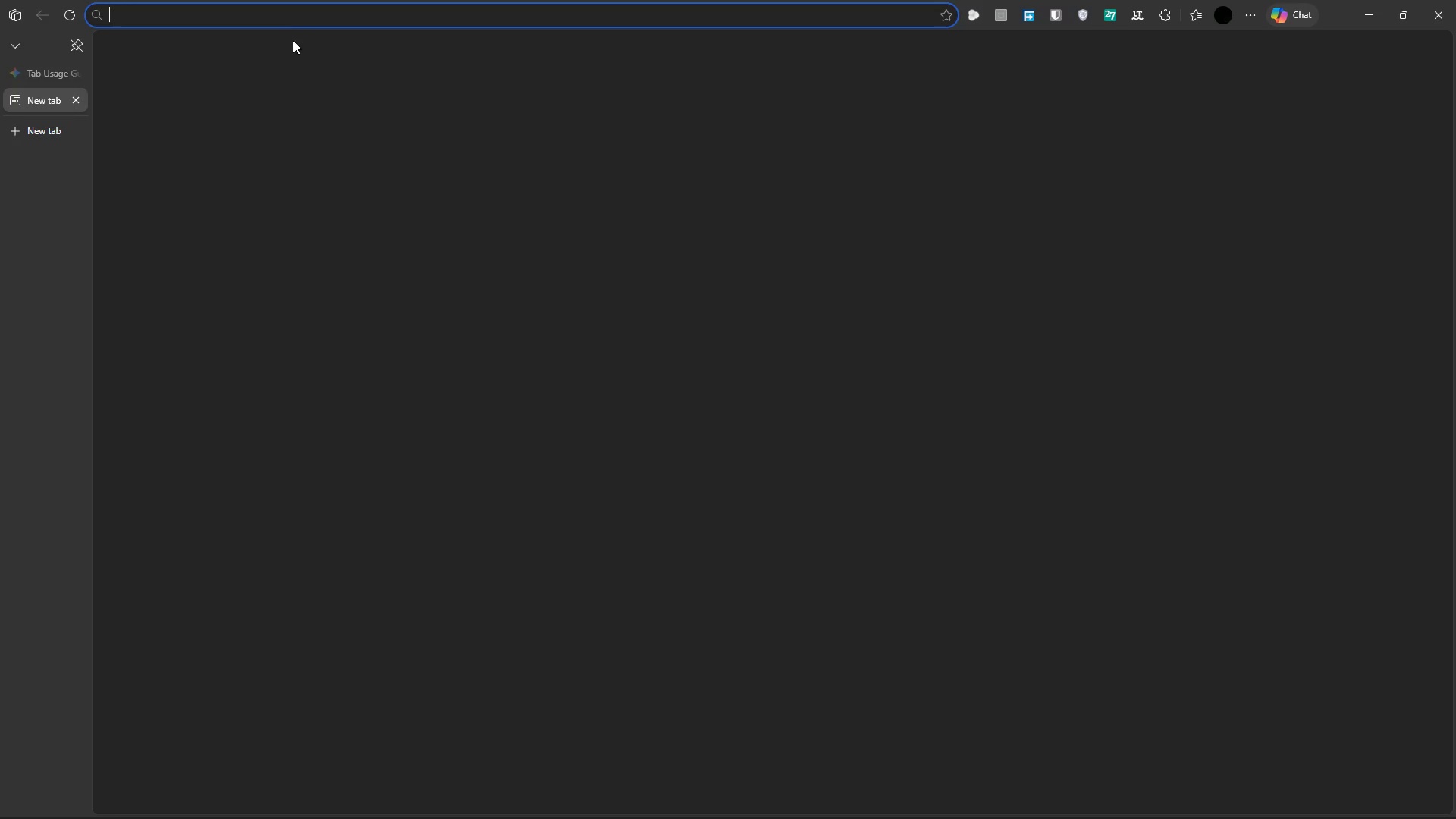 
left_click([285, 13])
 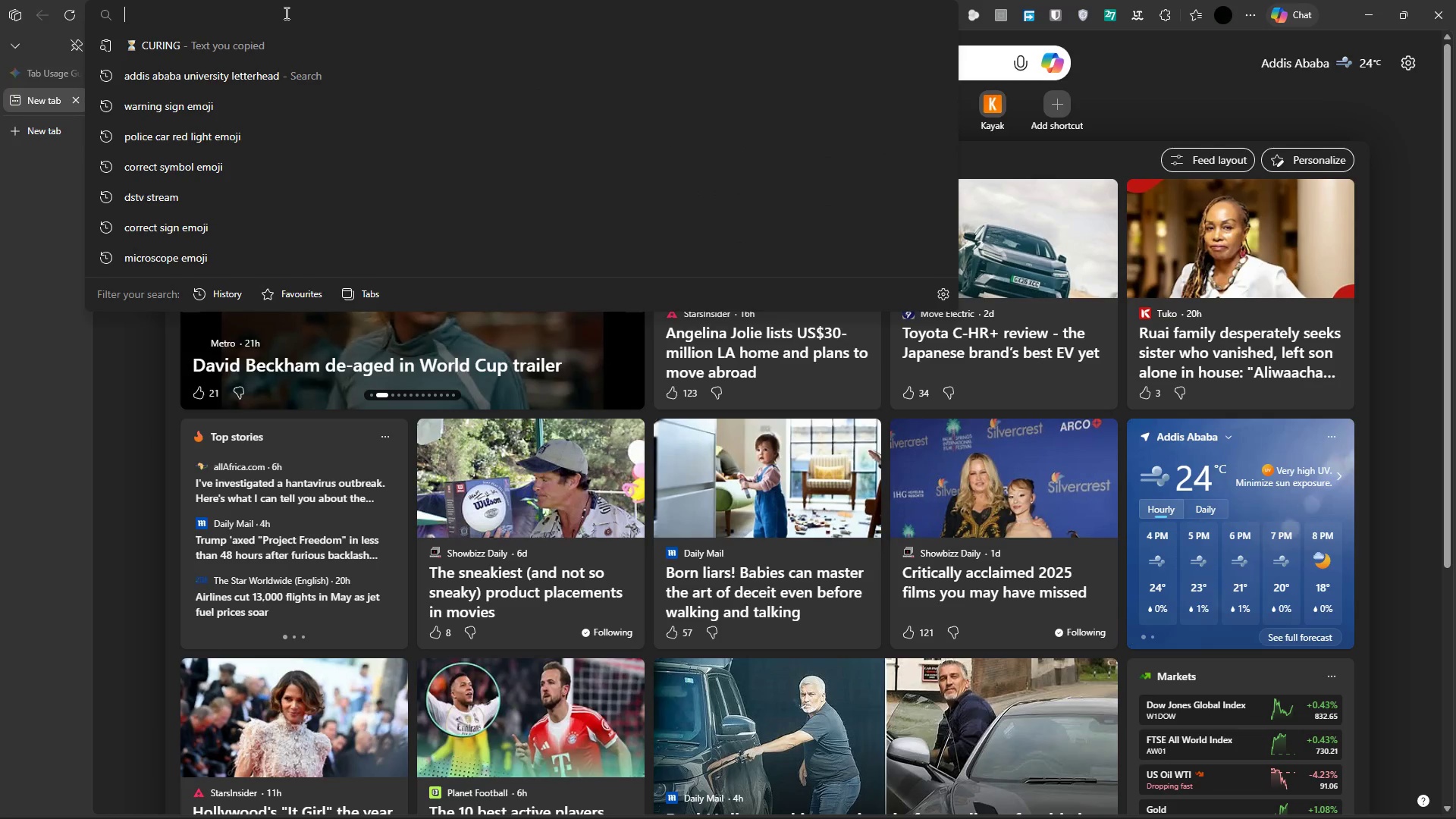 
wait(5.03)
 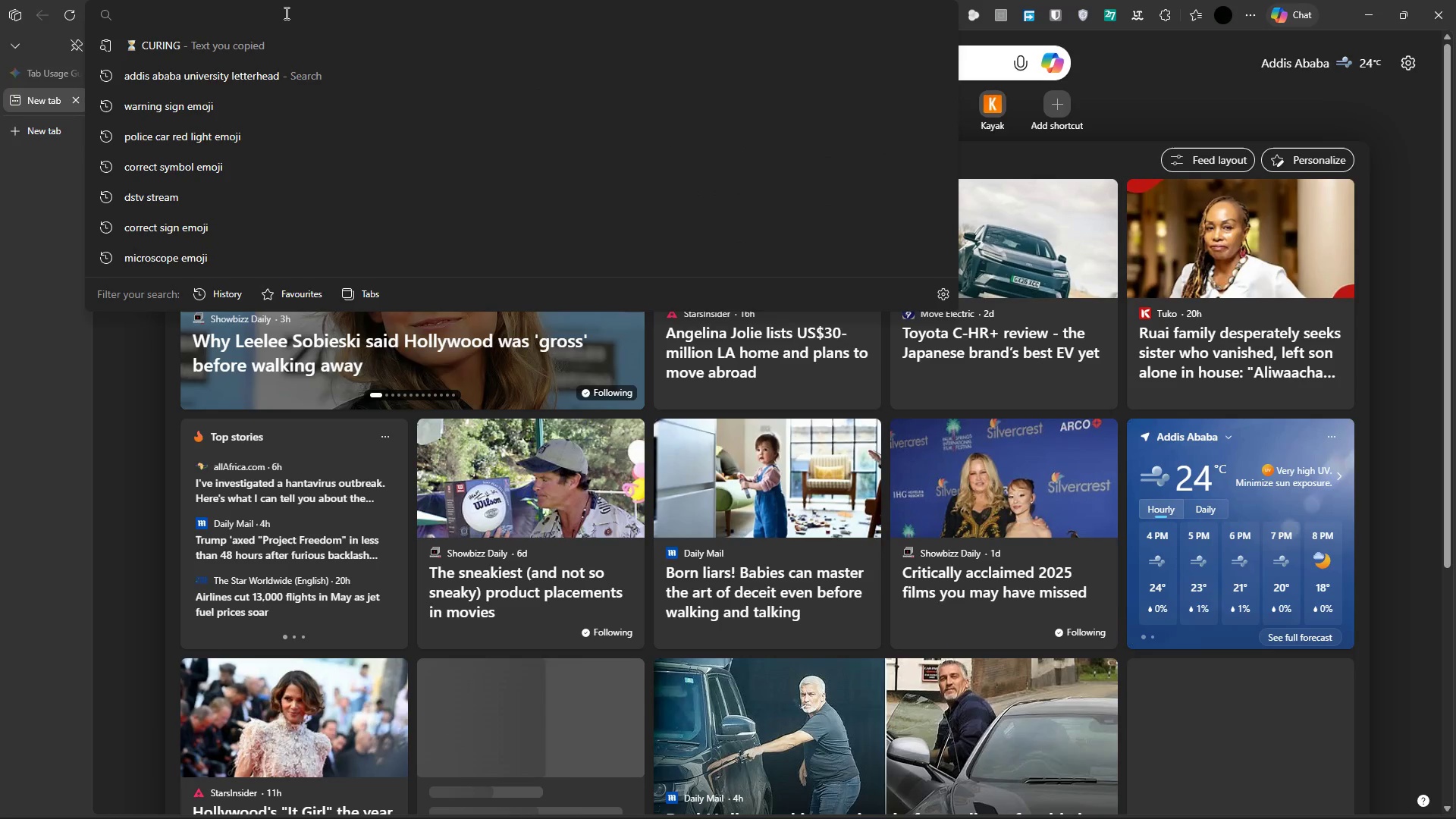 
key(B)
 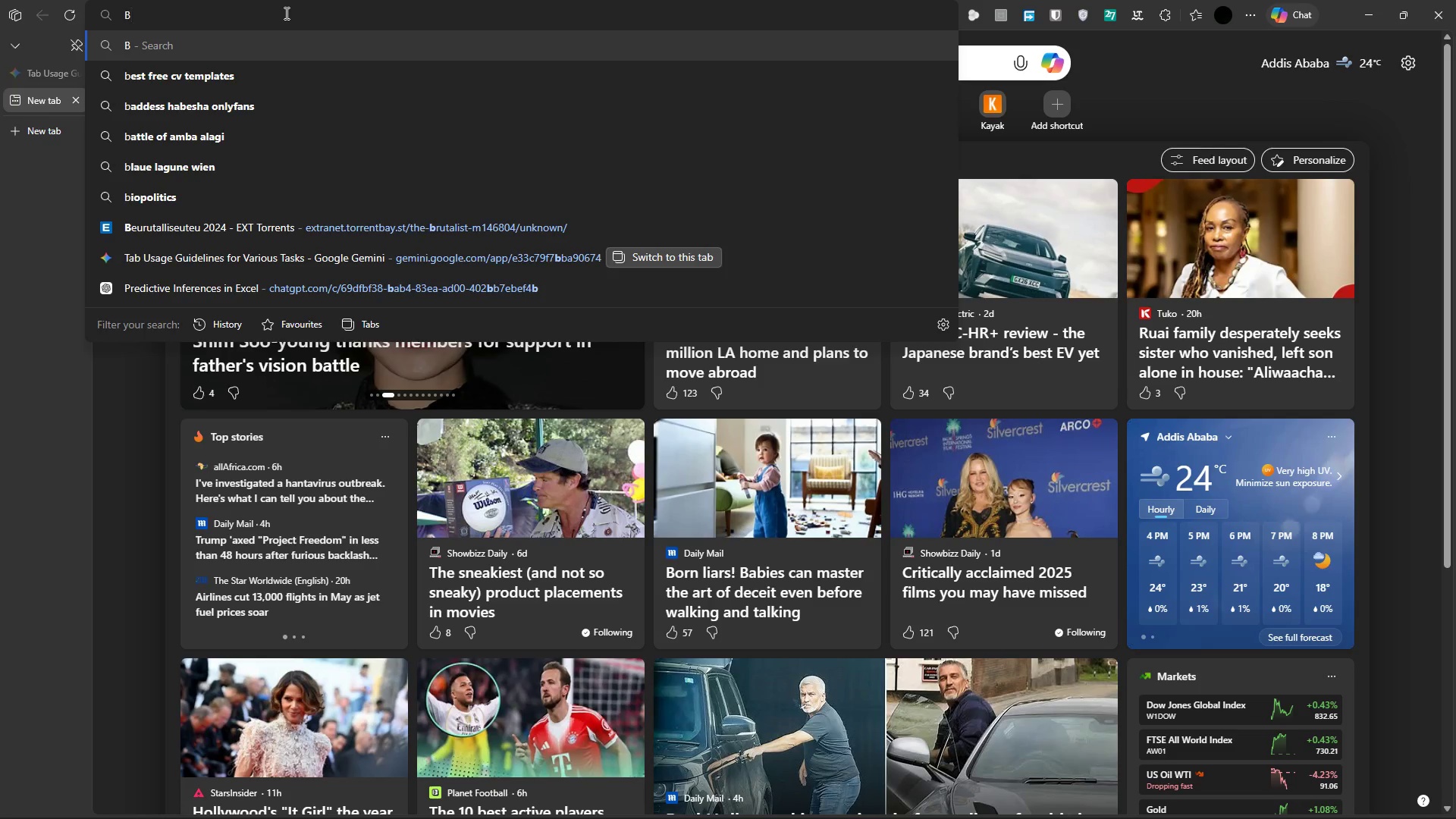 
wait(8.5)
 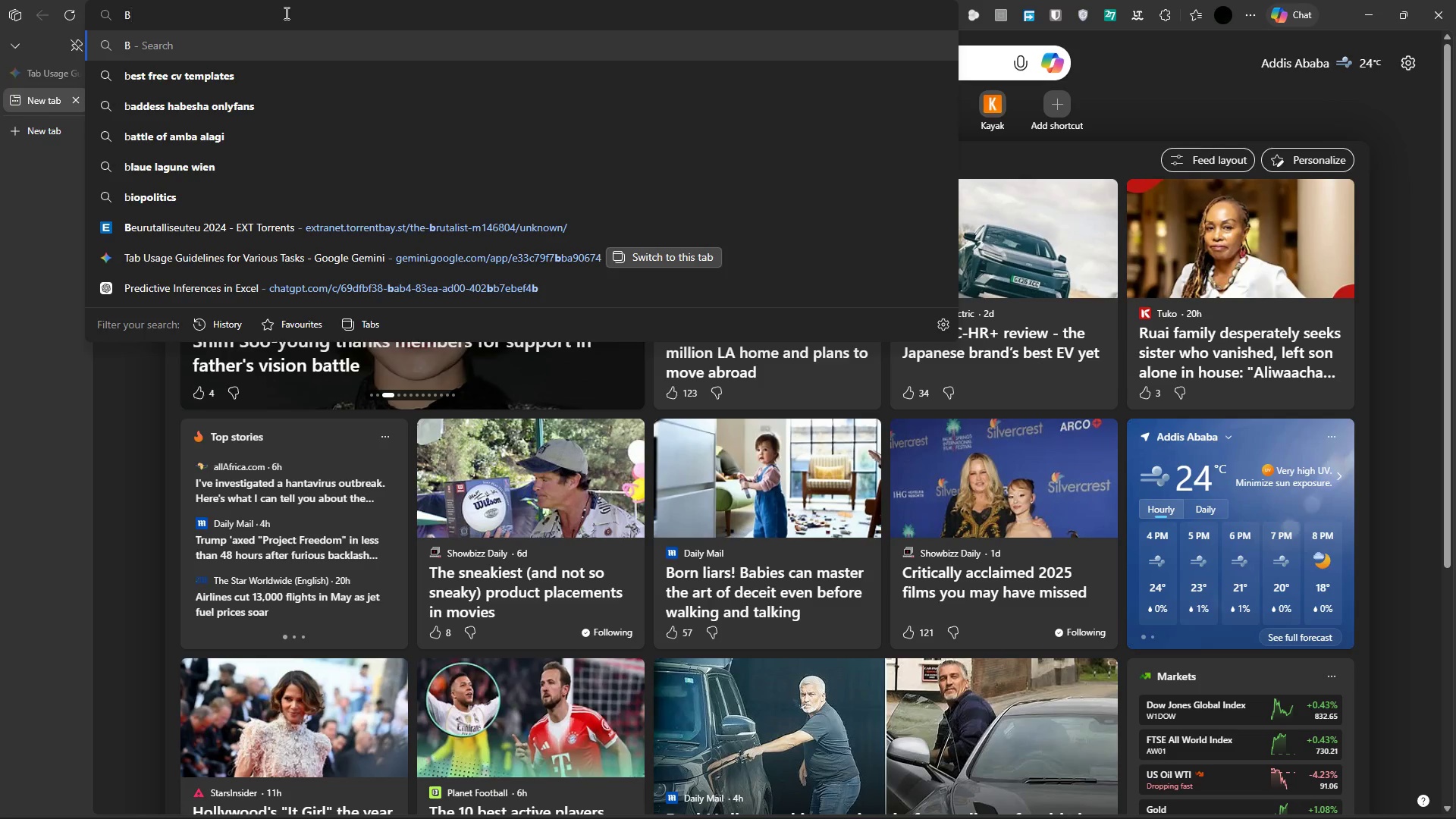 
key(Backspace)
key(Backspace)
key(Backspace)
type(THUMPS)
 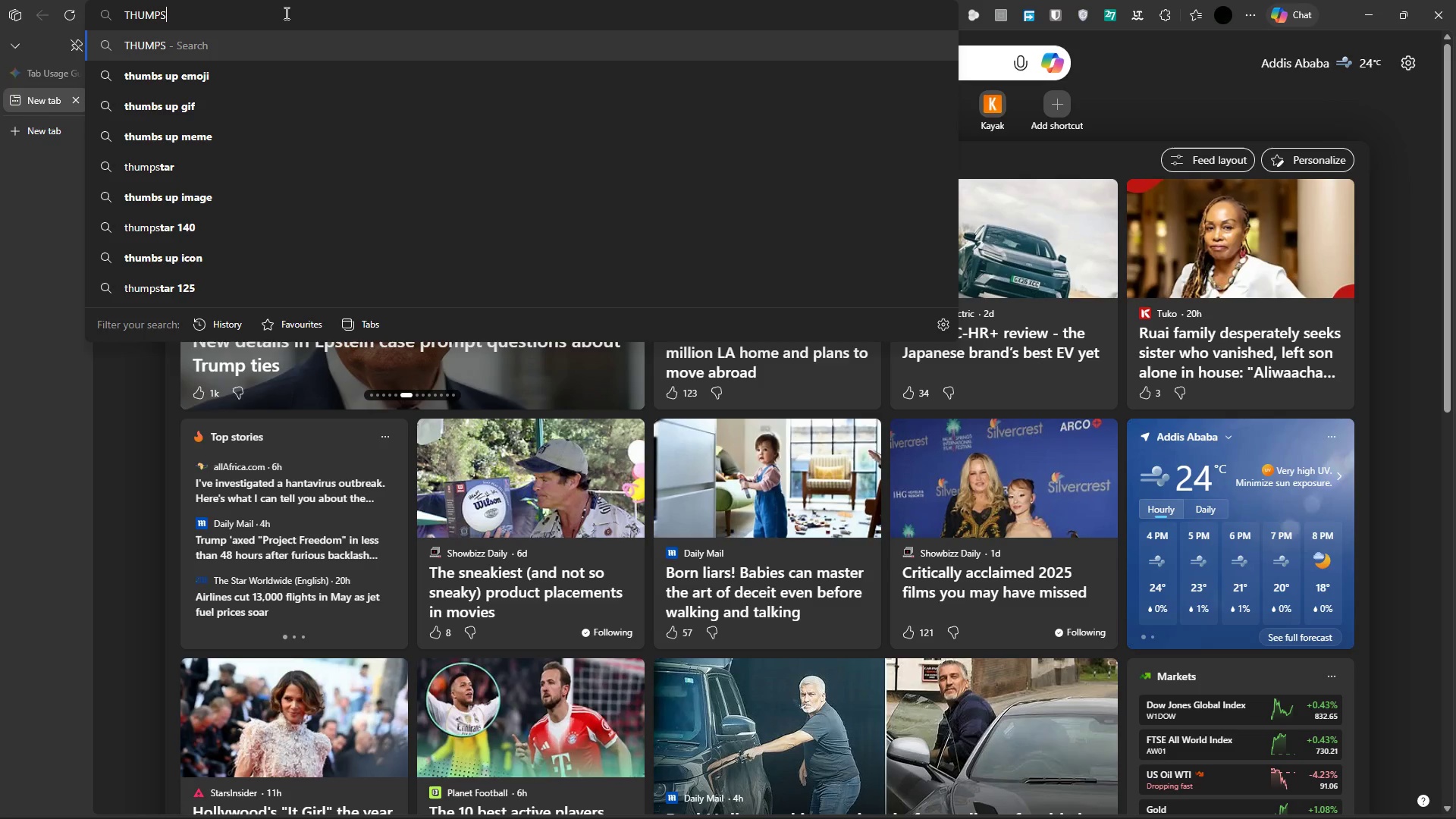 
key(ArrowDown)
 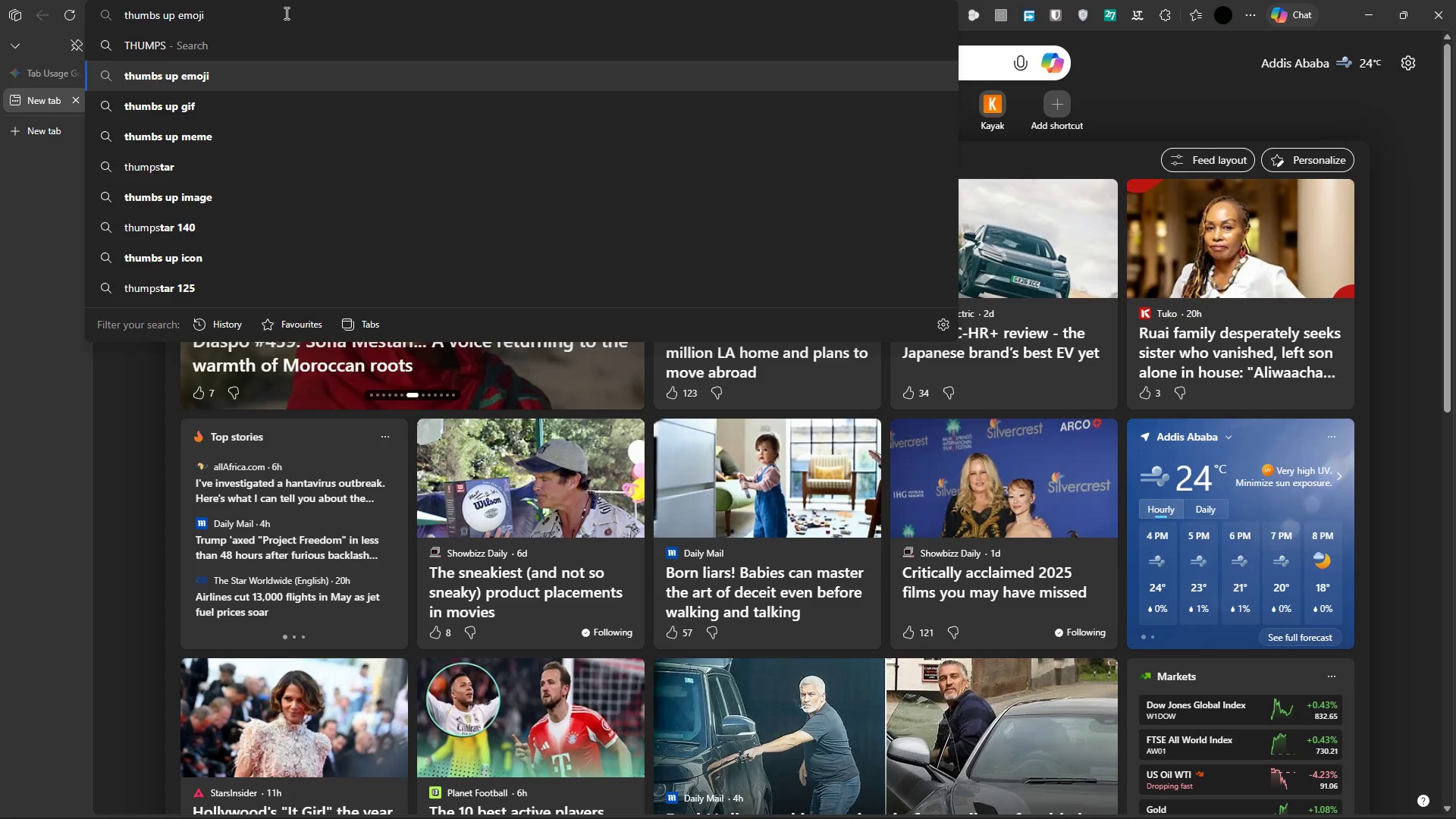 
key(Enter)
 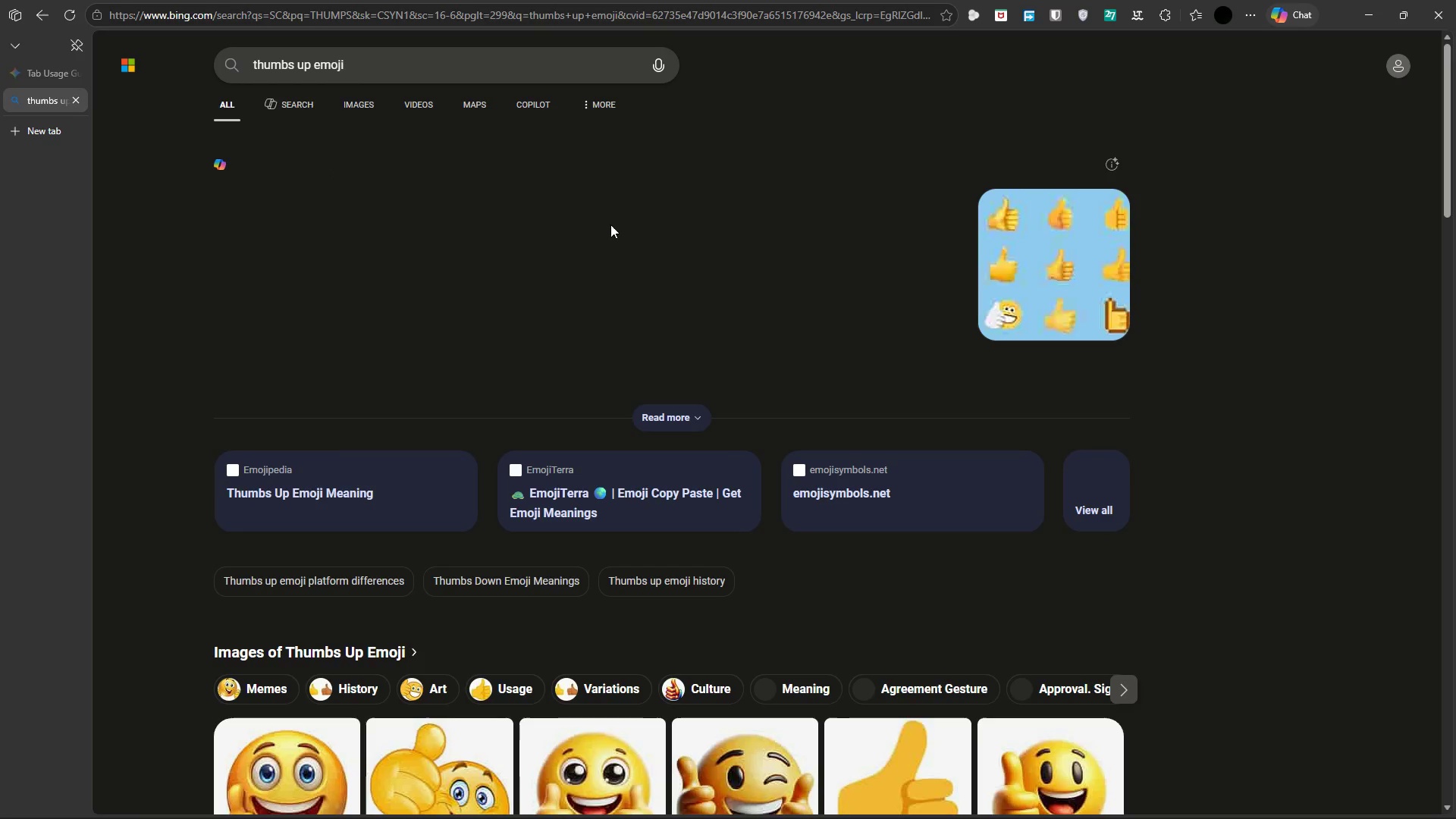 
wait(9.5)
 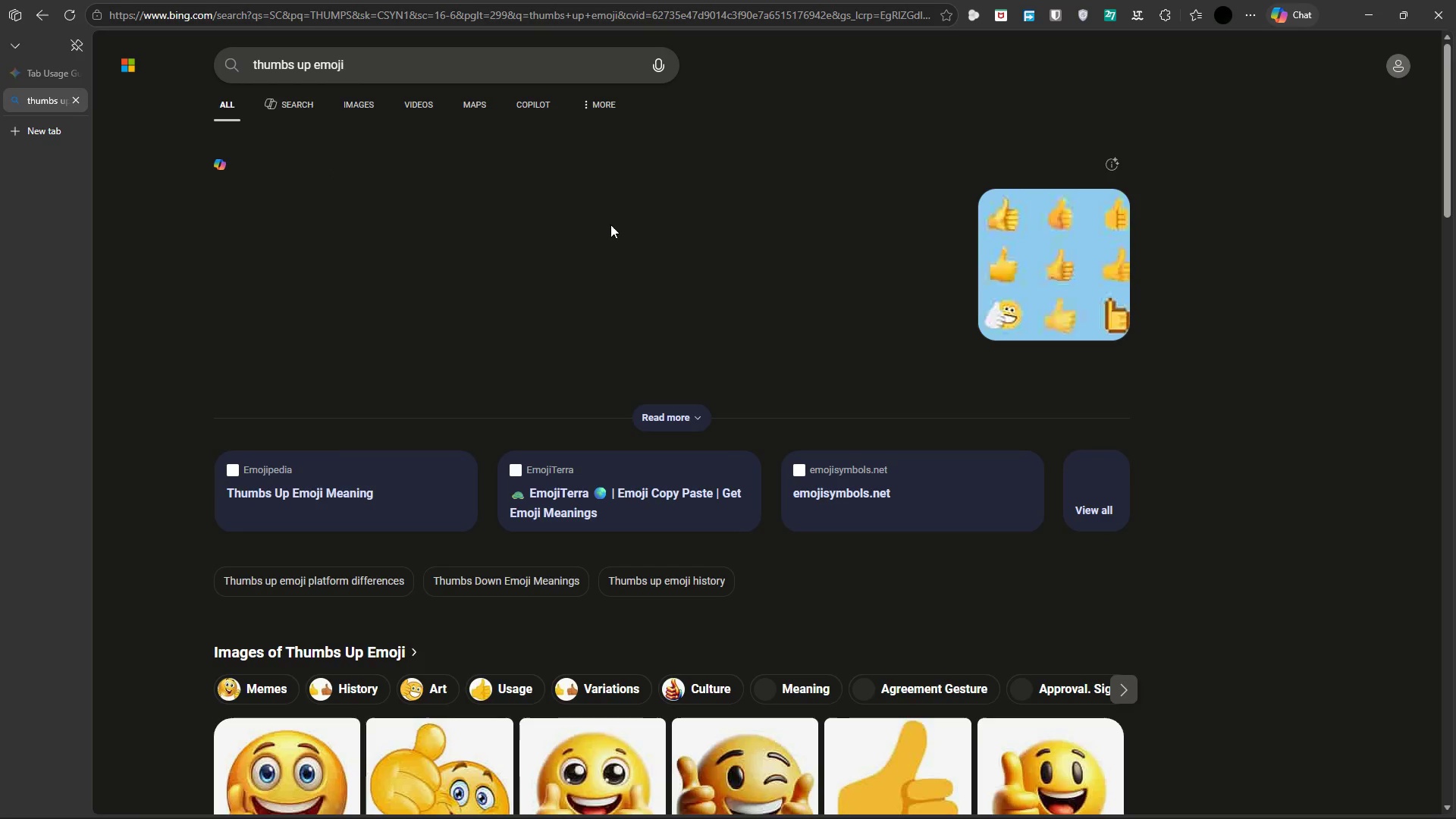 
left_click_drag(start_coordinate=[274, 202], to_coordinate=[253, 202])
 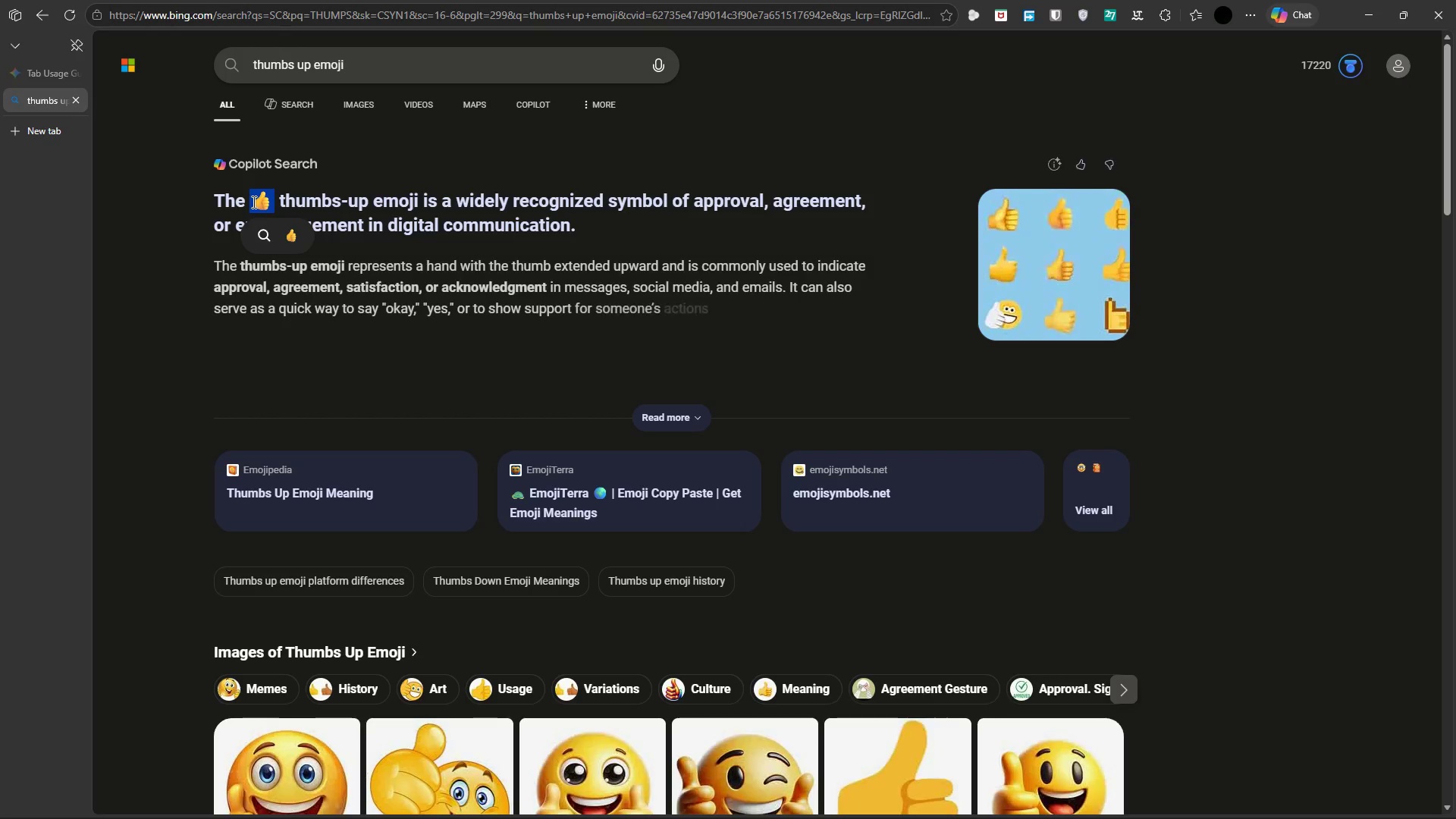 
key(Control+ControlLeft)
 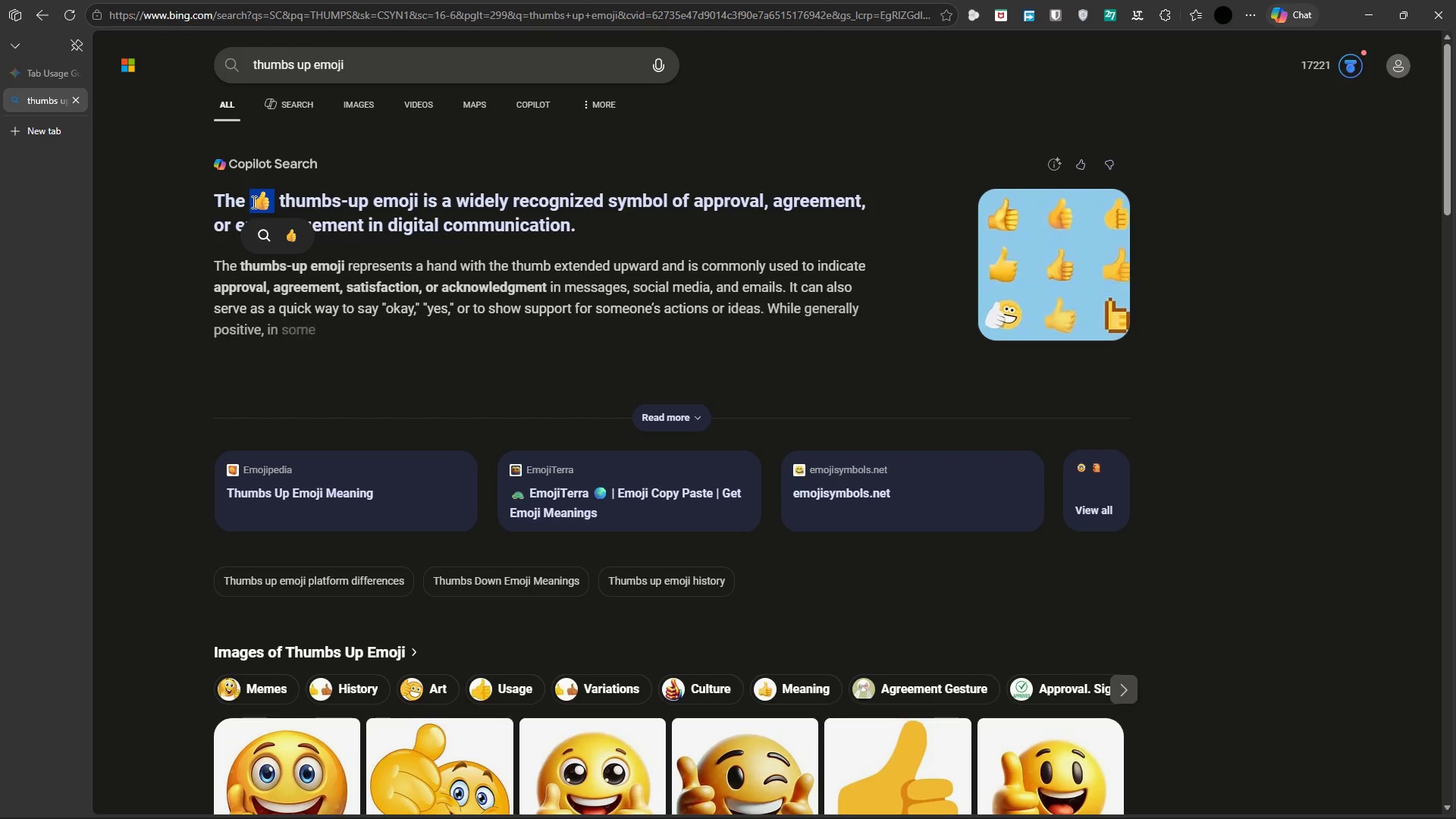 
key(Control+C)
 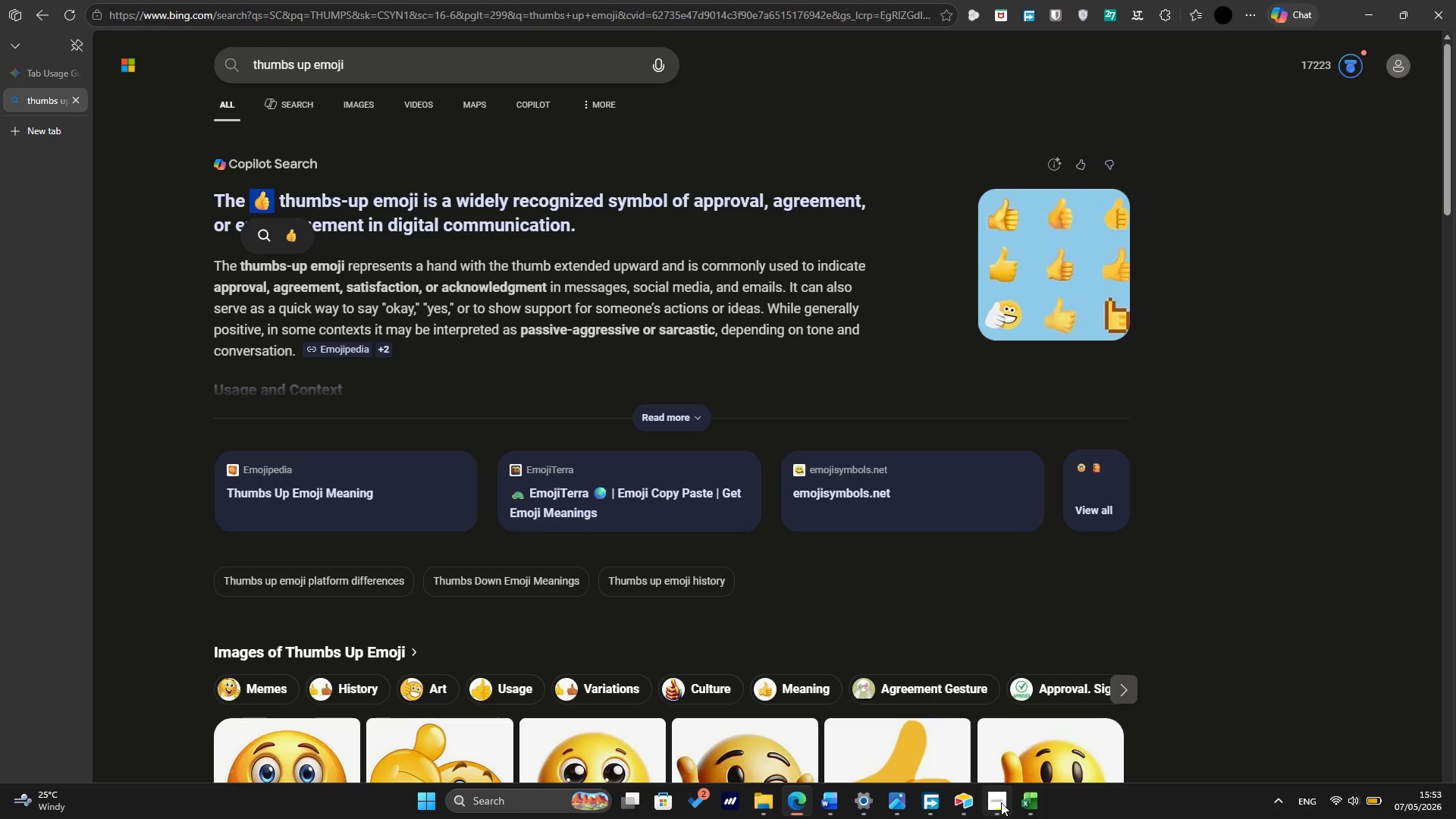 
left_click([957, 799])
 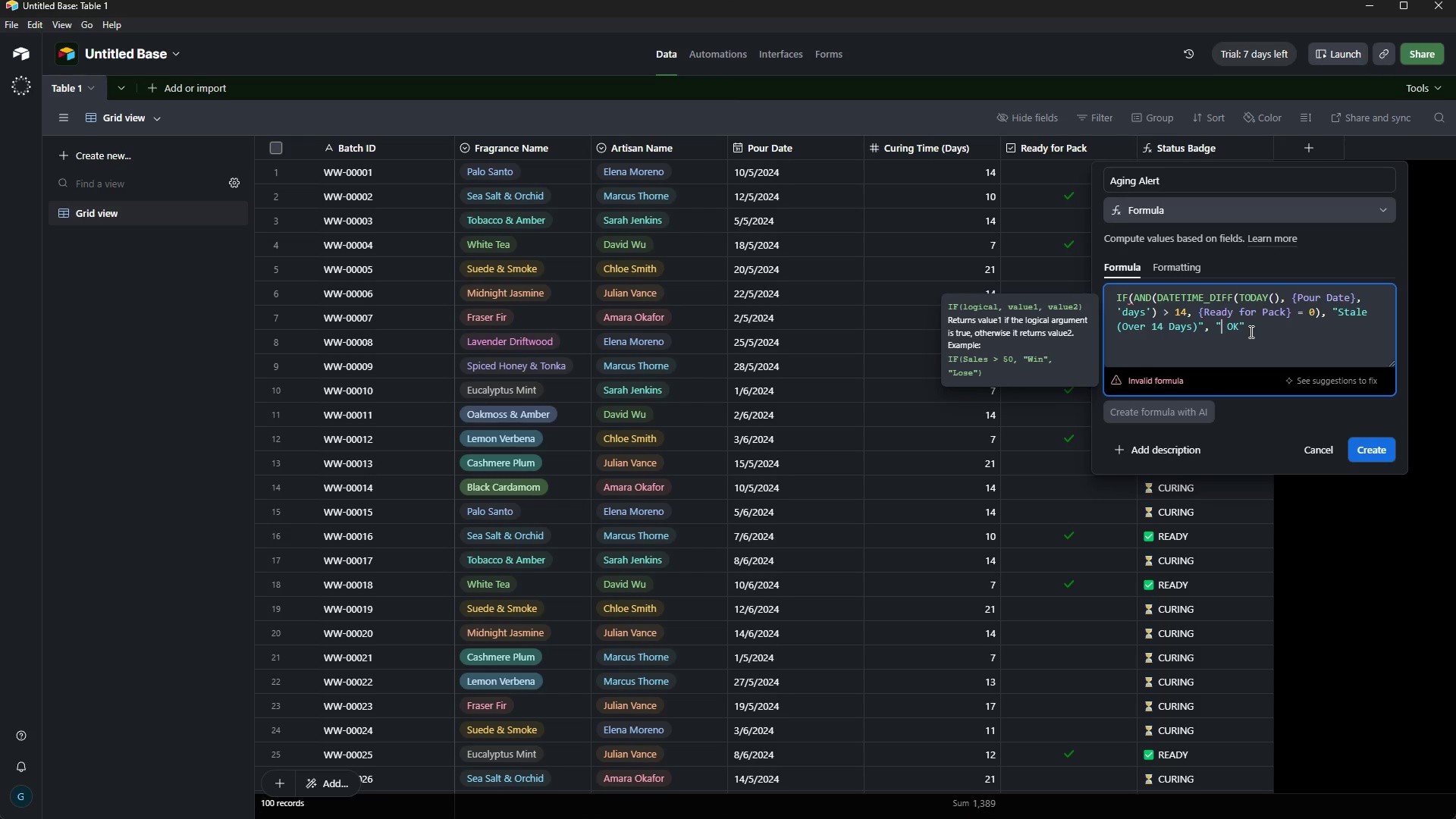 
key(Control+ControlLeft)
 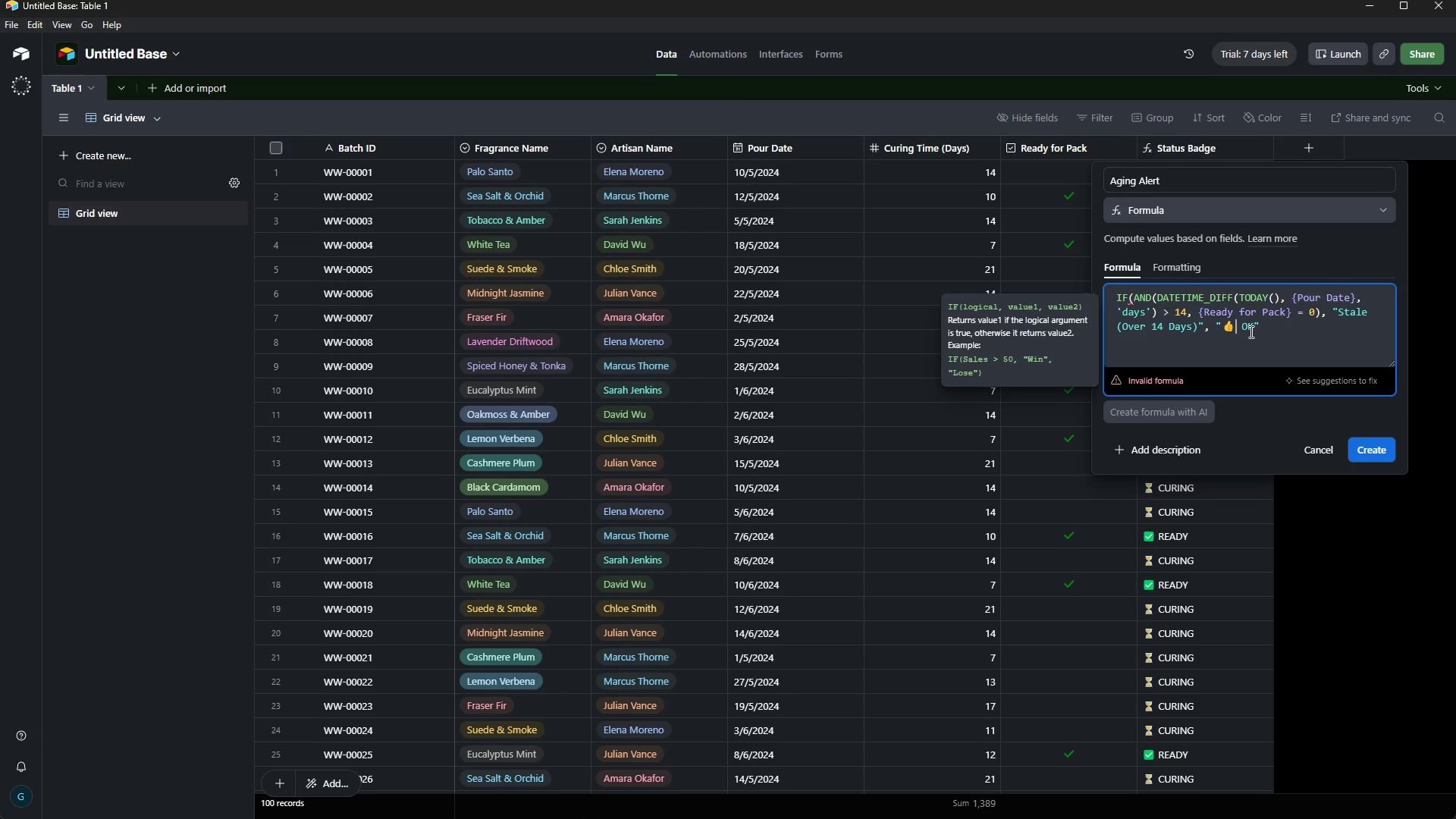 
key(Control+V)
 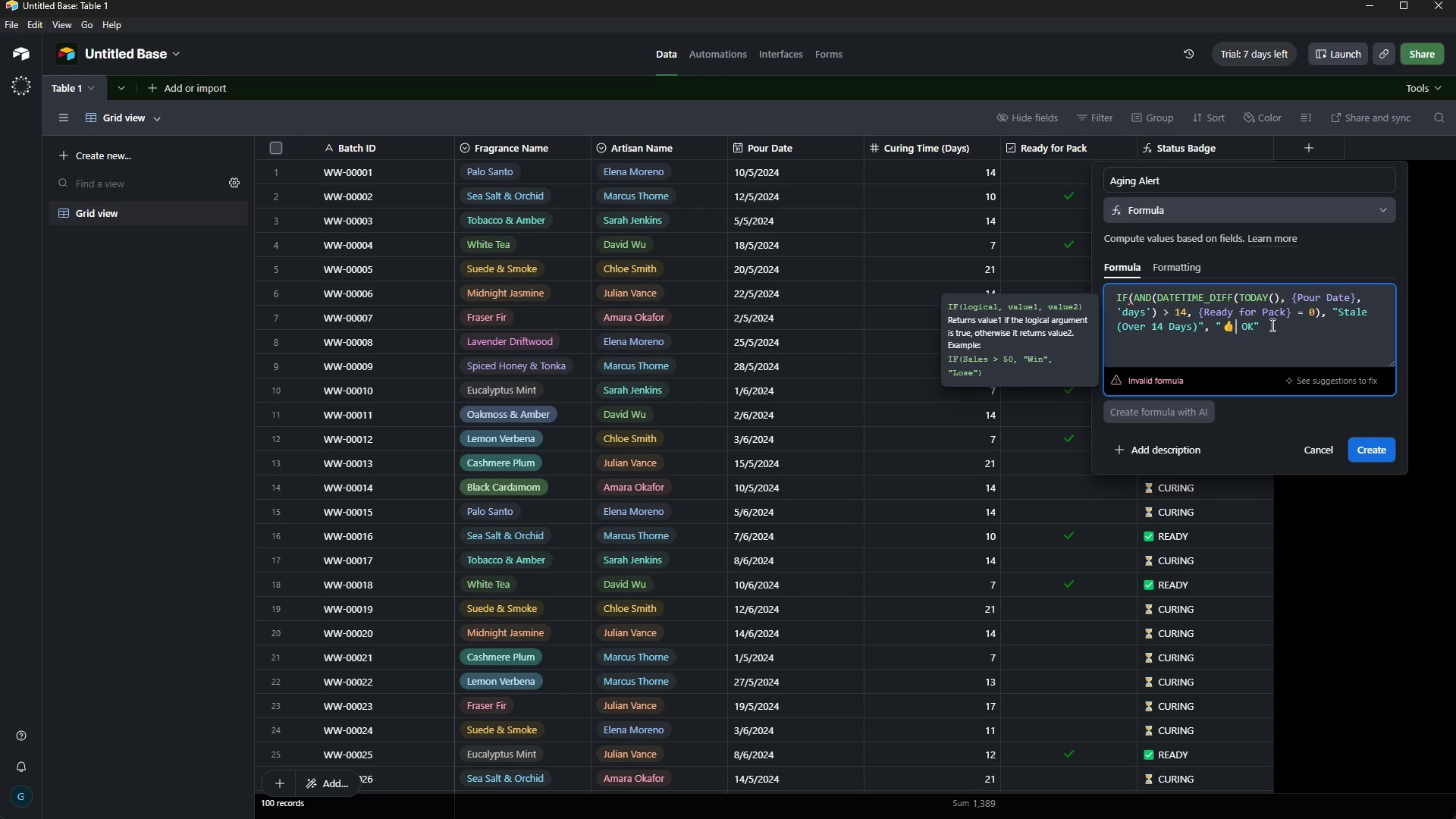 
left_click([1271, 325])
 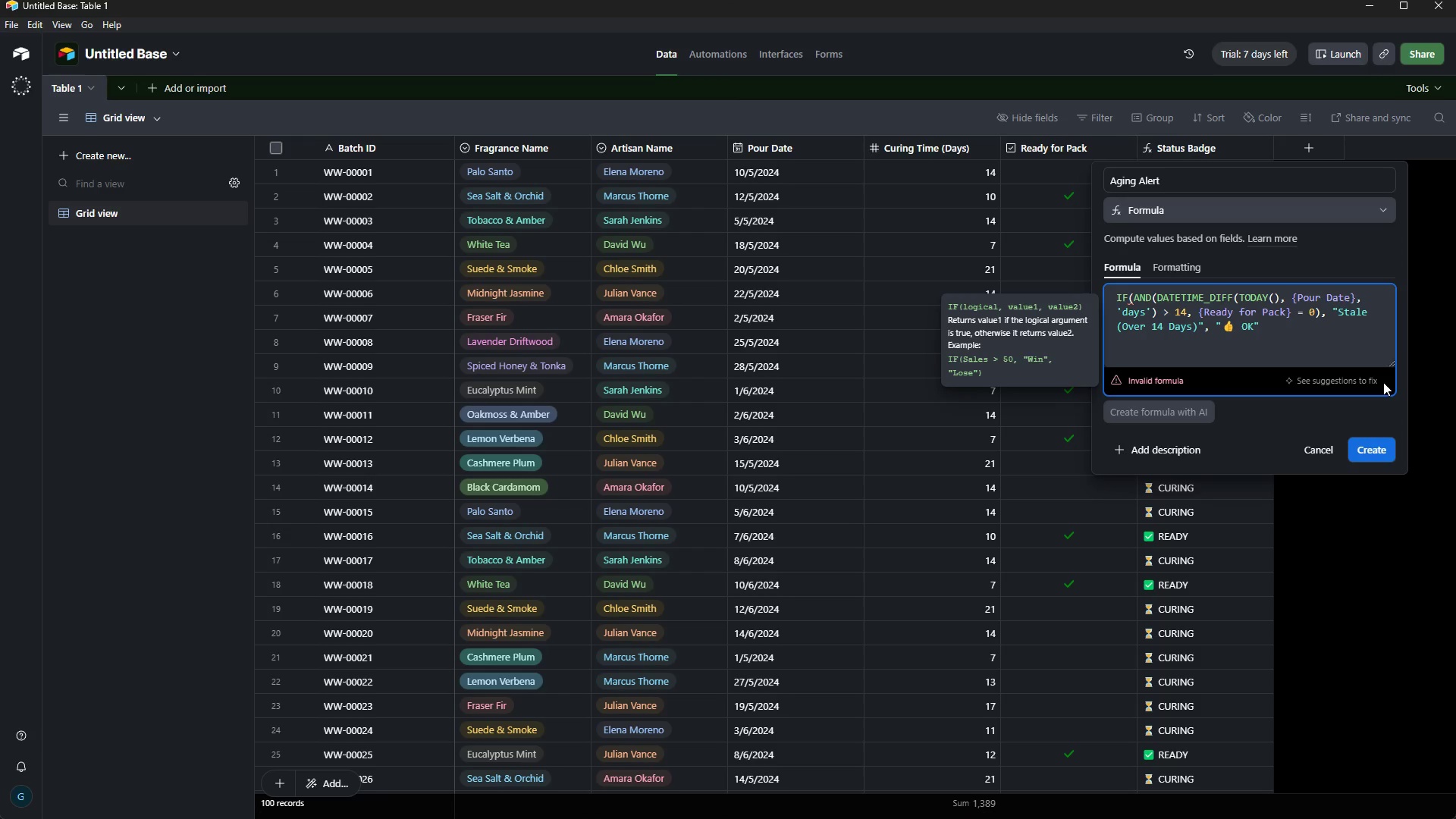 
key(Shift+0)
 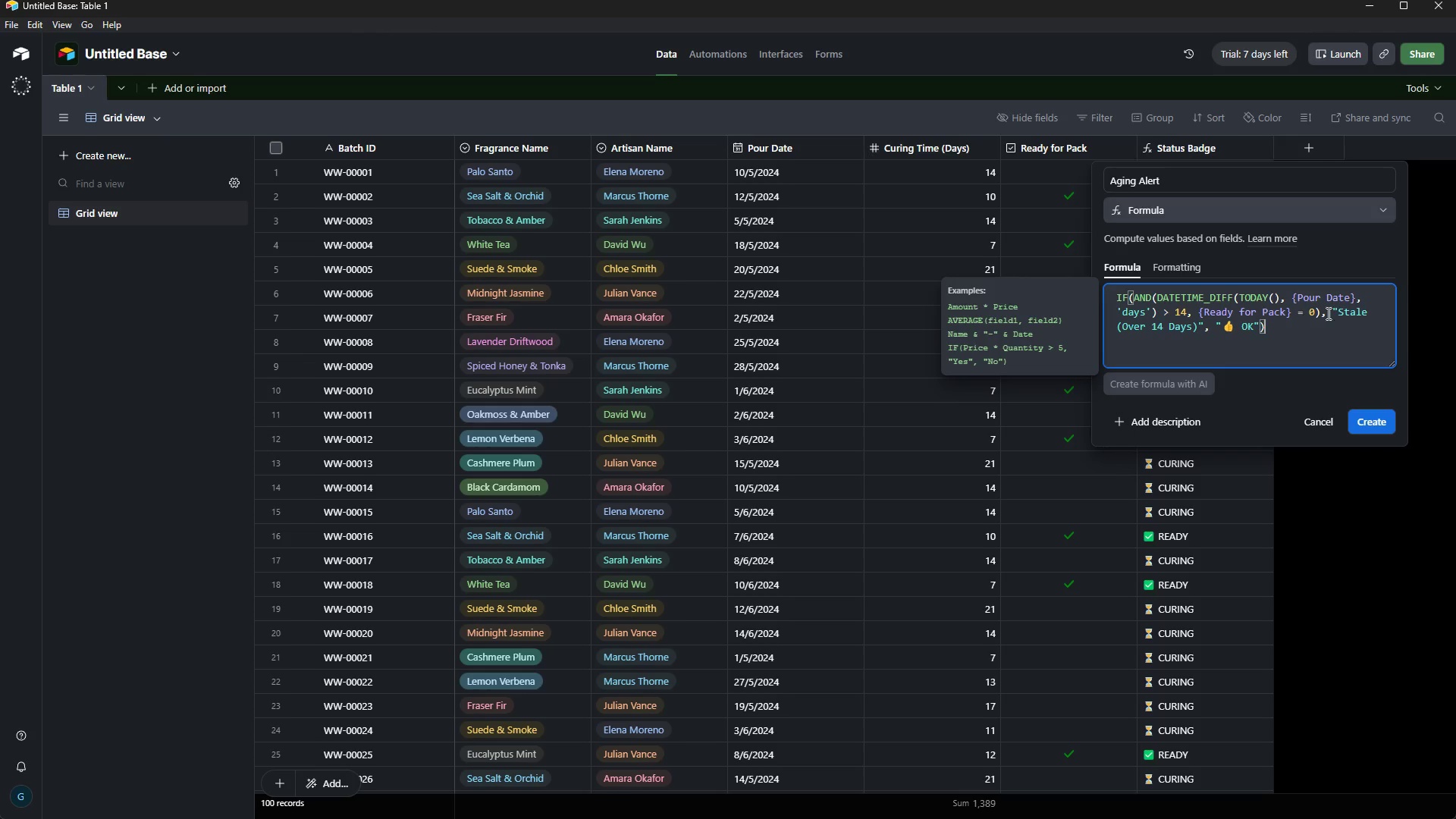 
left_click([1338, 310])
 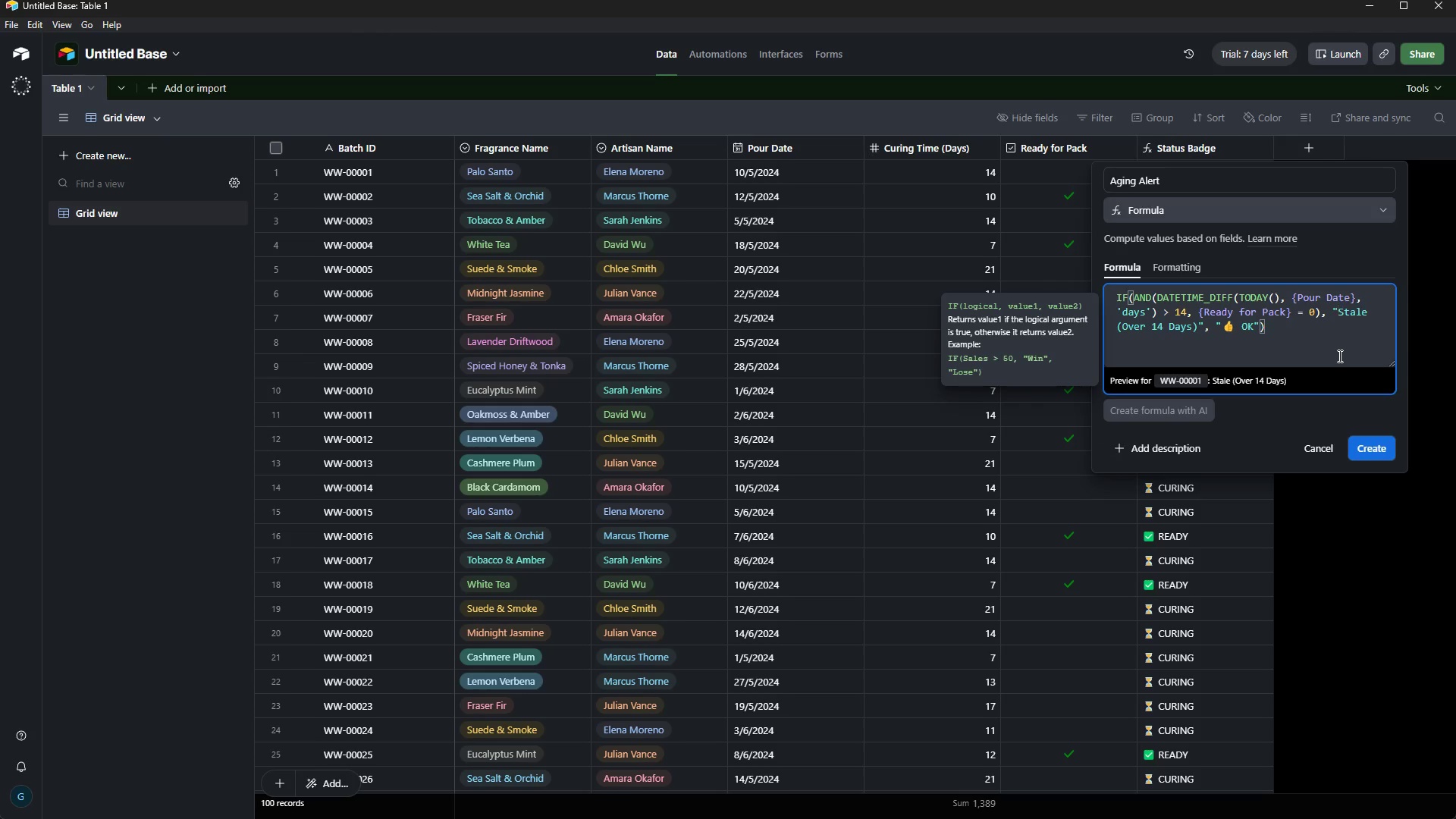 
key(Space)
 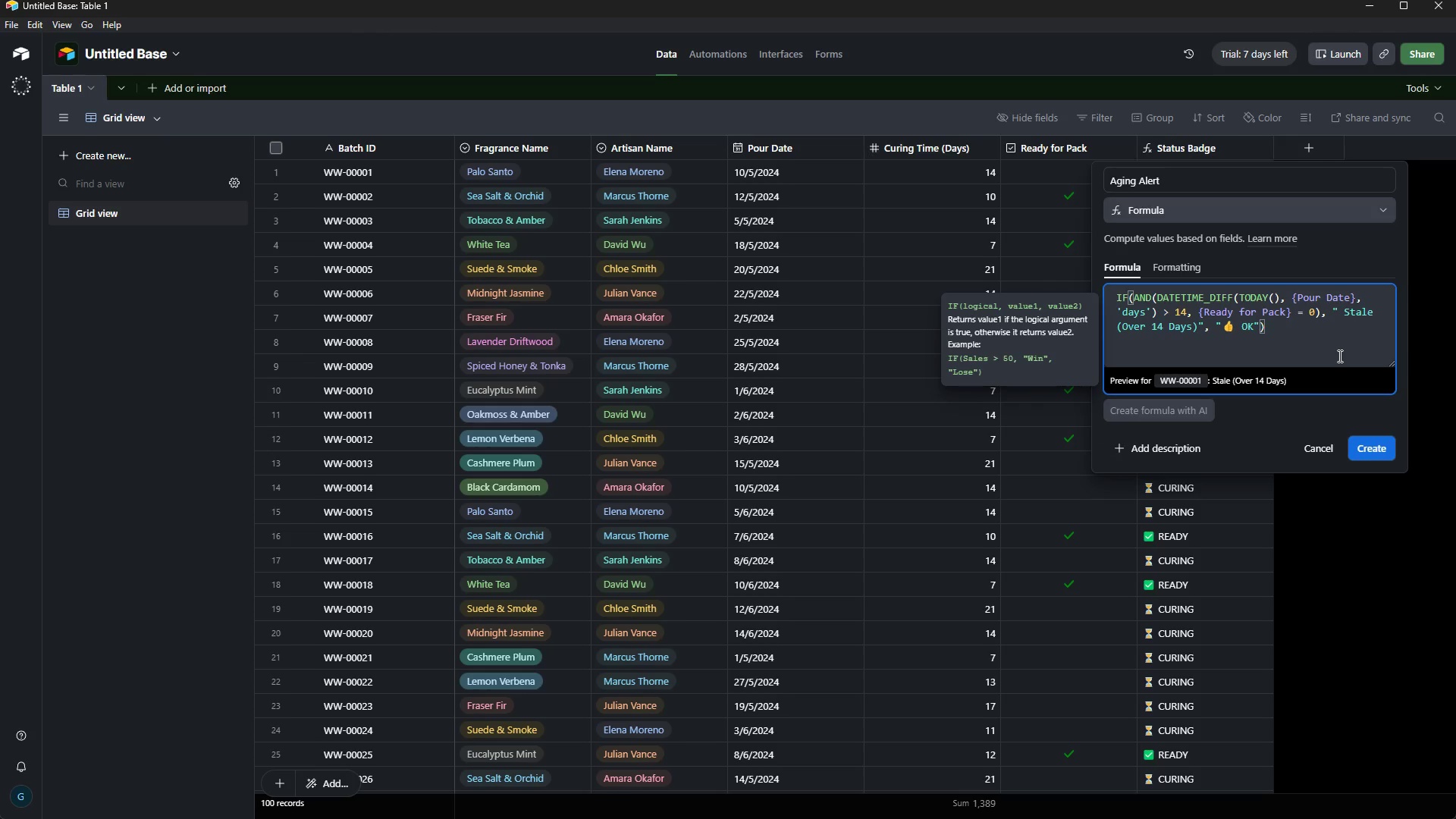 
key(ArrowLeft)
 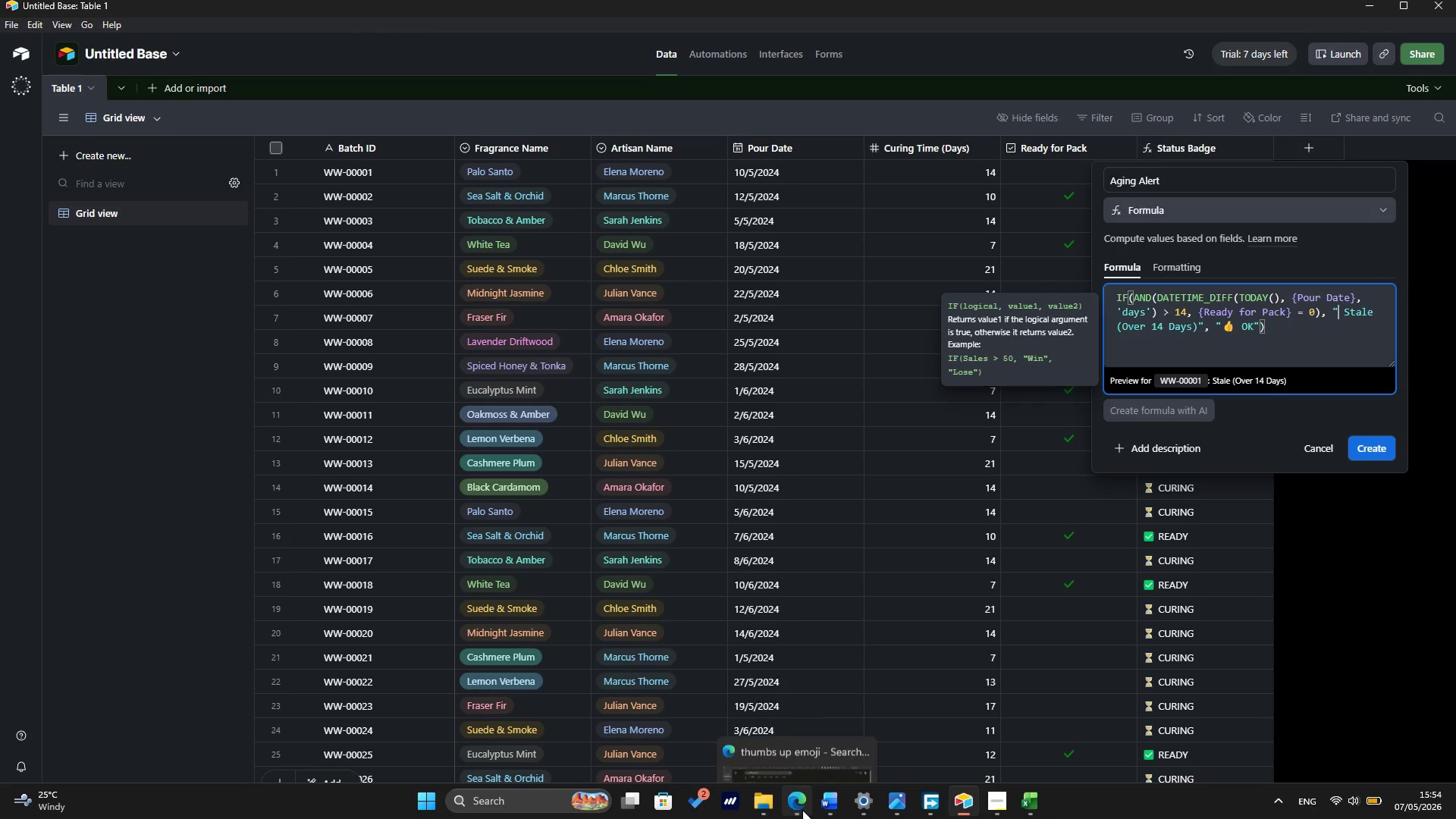 
left_click([794, 732])
 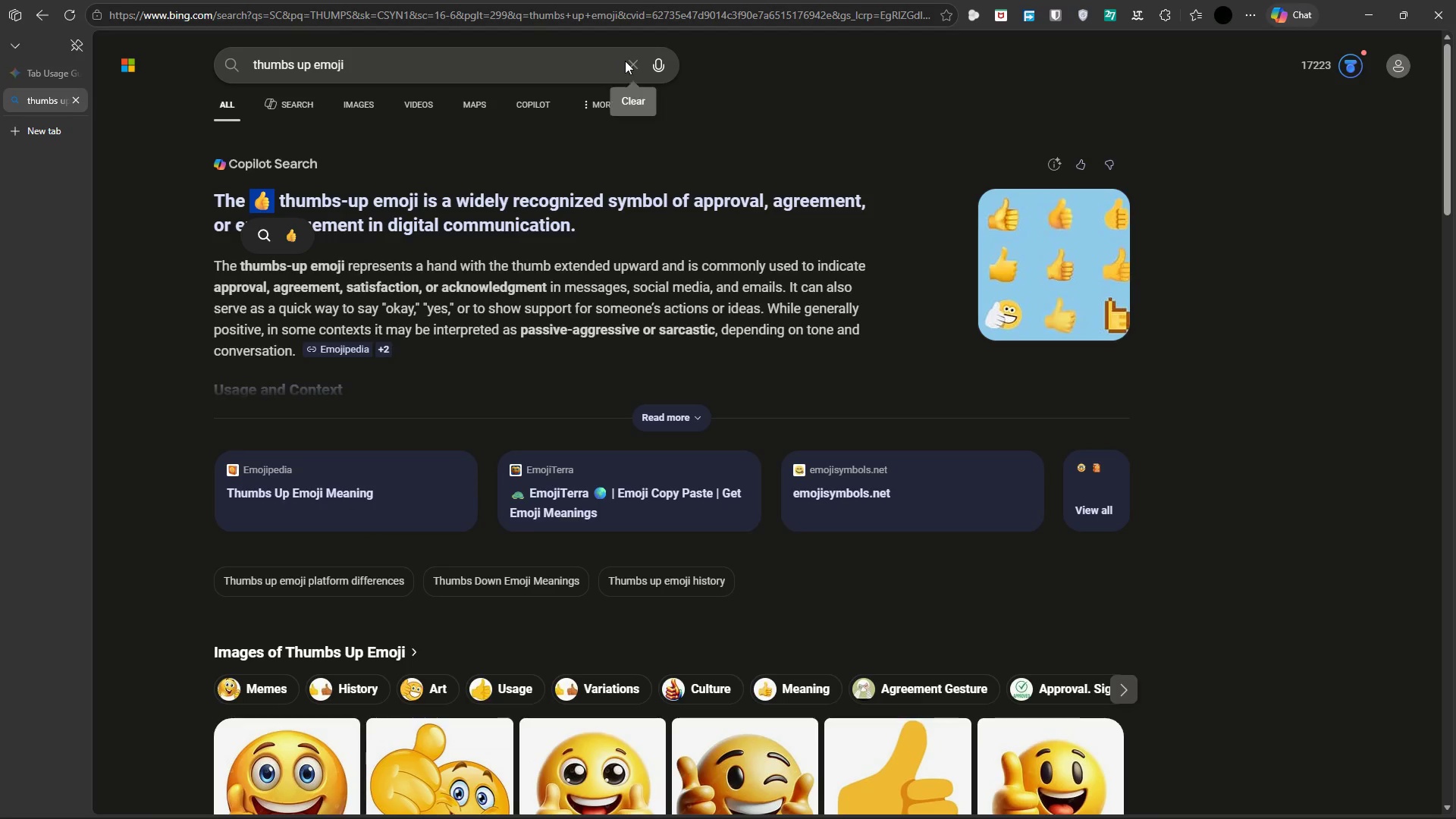 
left_click([632, 61])
 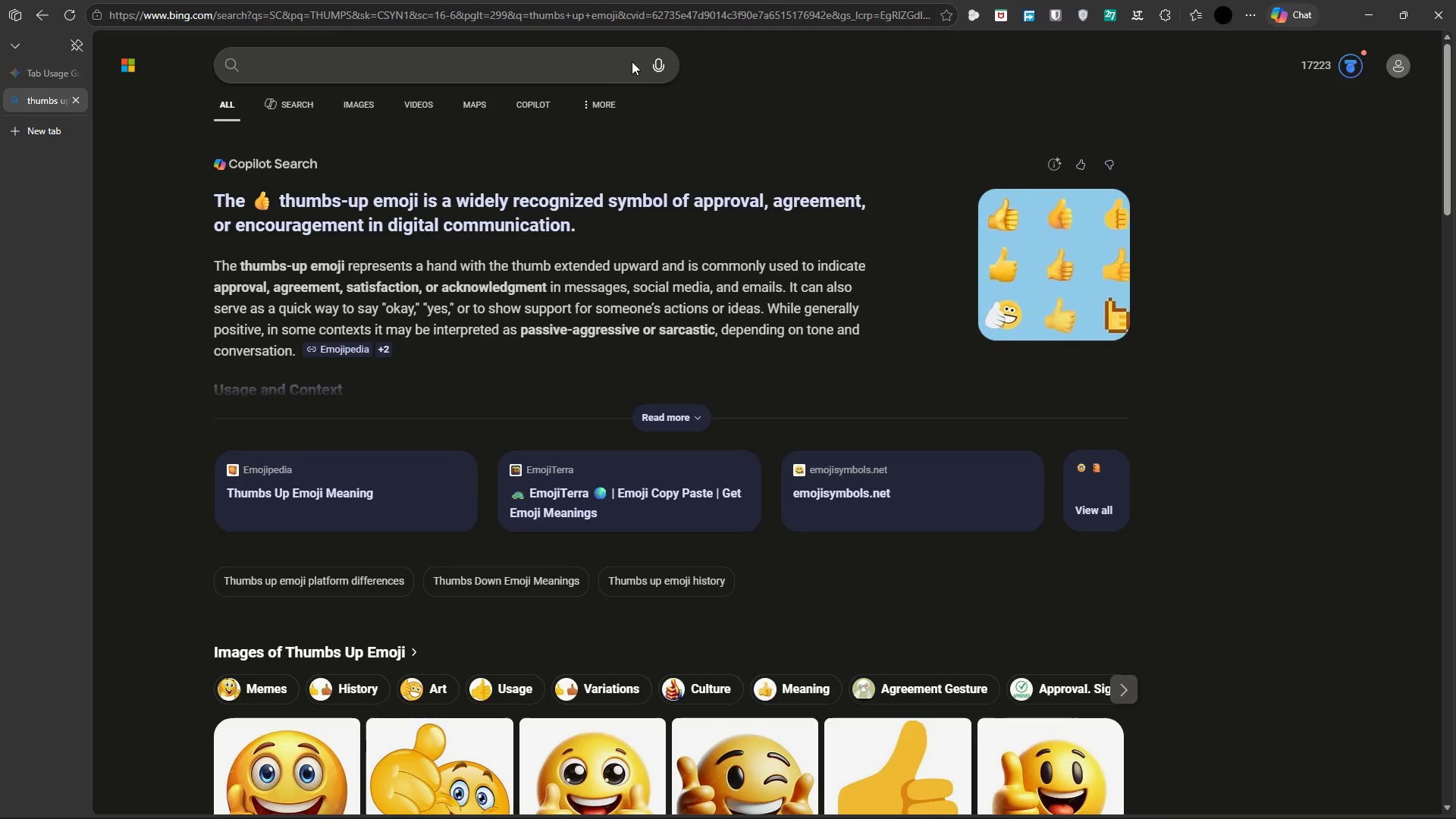 
type(REDred colour police car )
 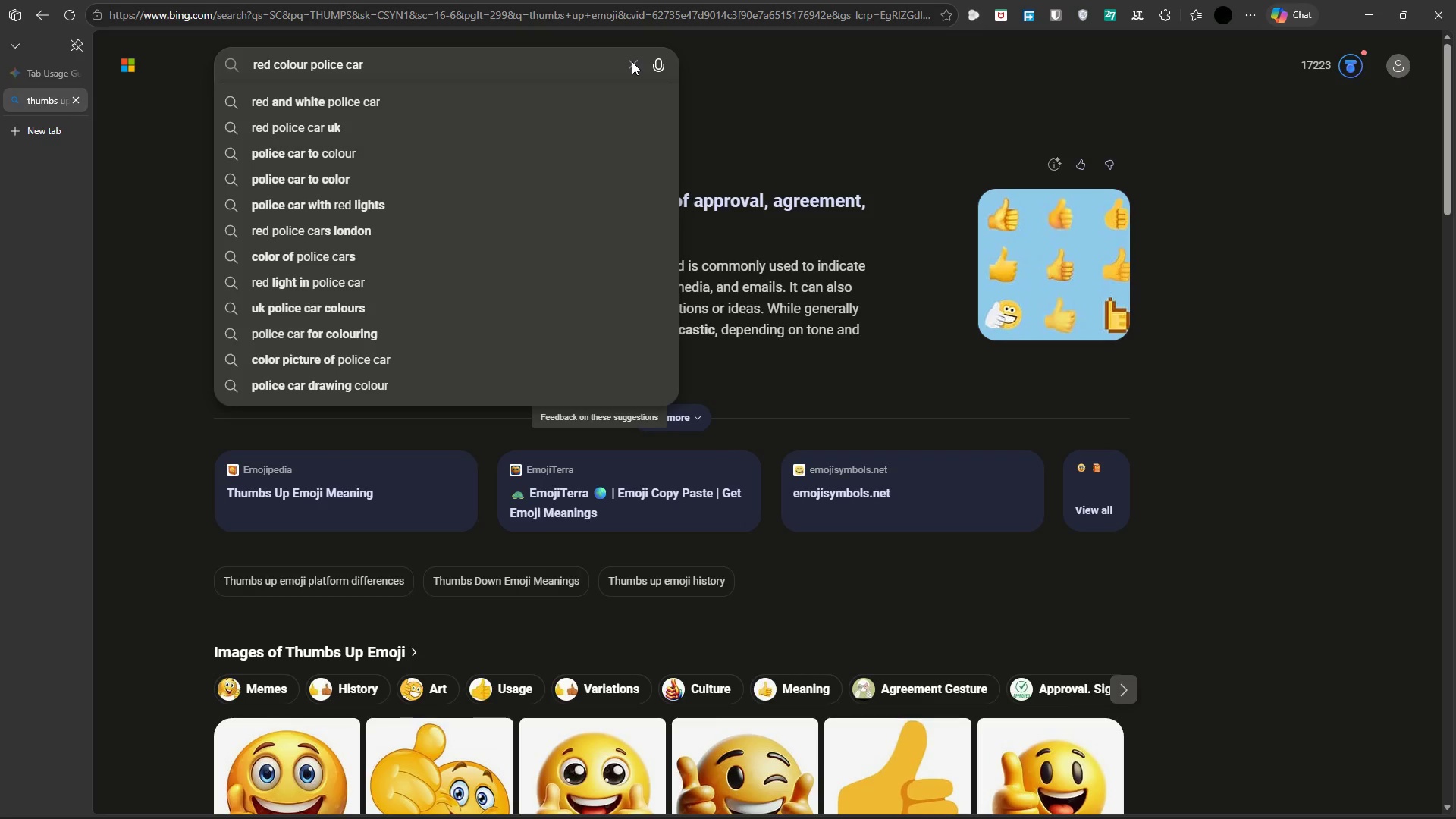 
hold_key(key=Backspace, duration=0.86)
 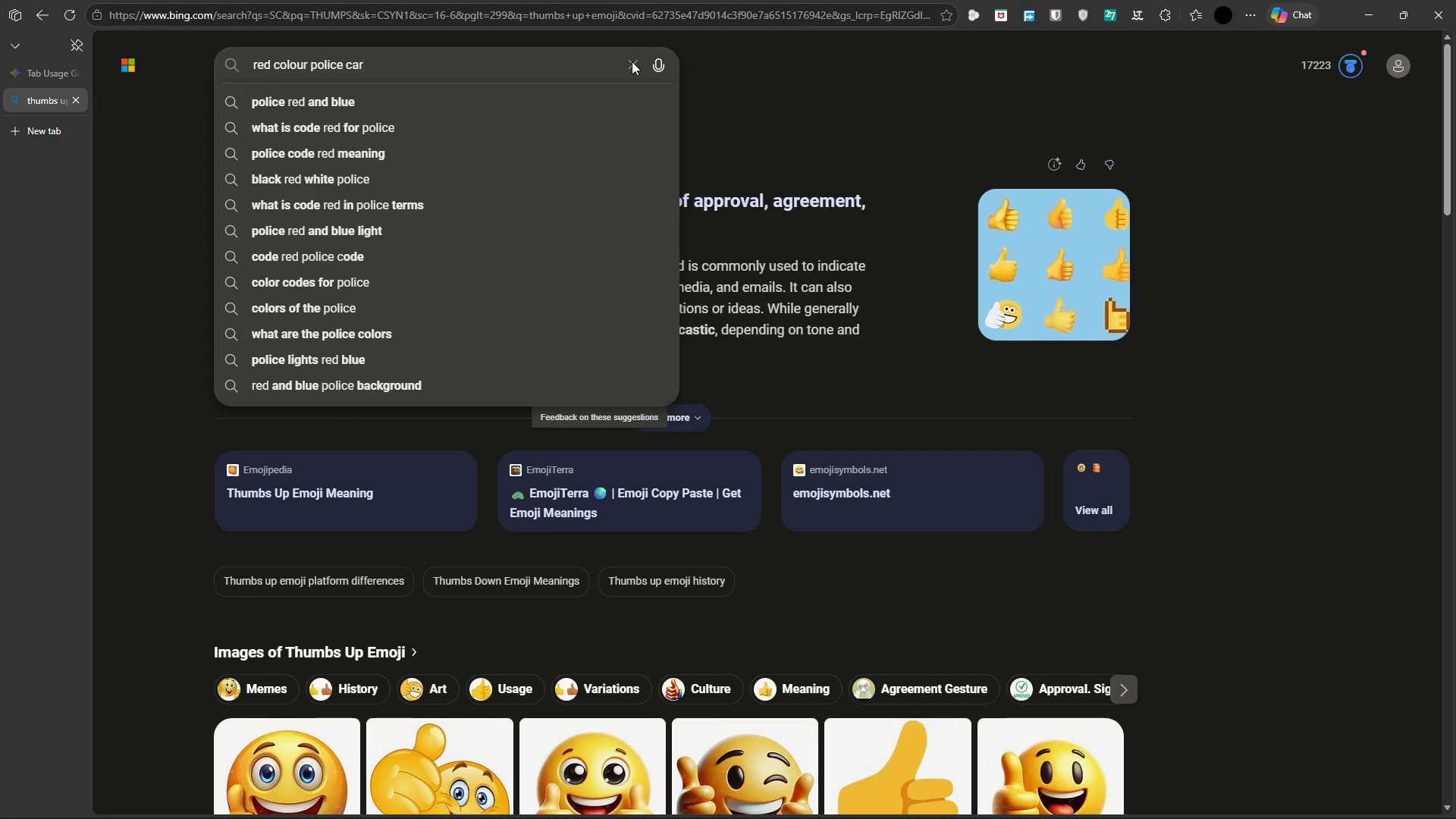 
type(emoji)
 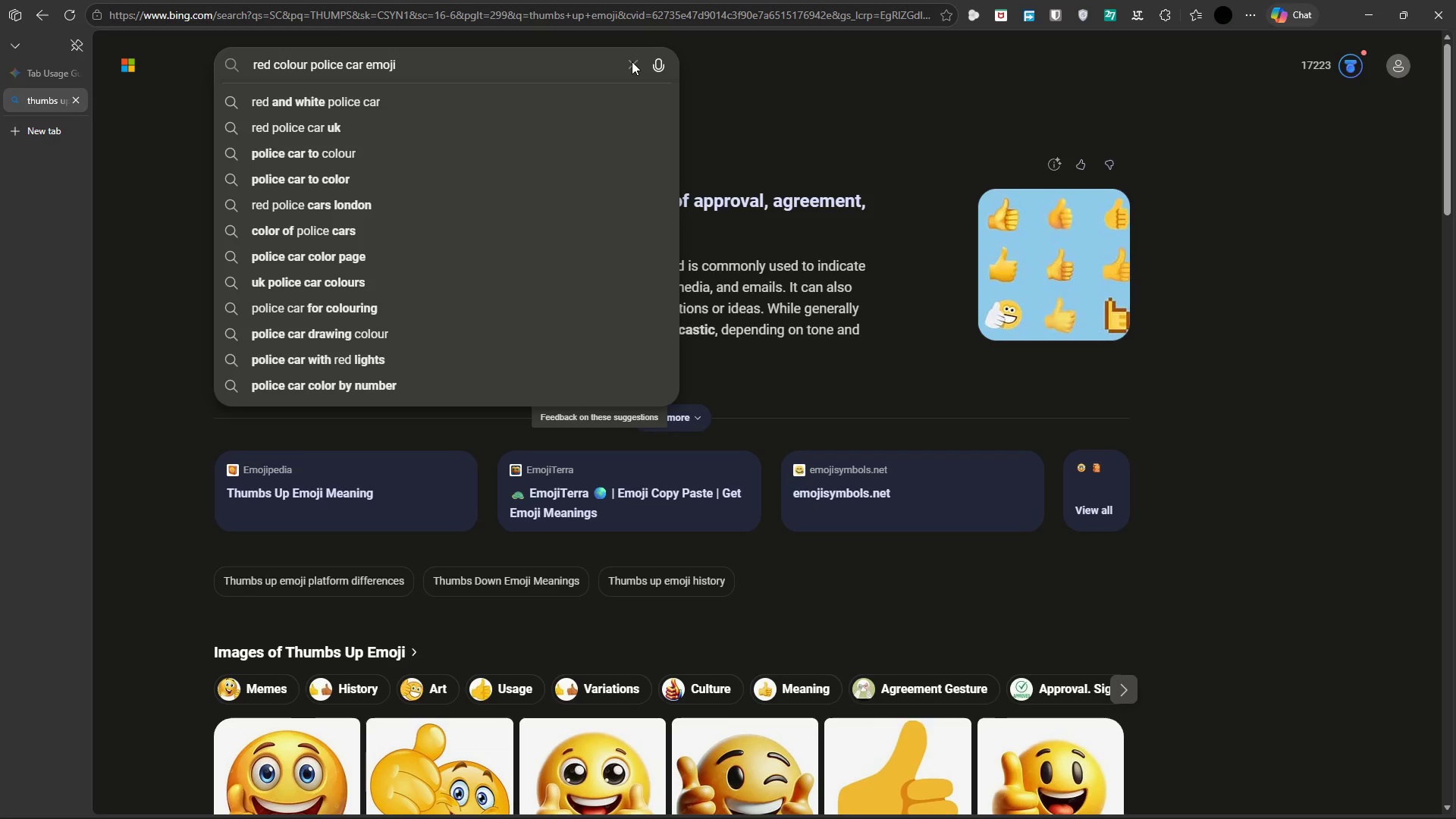 
hold_key(key=ArrowLeft, duration=0.59)
 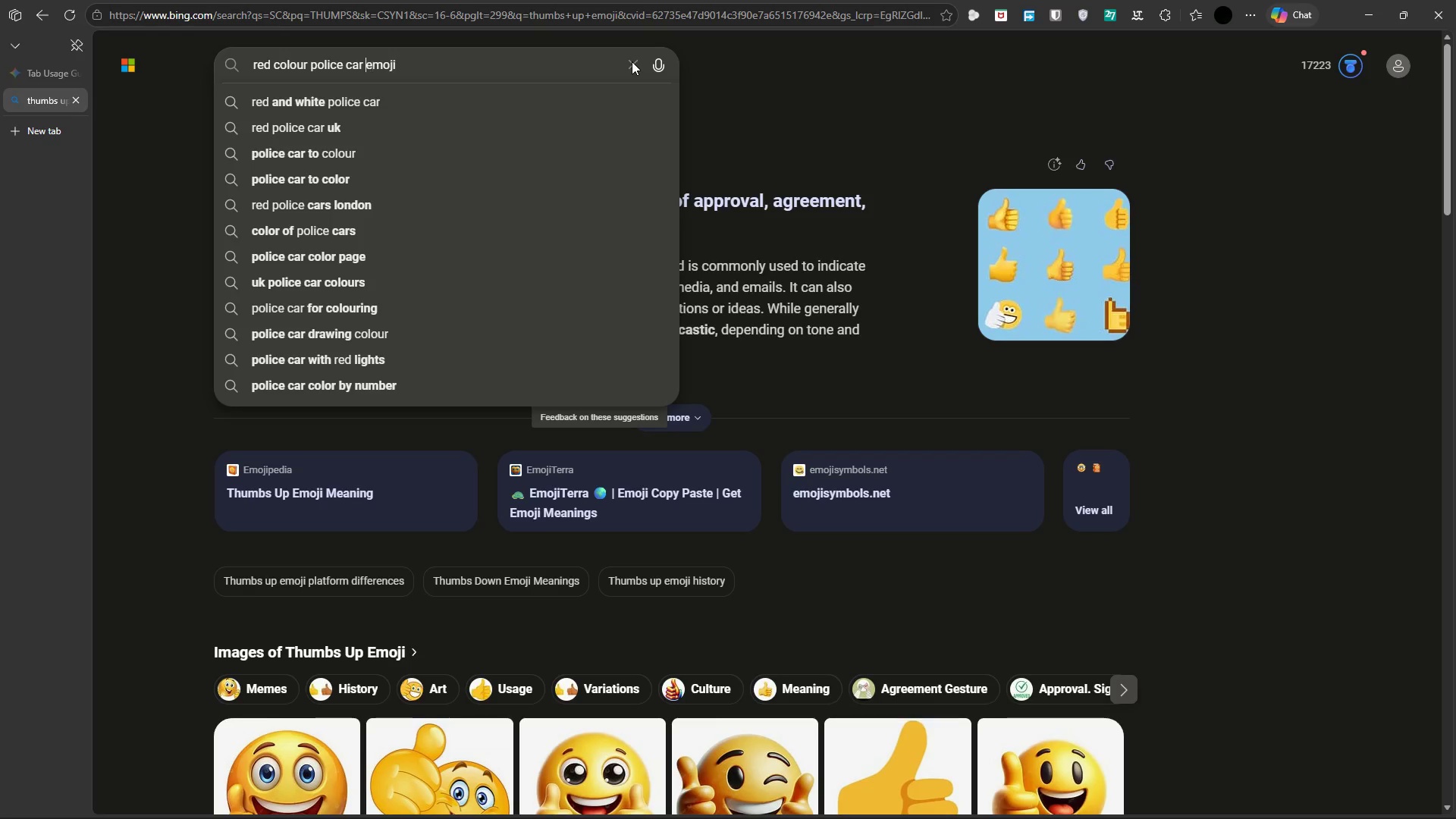 
key(ArrowLeft)
 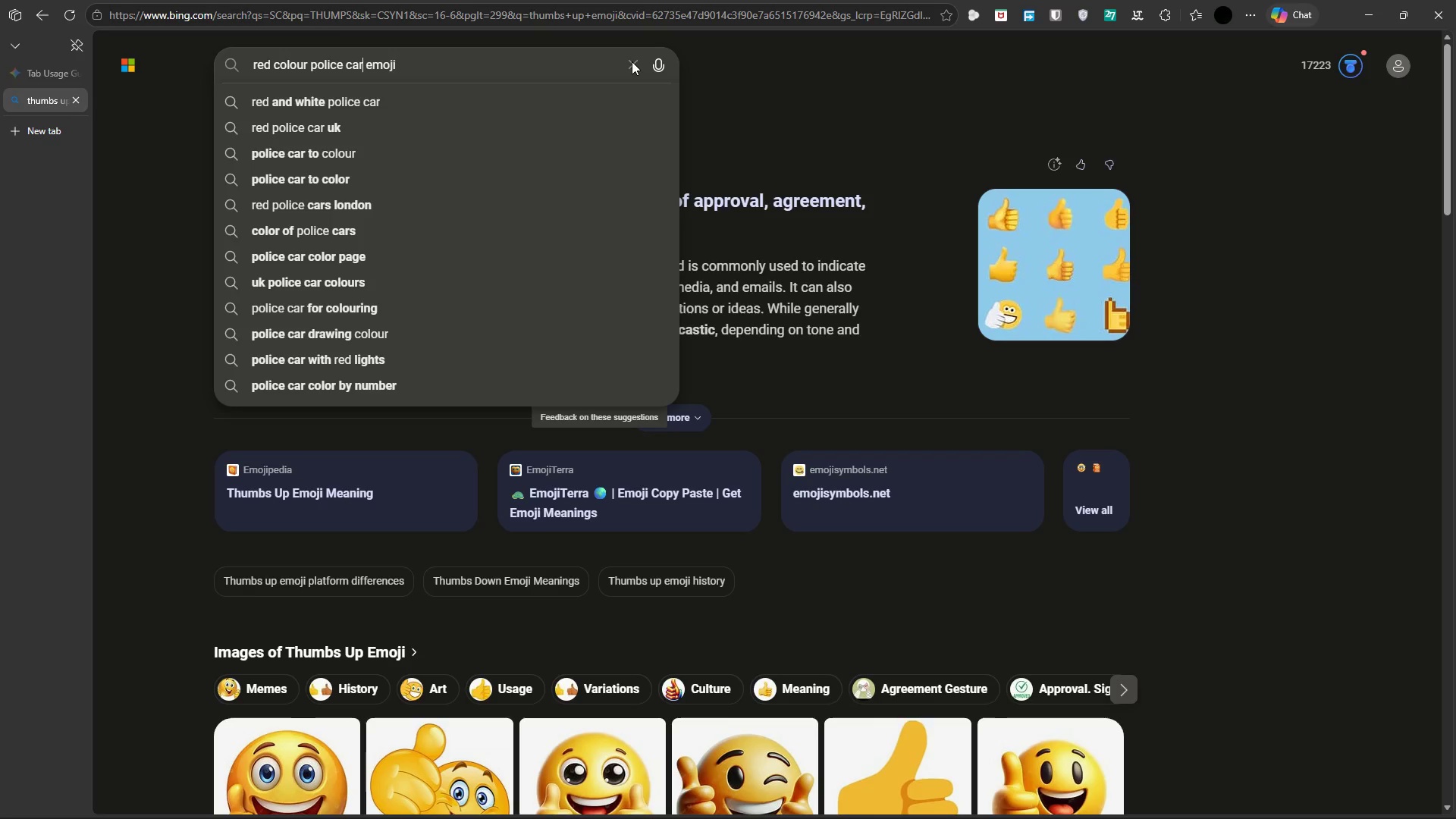 
key(ArrowLeft)
 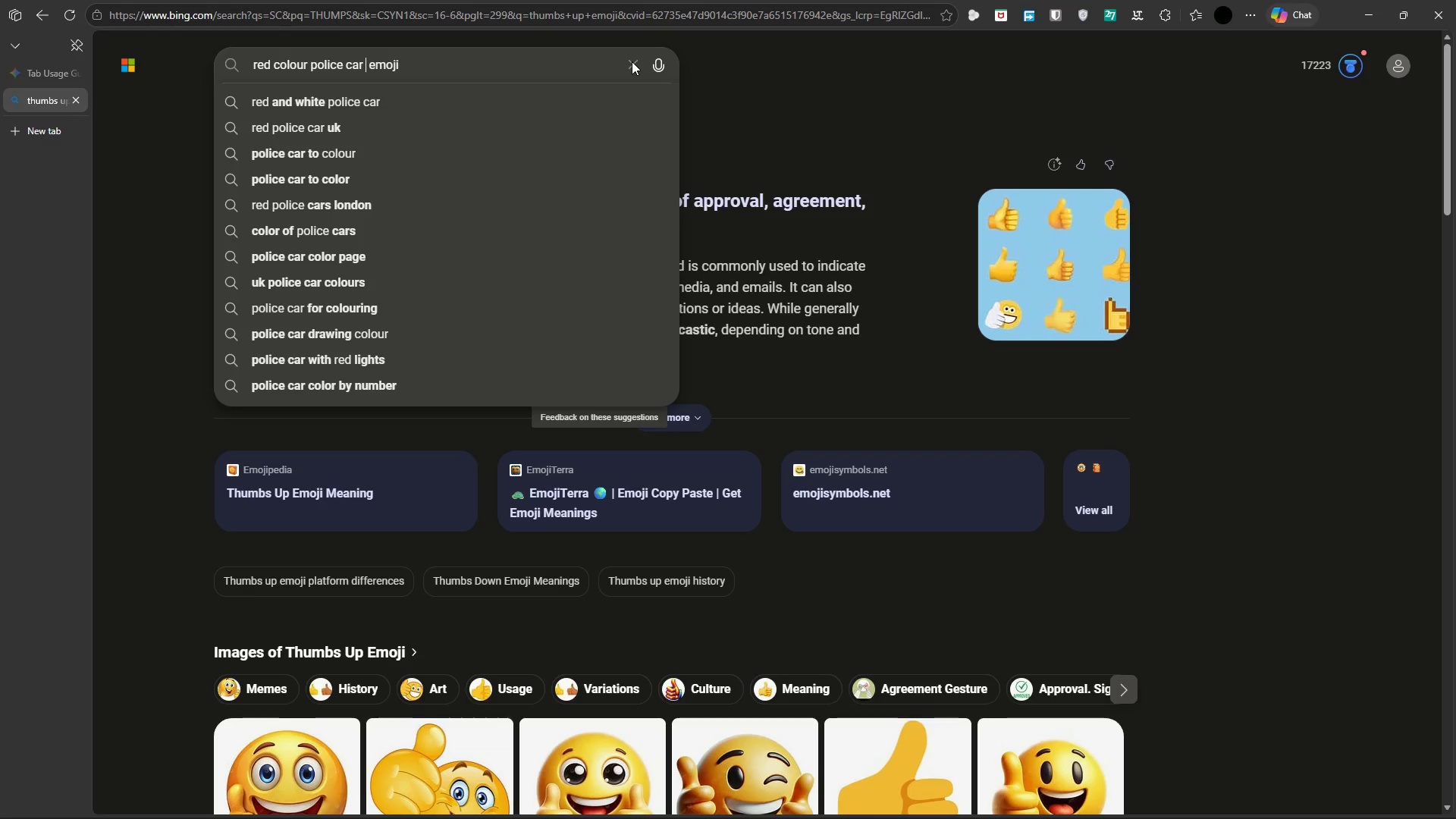 
type( light)
 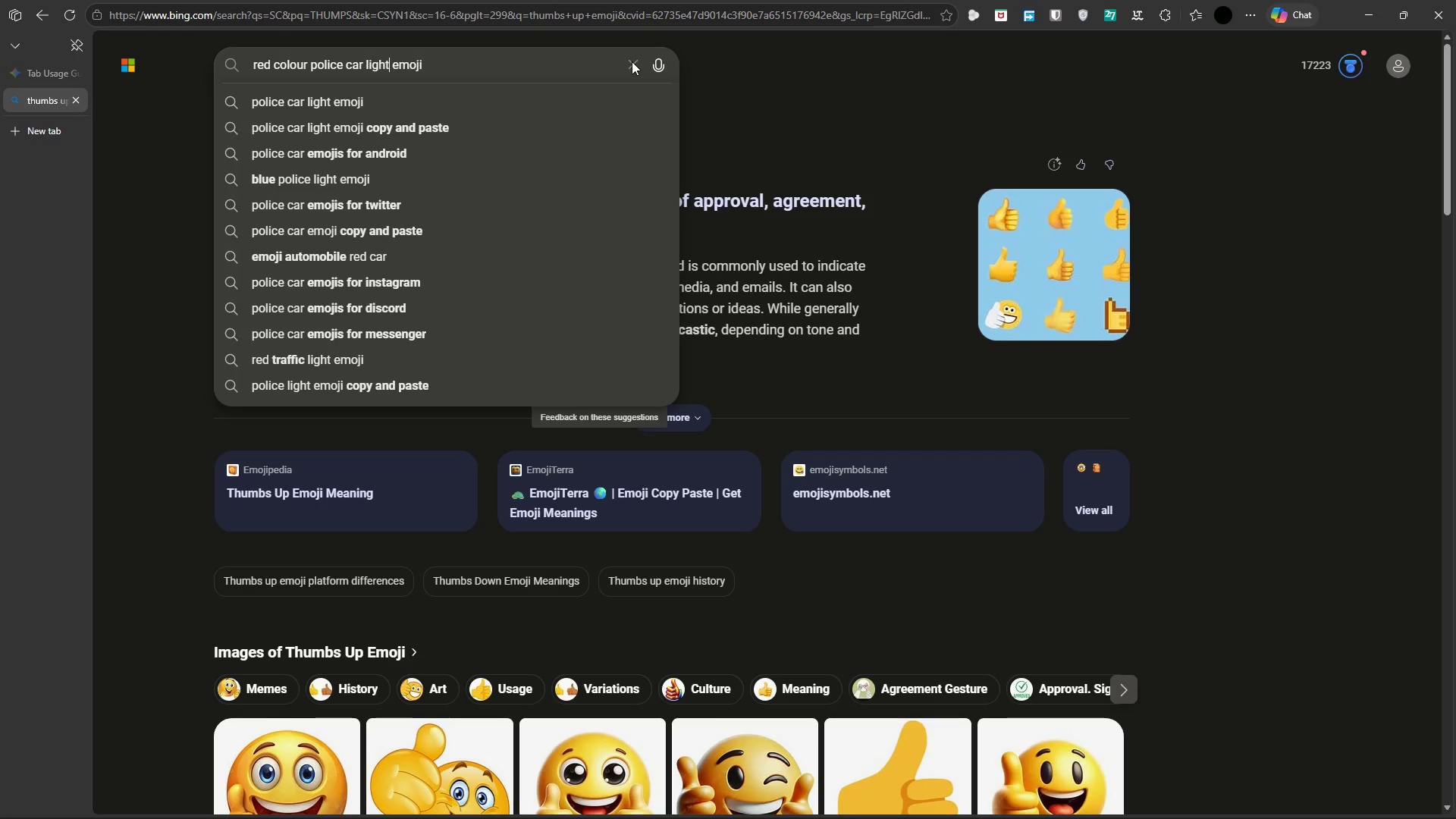 
key(Enter)
 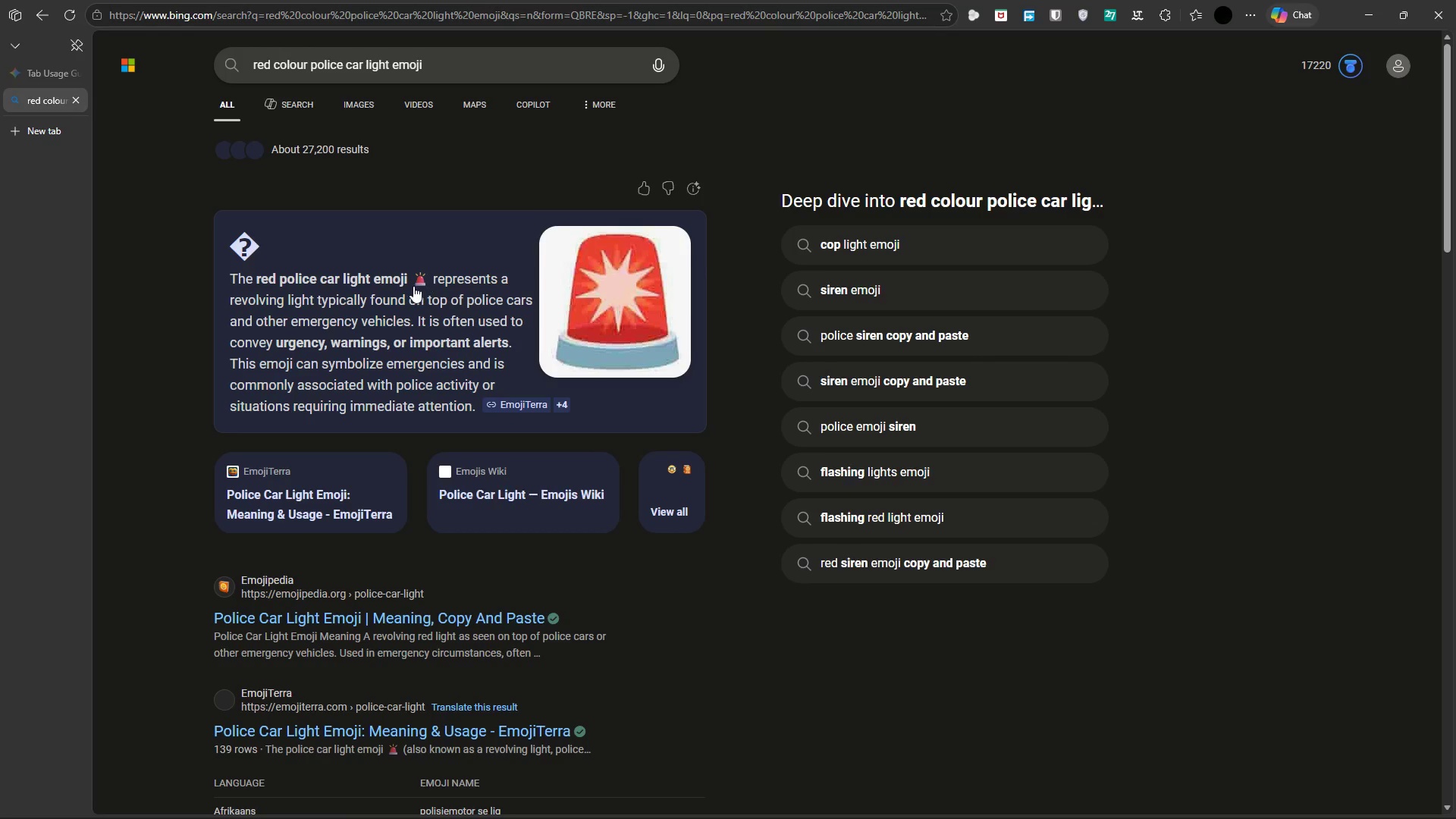 
left_click([395, 238])
 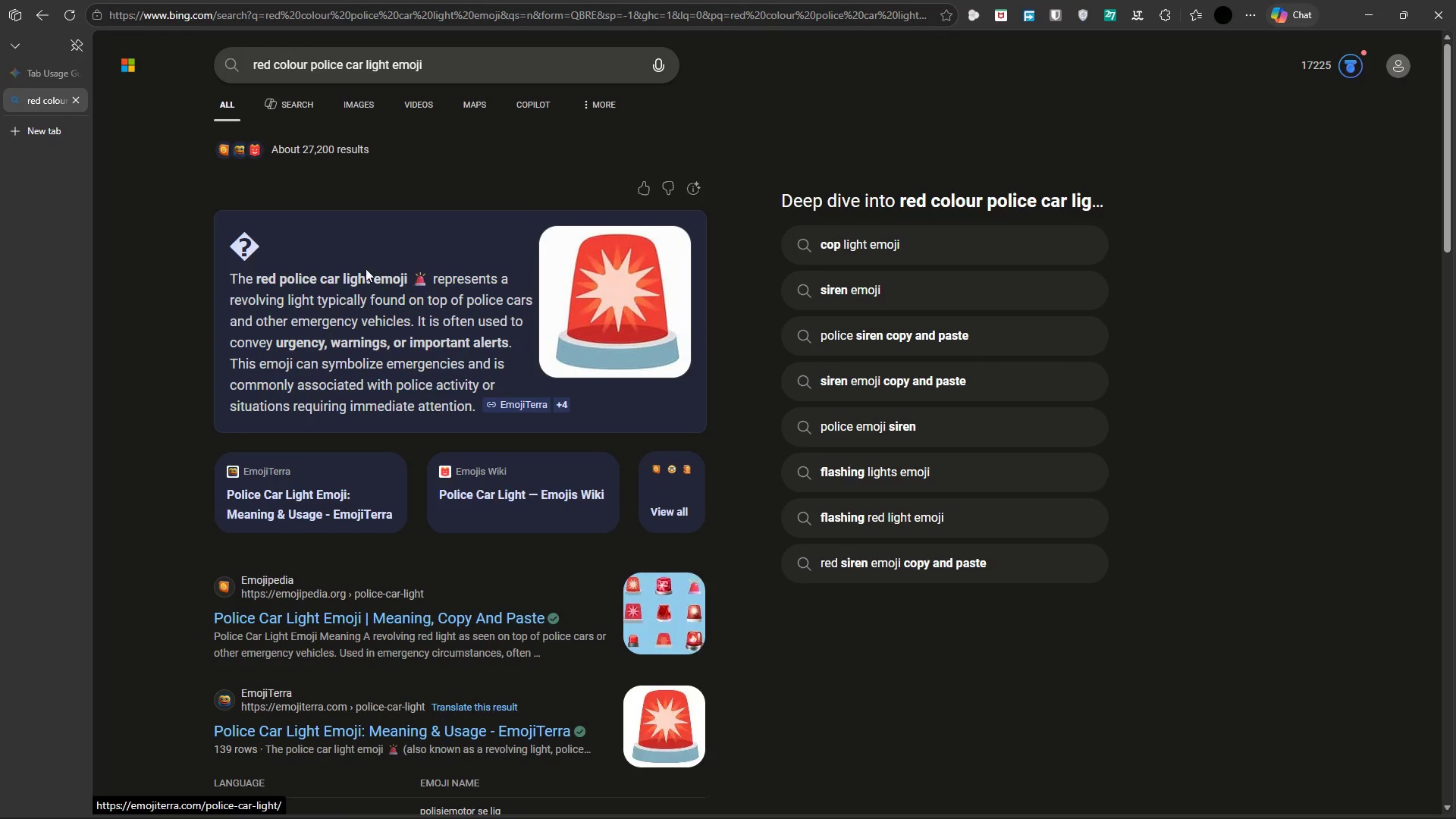 
left_click([188, 281])
 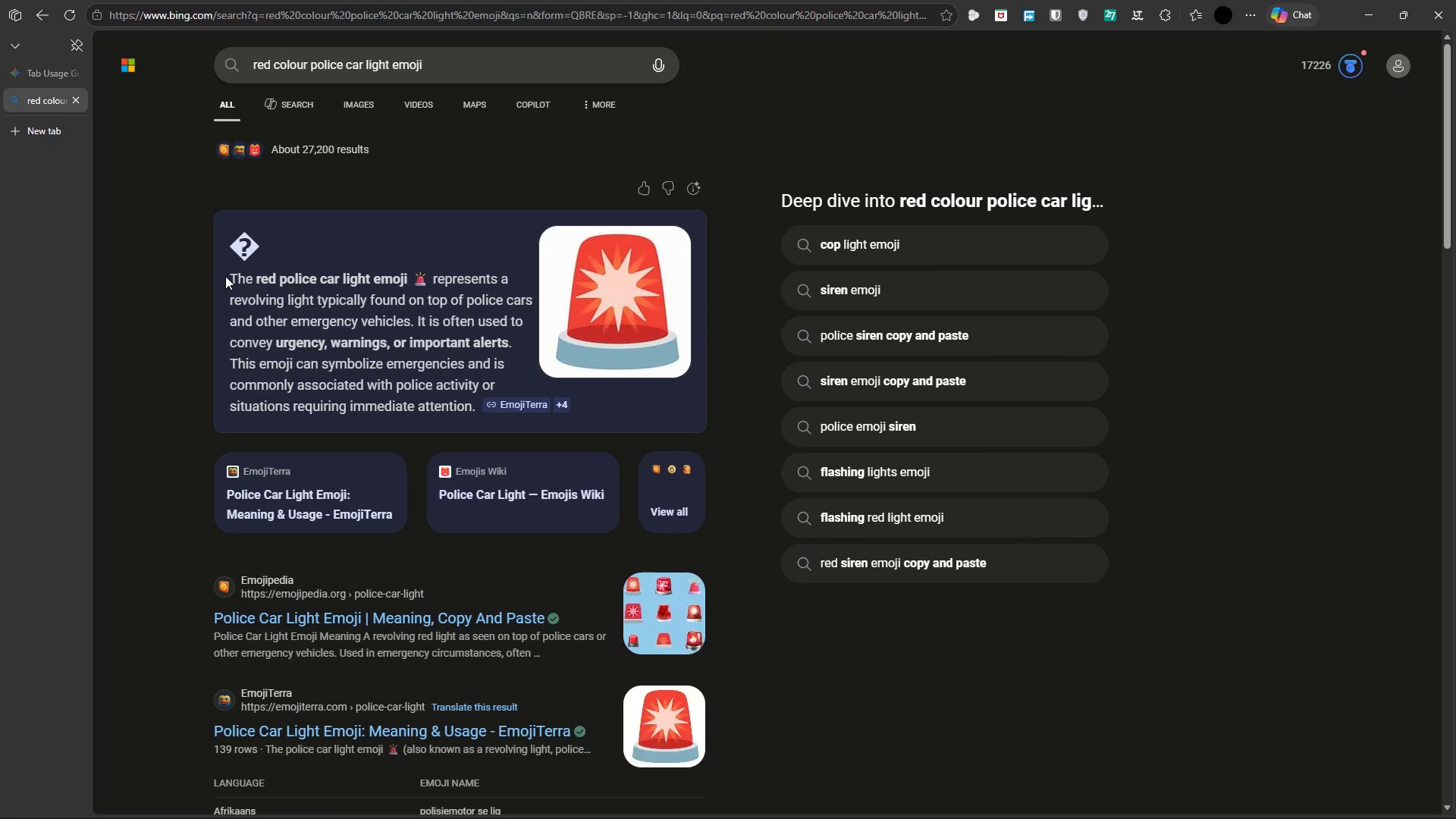 
left_click_drag(start_coordinate=[225, 276], to_coordinate=[425, 281])
 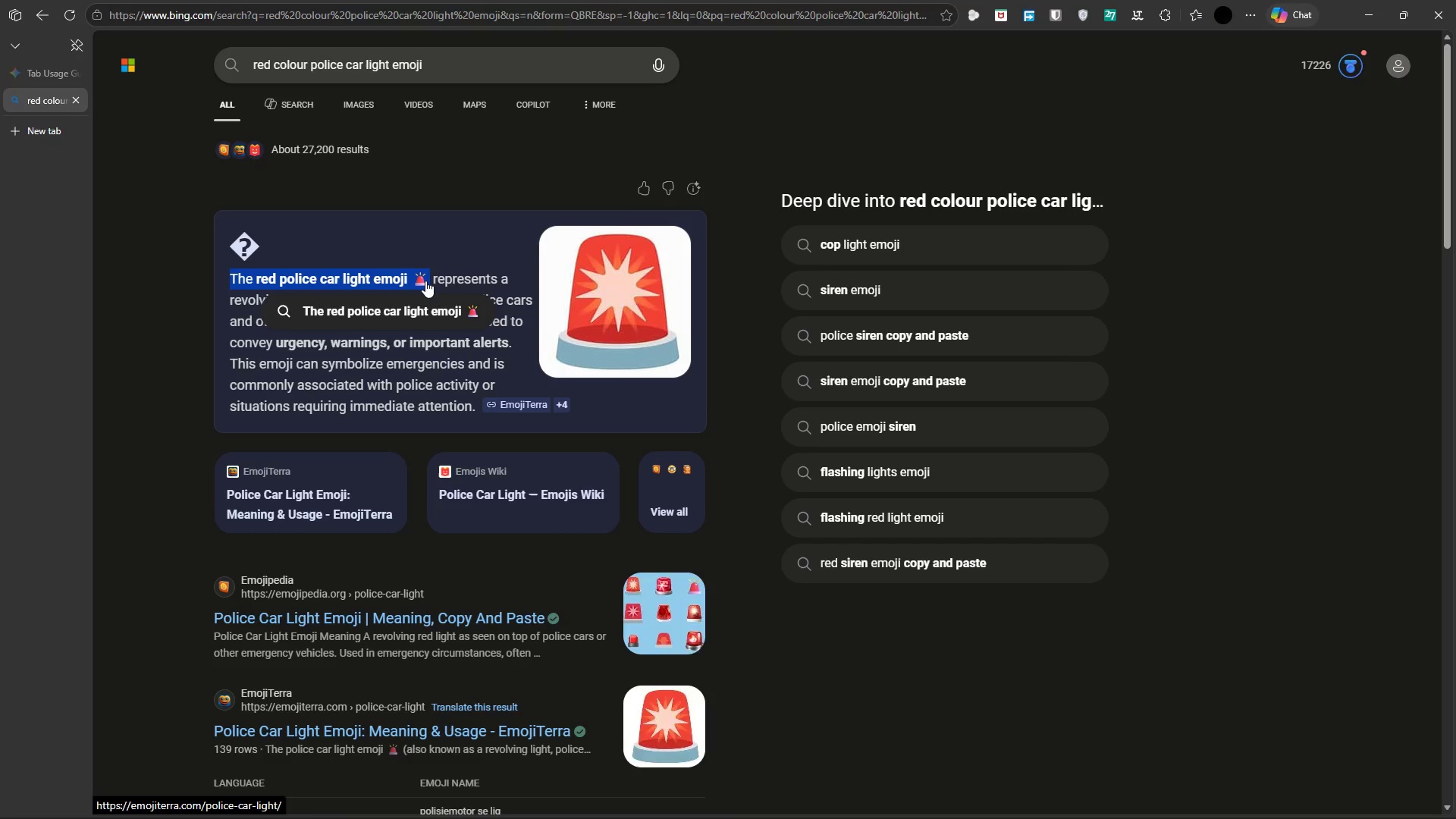 
key(Control+ControlLeft)
 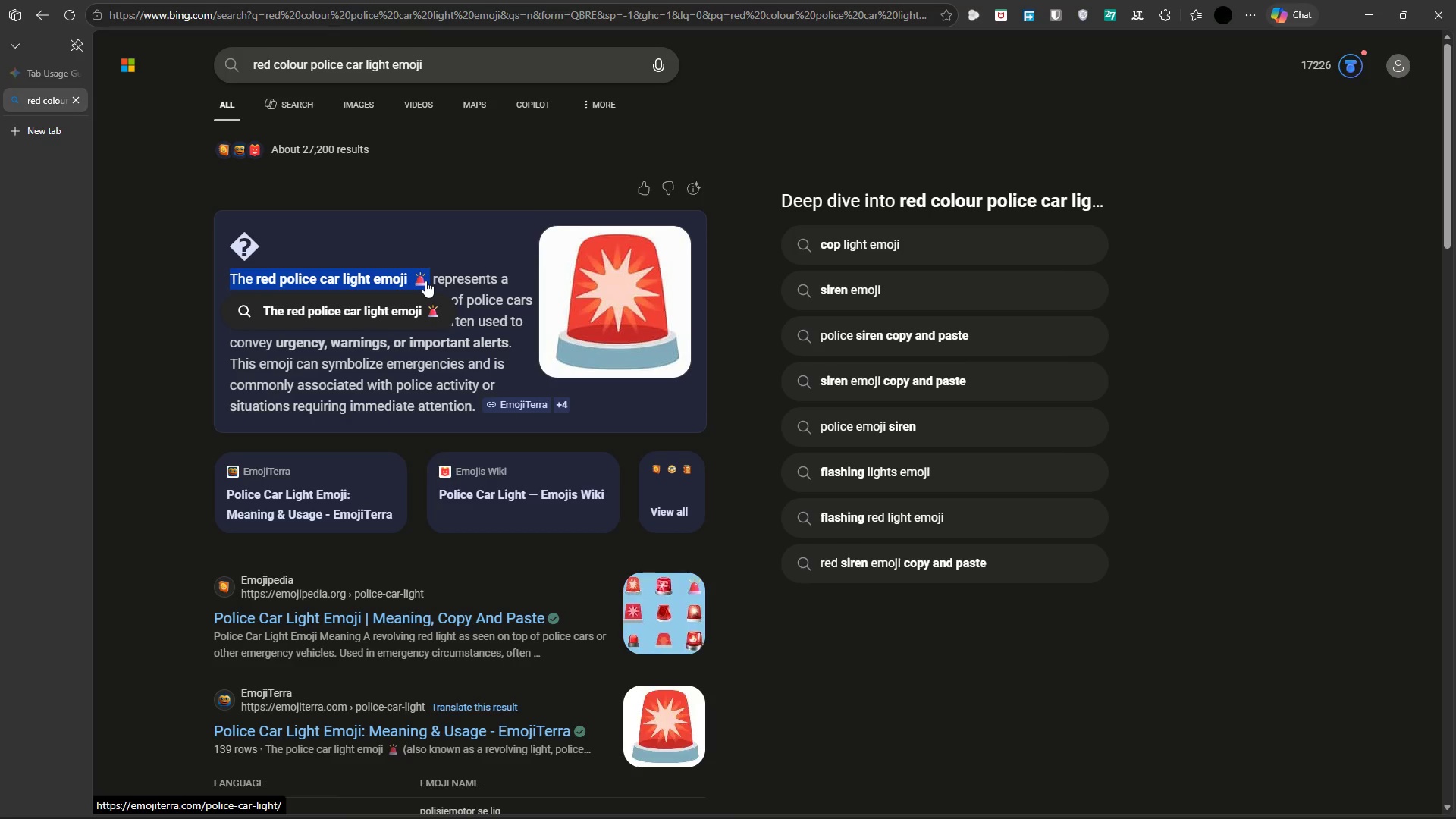 
key(Control+C)
 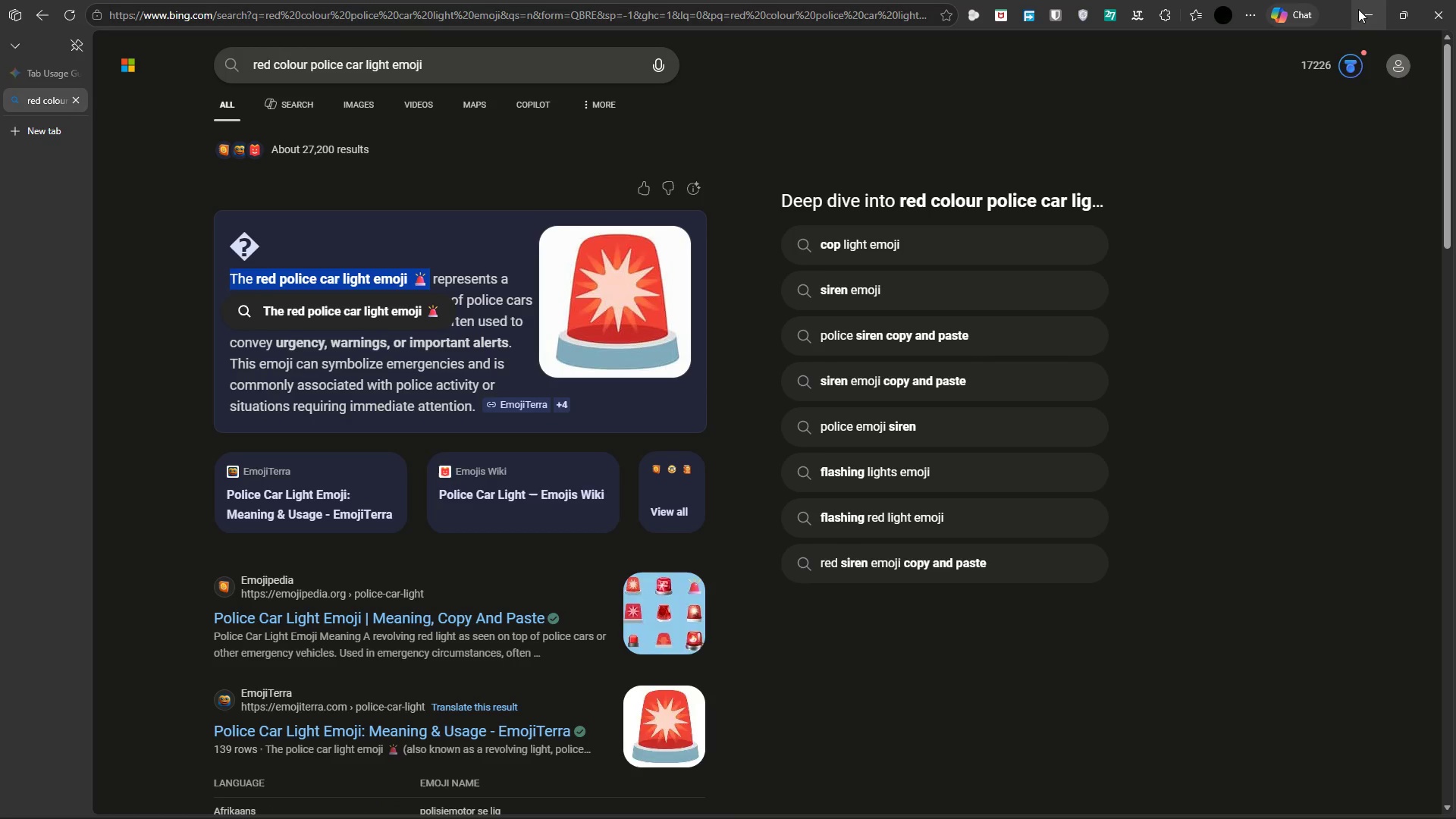 
left_click([1367, 5])
 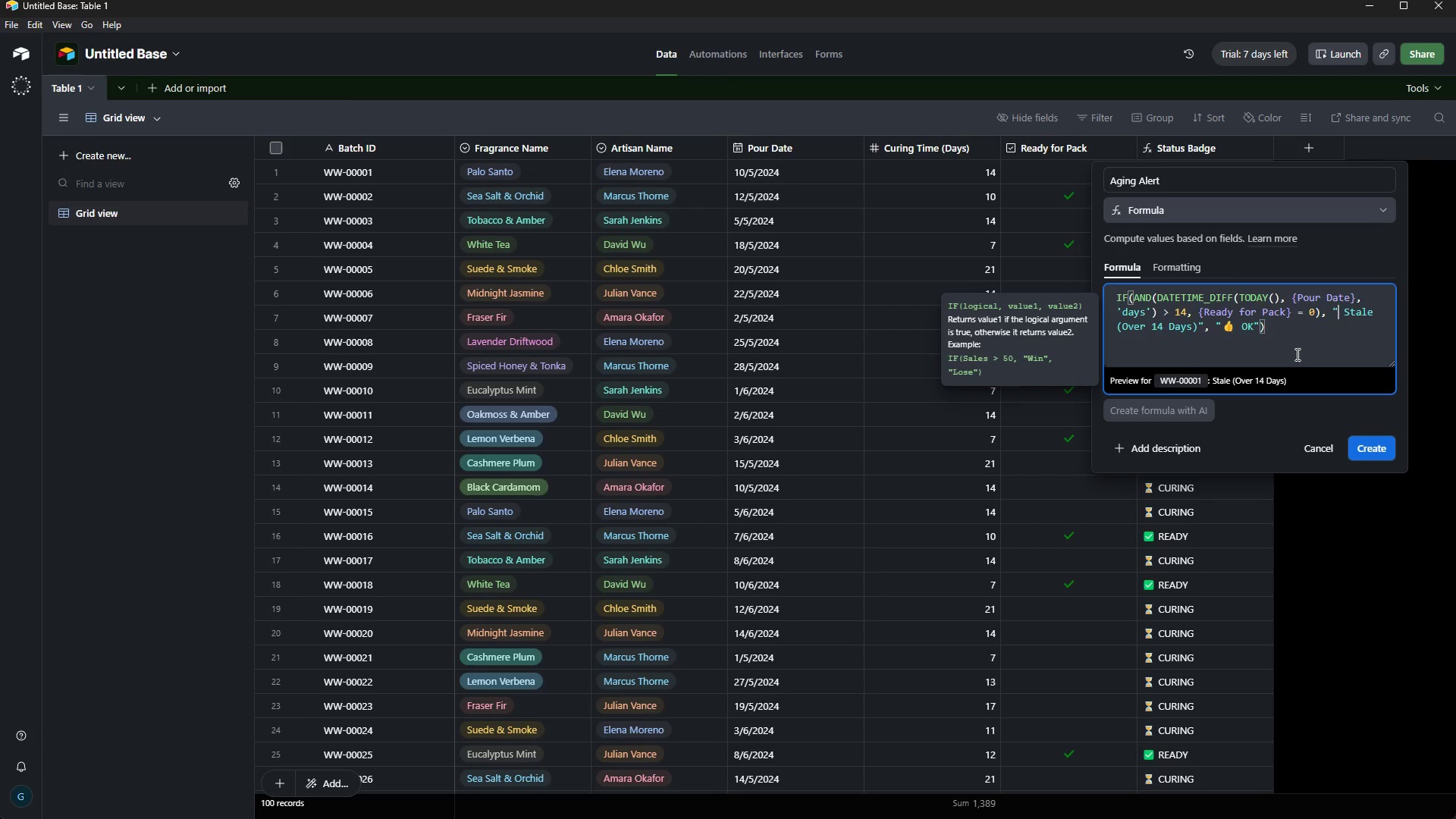 
left_click([1297, 349])
 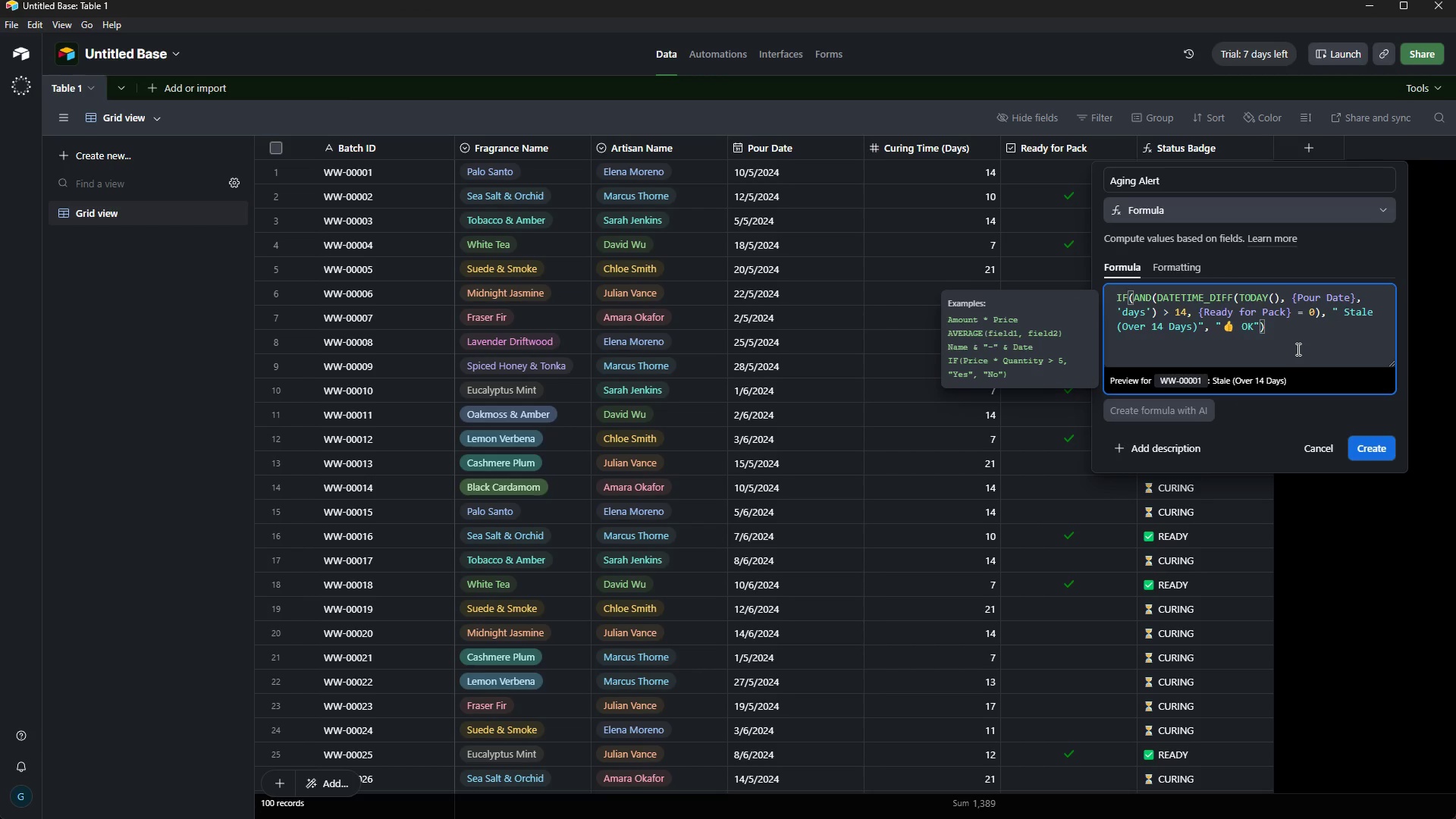 
key(Control+V)
 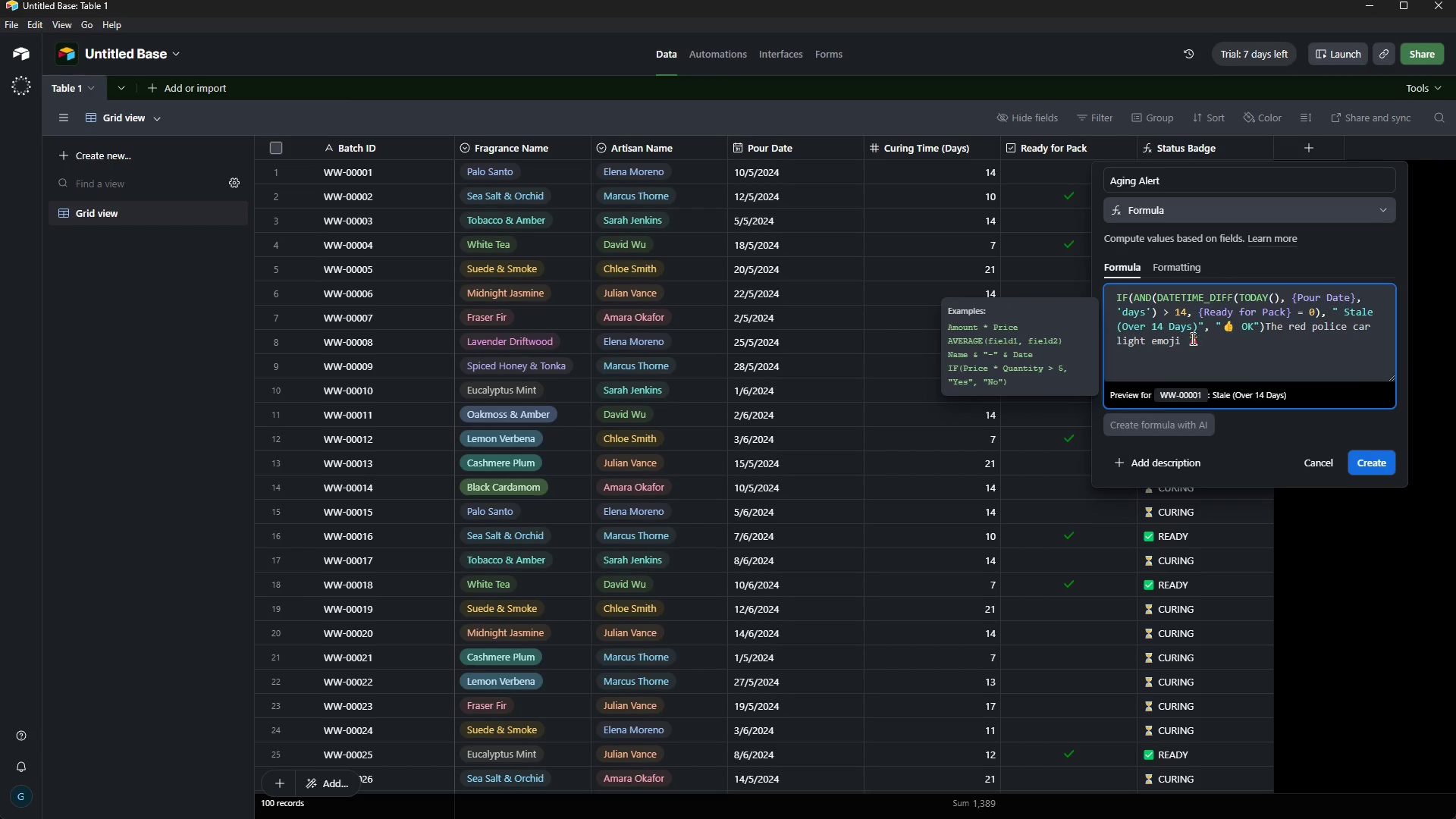 
left_click_drag(start_coordinate=[1191, 338], to_coordinate=[1269, 321])
 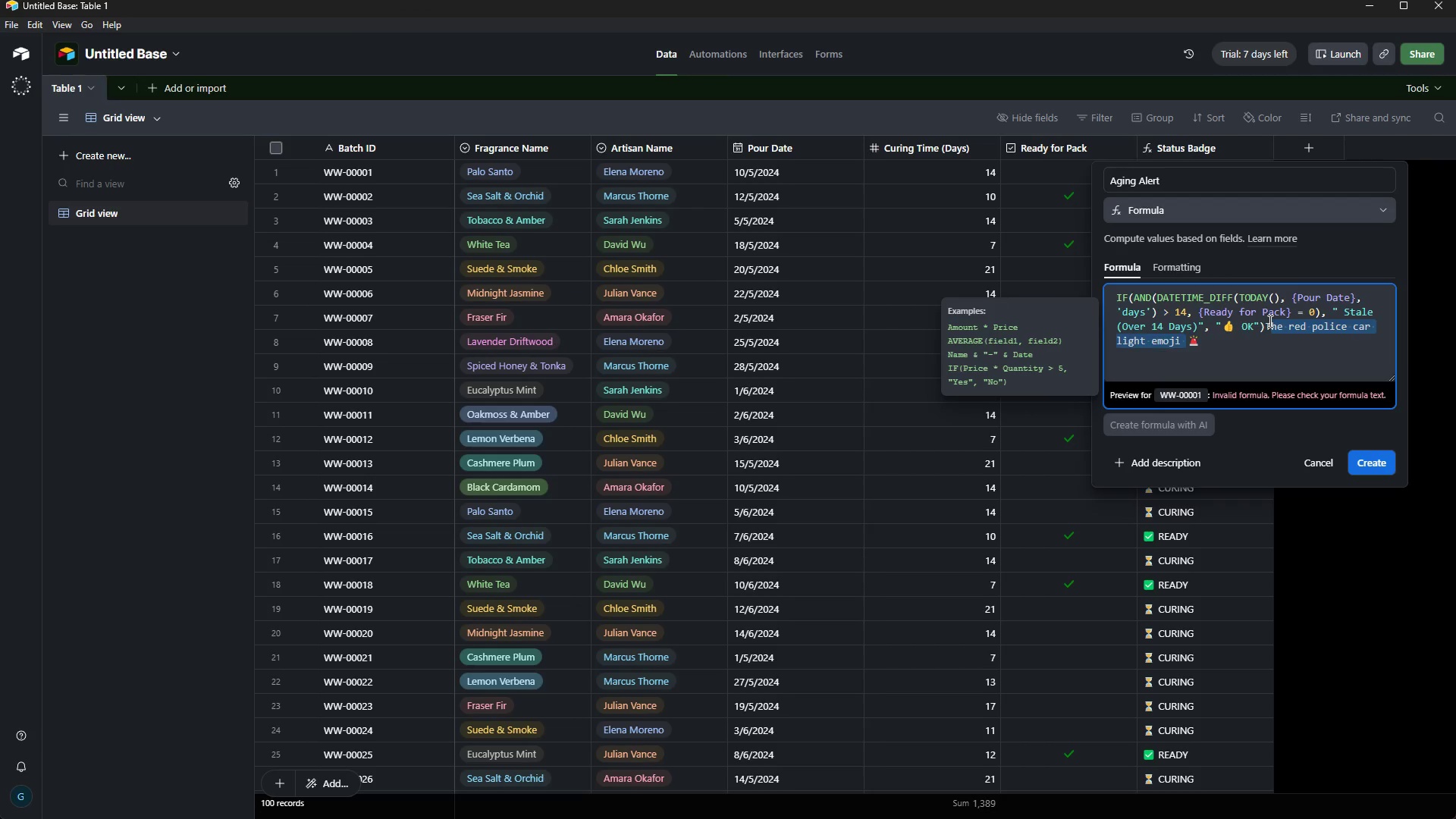 
key(Backspace)
 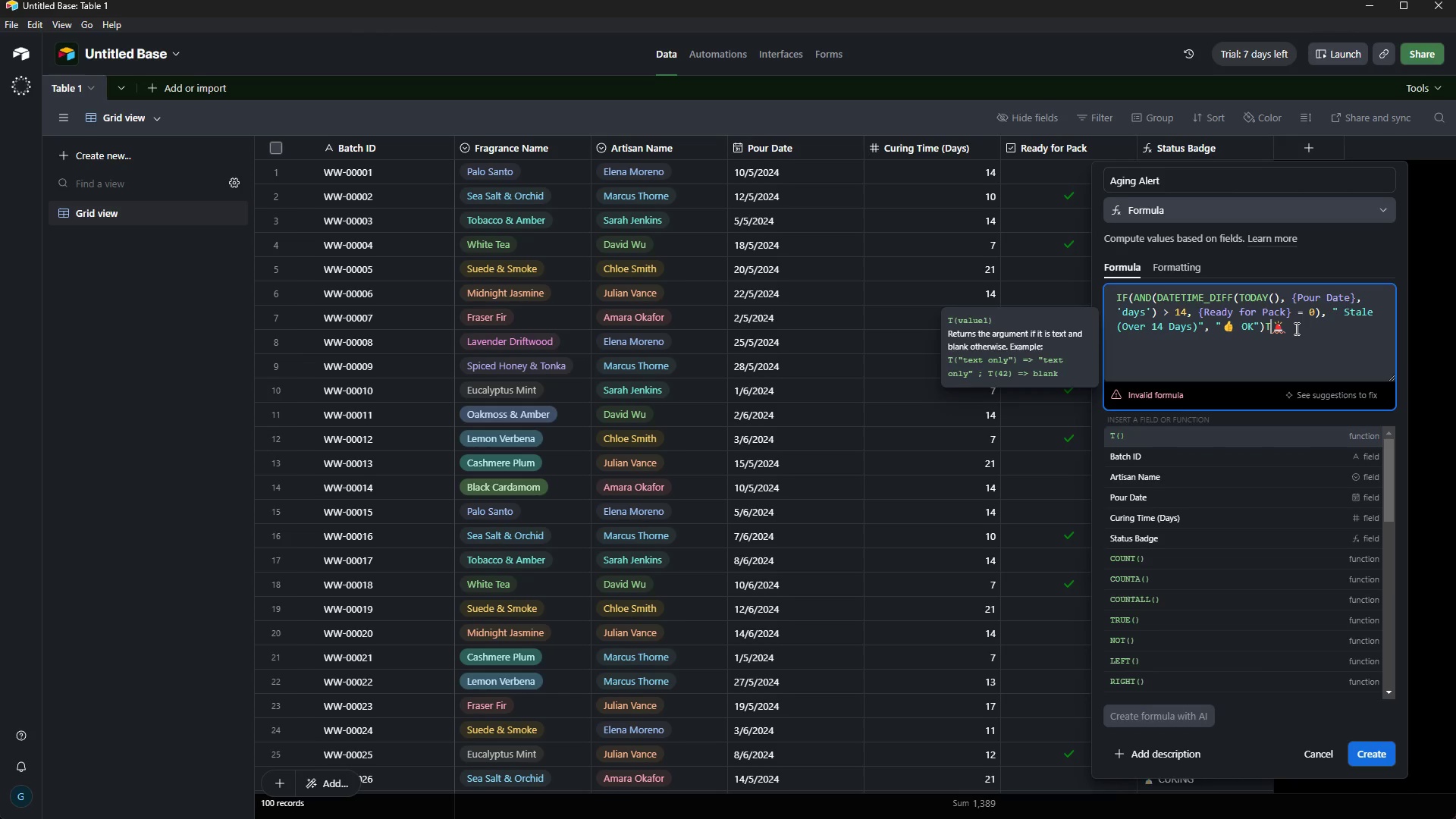 
right_click([1294, 326])
 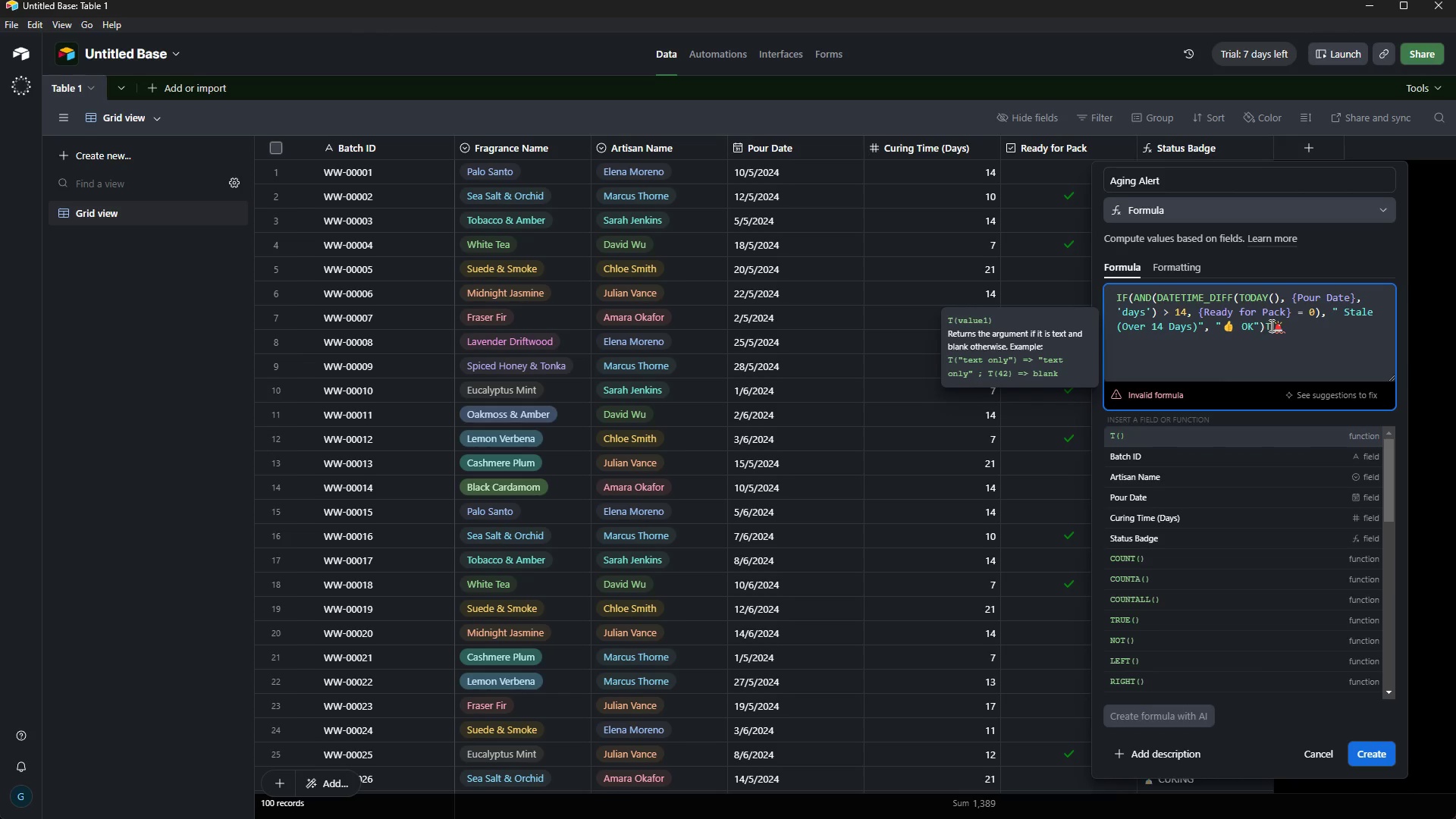 
right_click([1272, 325])
 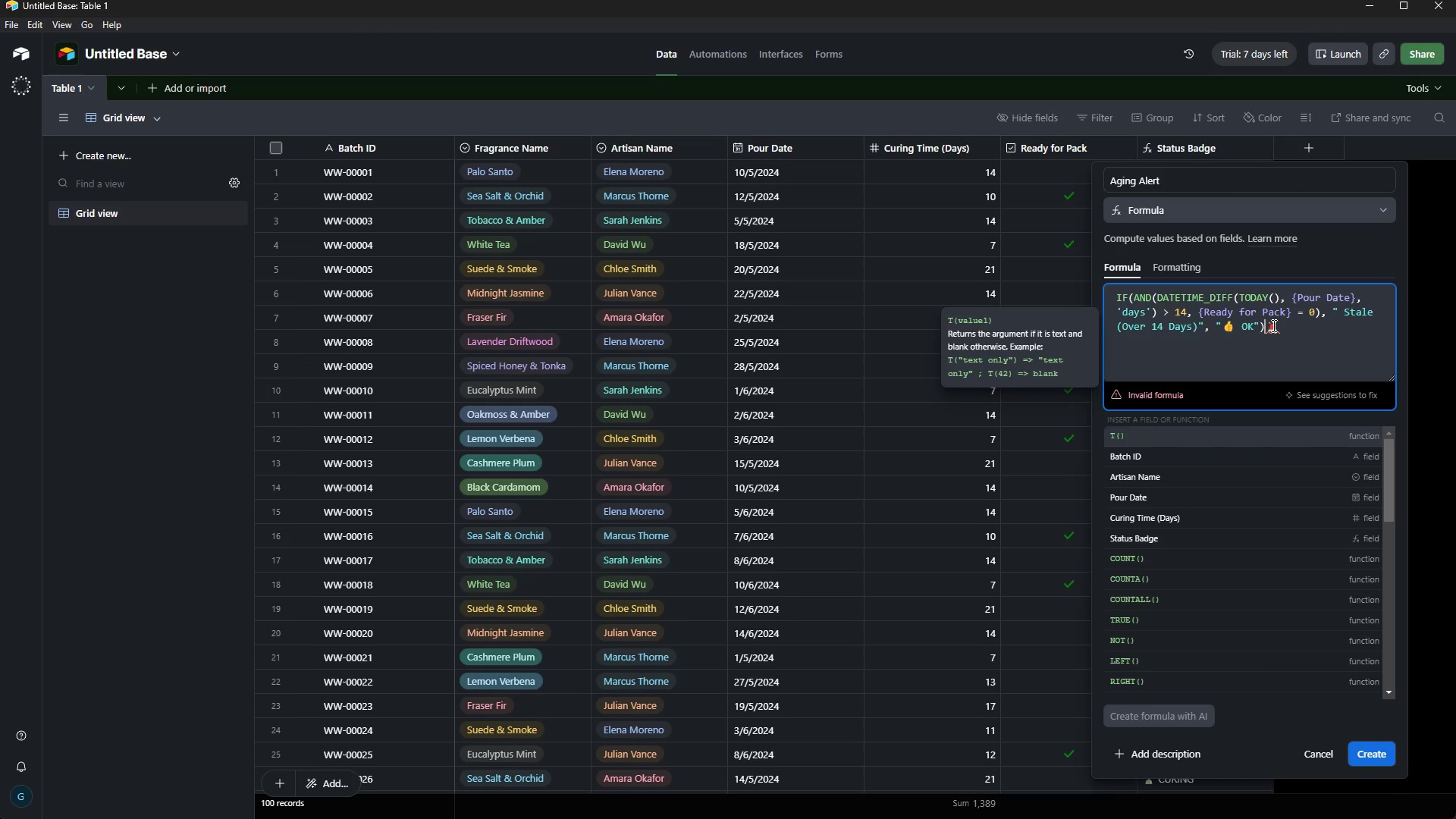 
key(Backspace)
 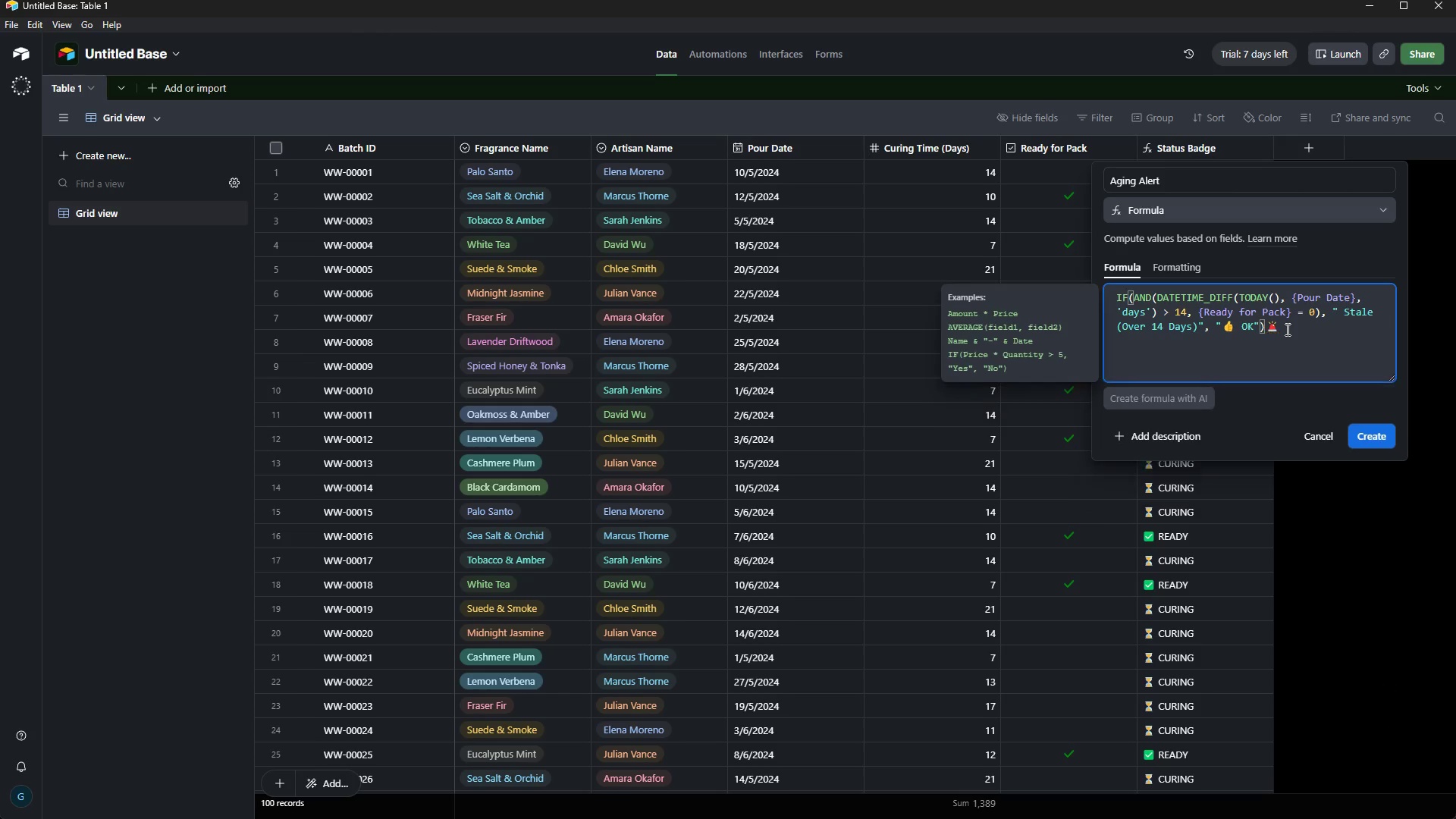 
left_click_drag(start_coordinate=[1286, 329], to_coordinate=[1266, 330])
 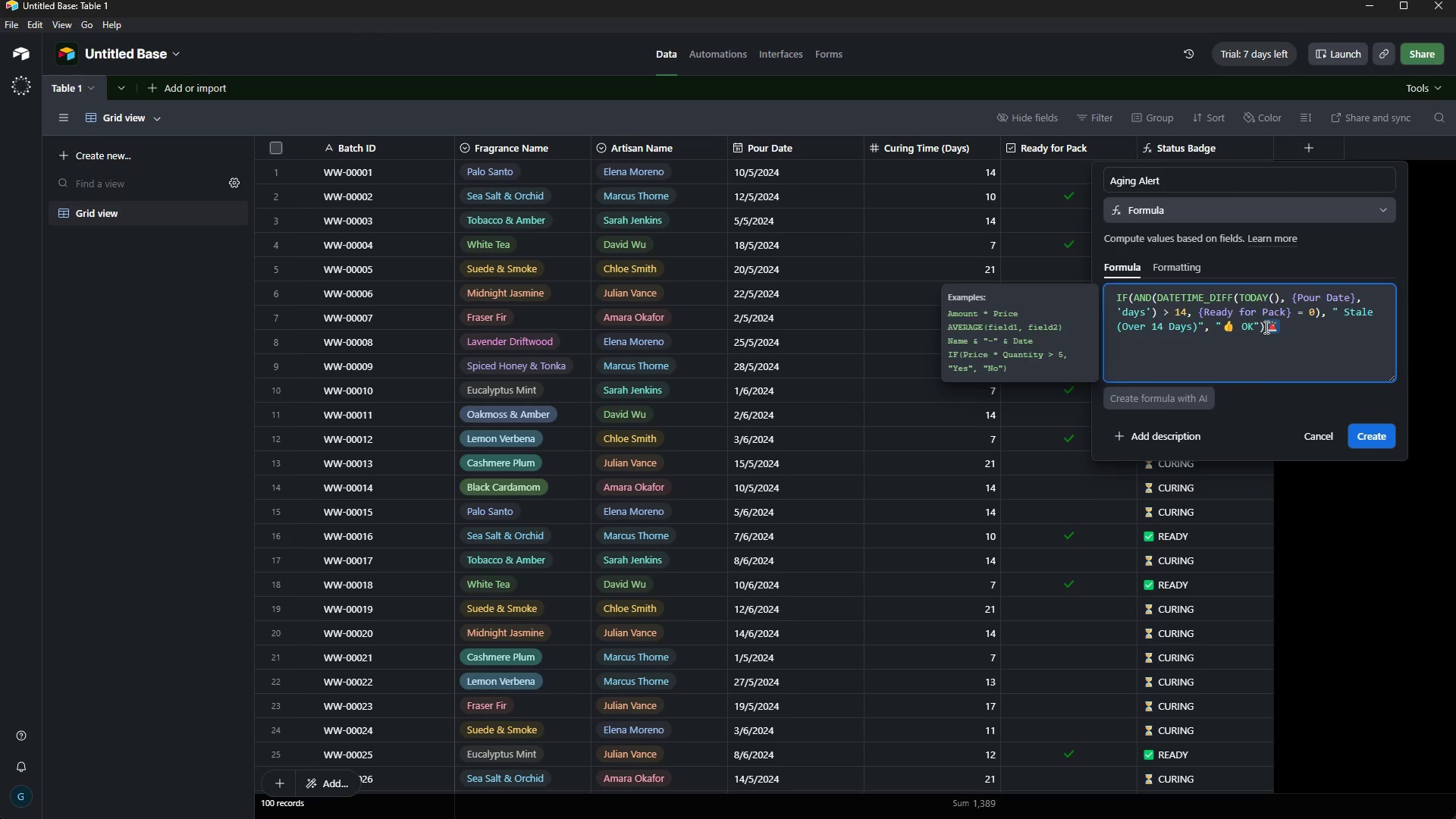 
right_click([1265, 327])
 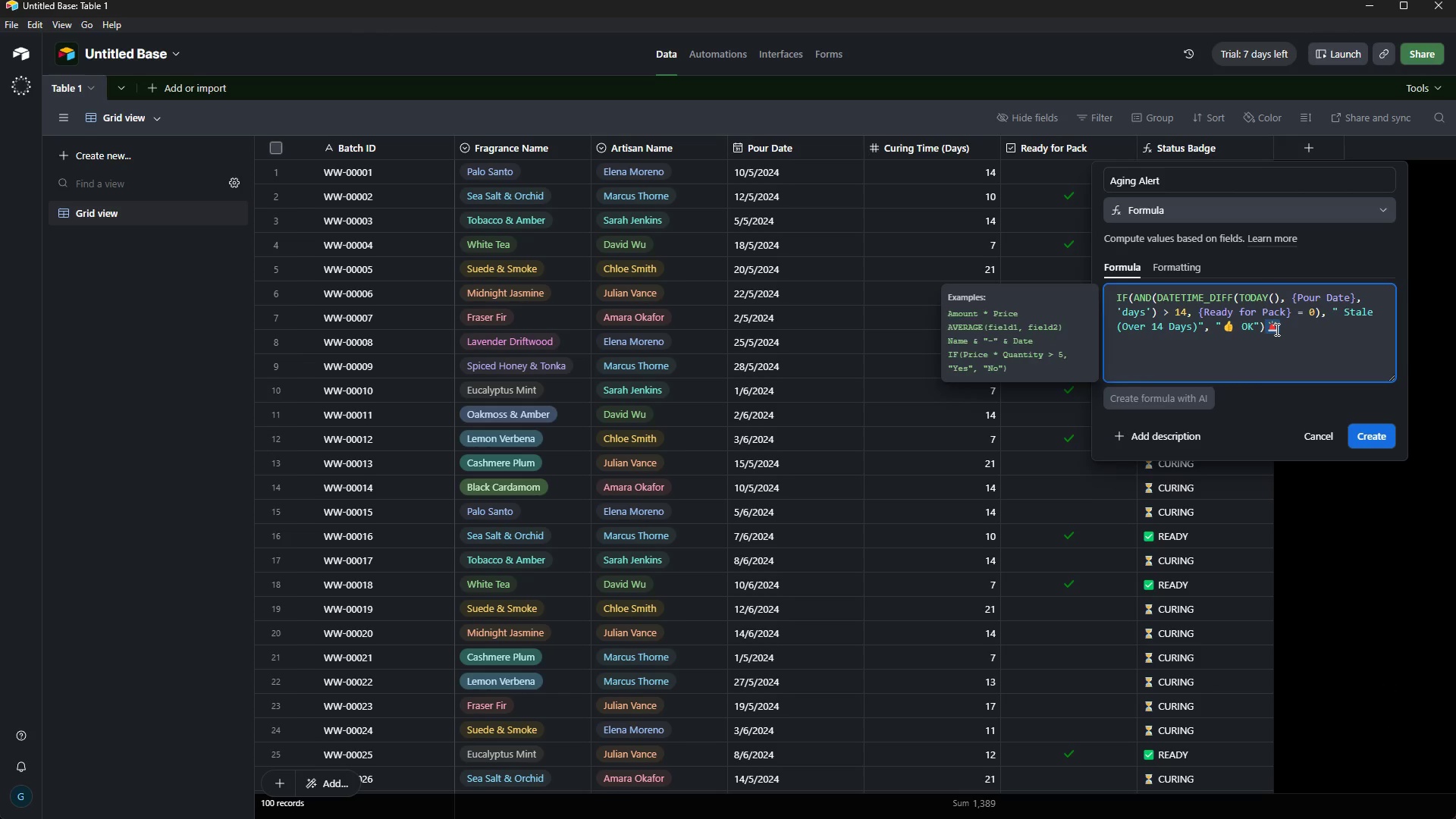 
right_click([1276, 329])
 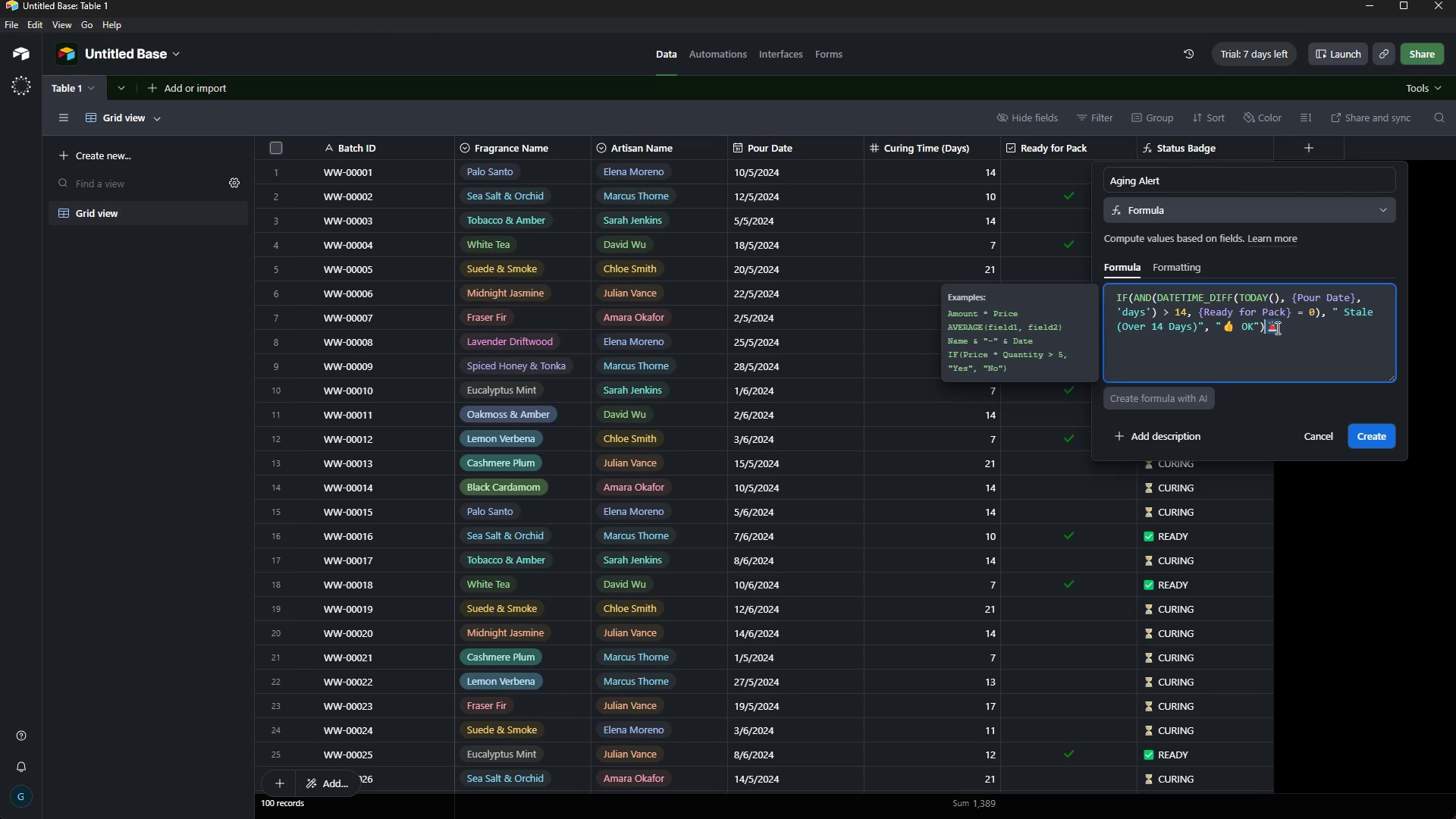 
key(Control+C)
 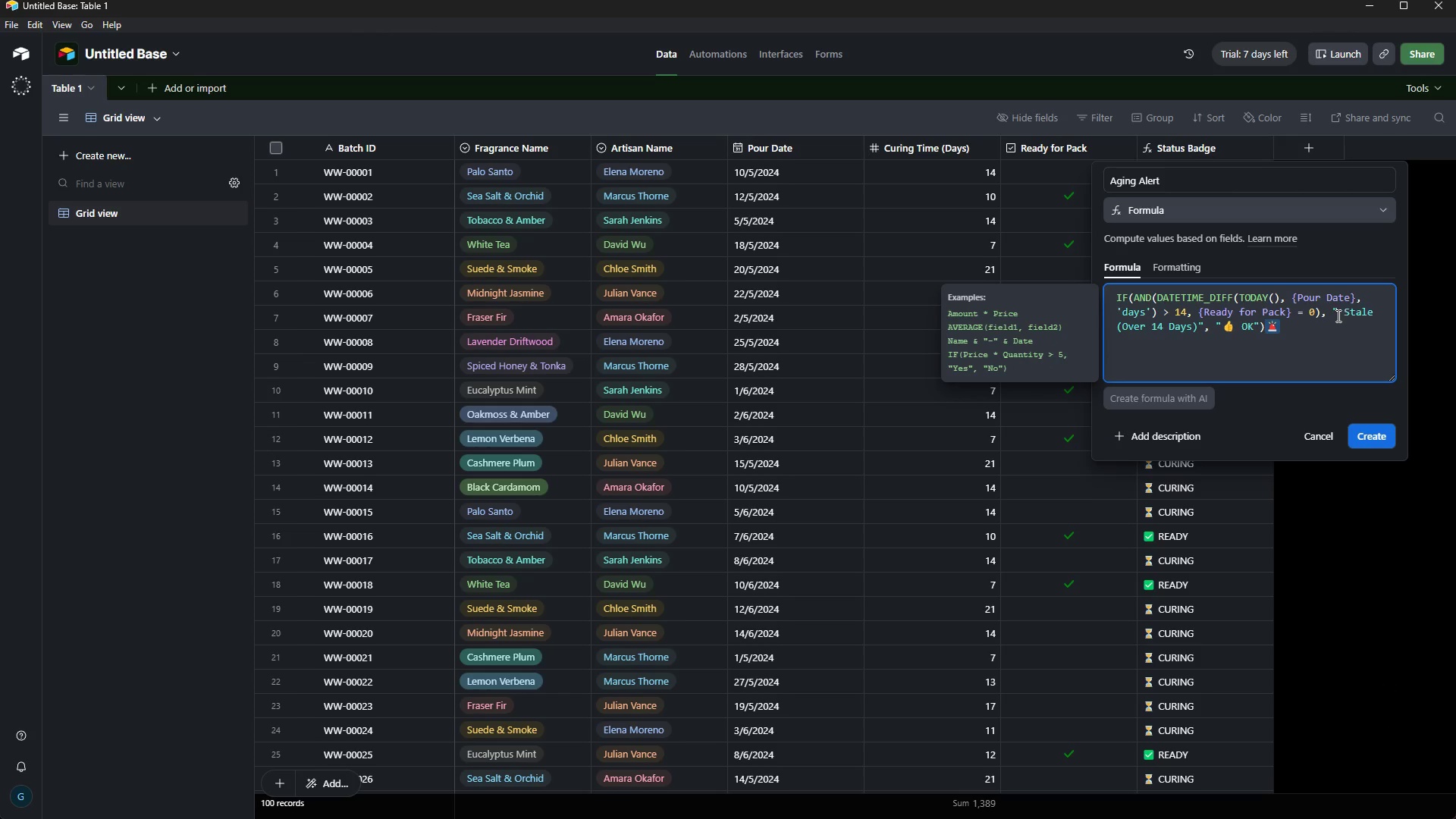 
left_click([1337, 312])
 